 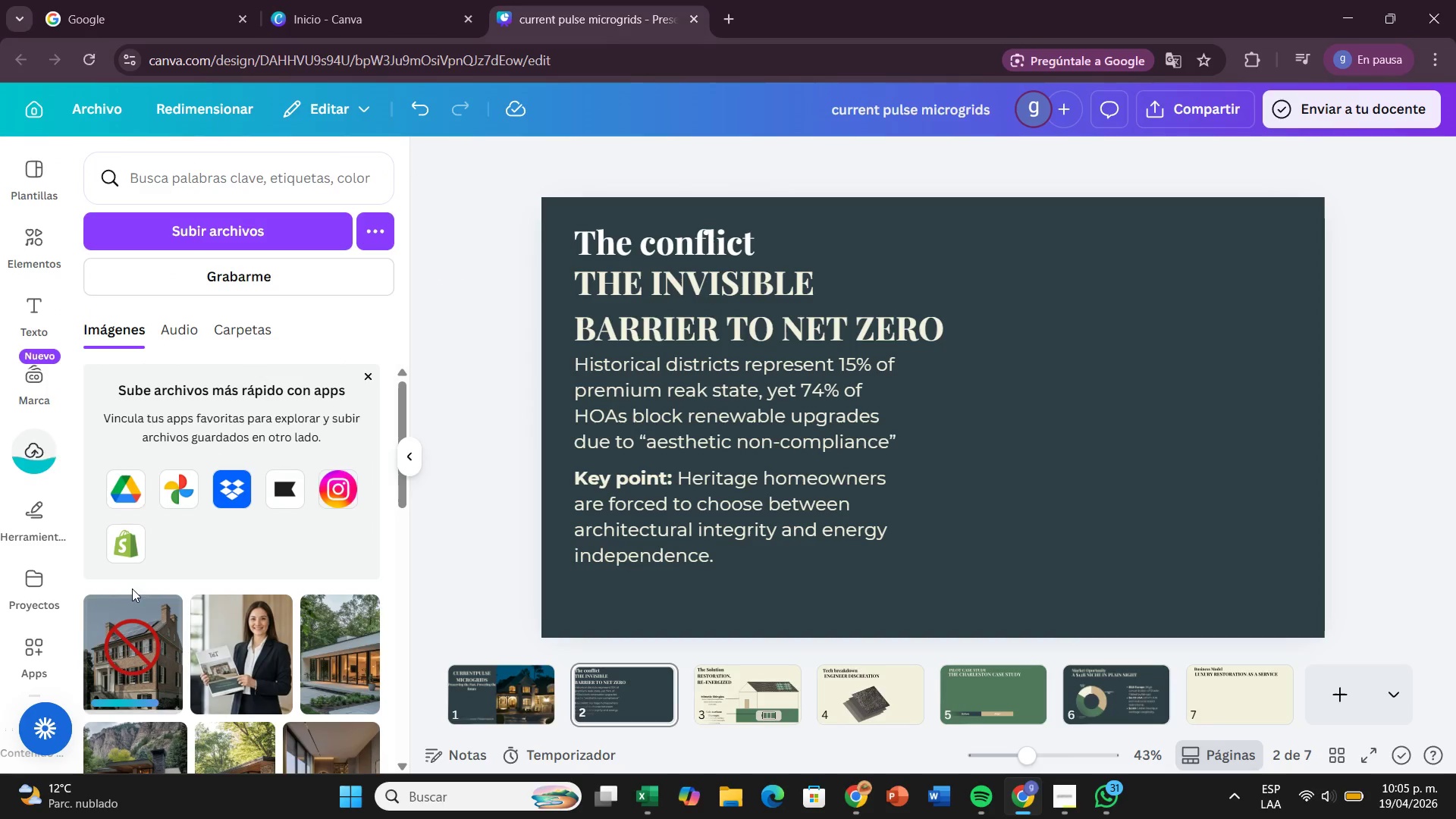 
left_click([150, 636])
 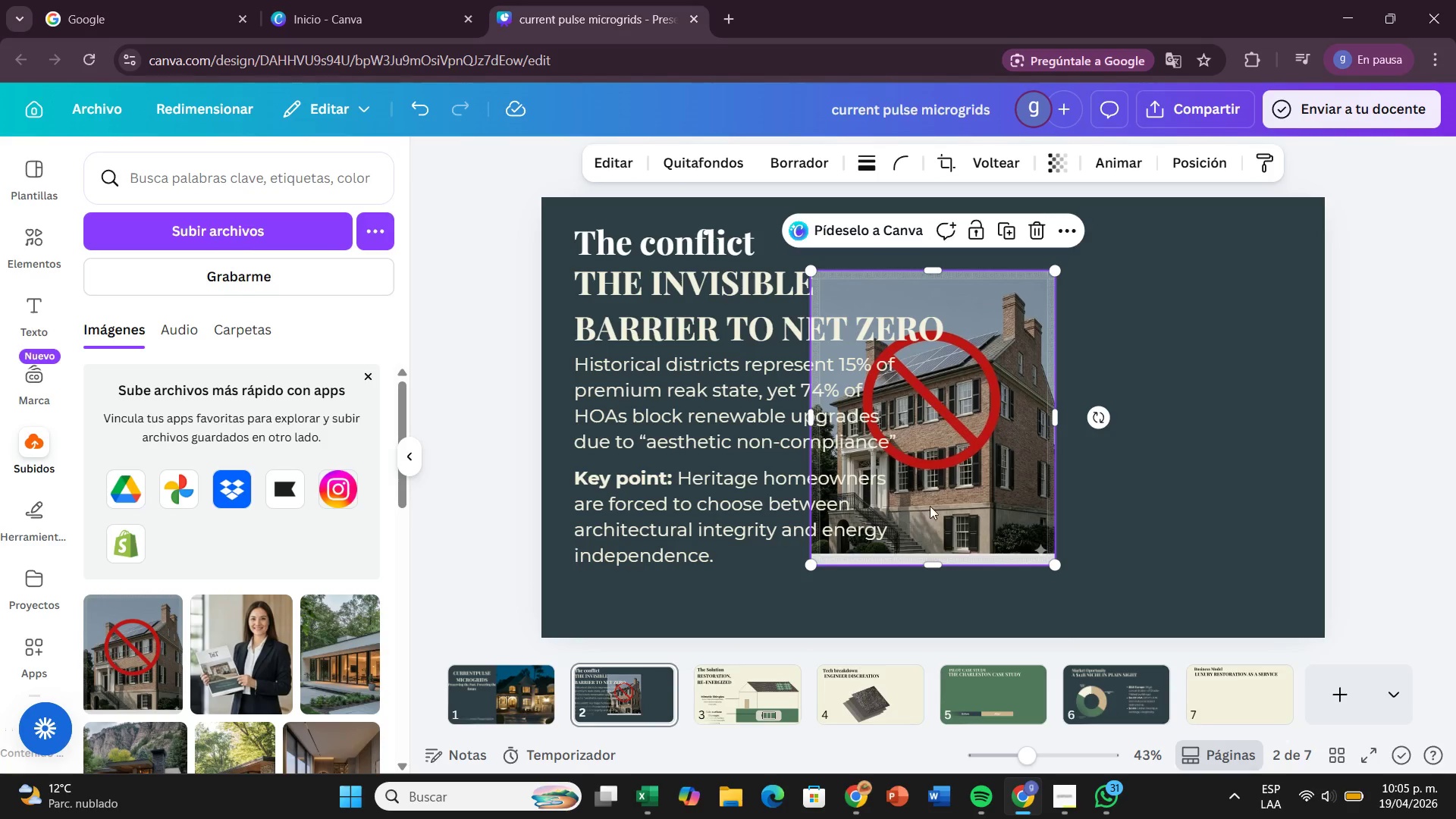 
left_click_drag(start_coordinate=[938, 503], to_coordinate=[1070, 432])
 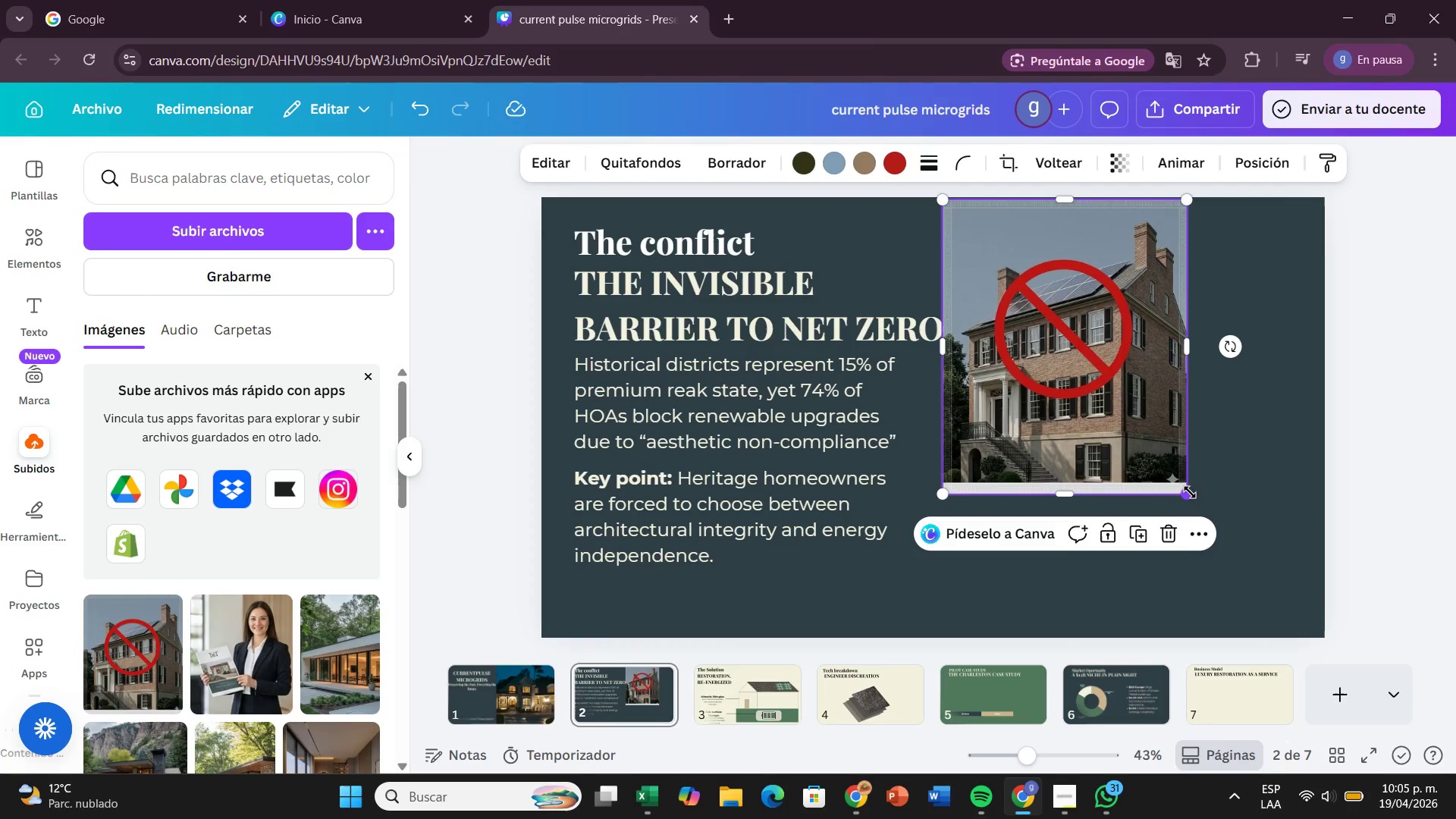 
left_click_drag(start_coordinate=[1190, 492], to_coordinate=[1348, 654])
 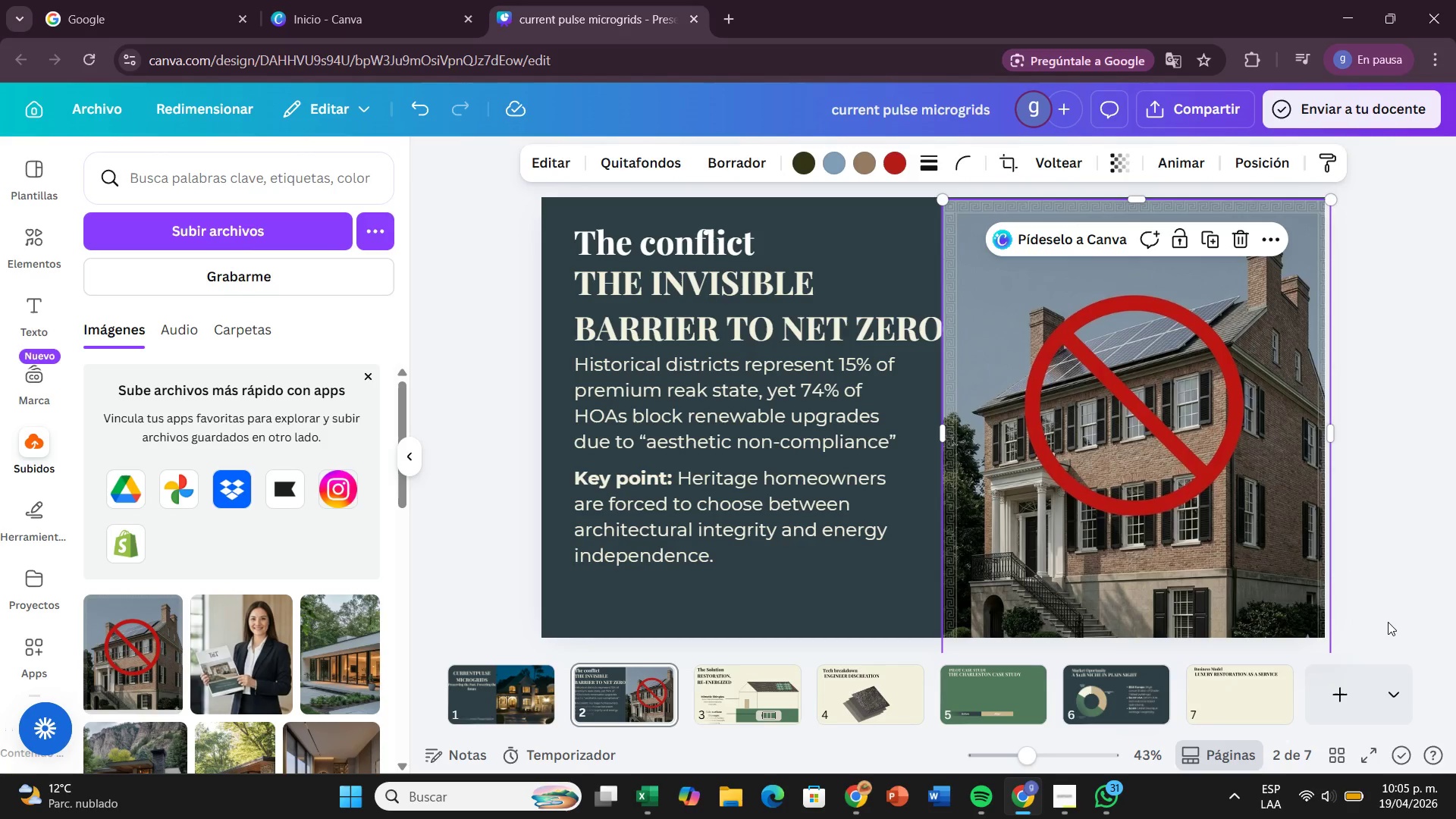 
left_click([1388, 622])
 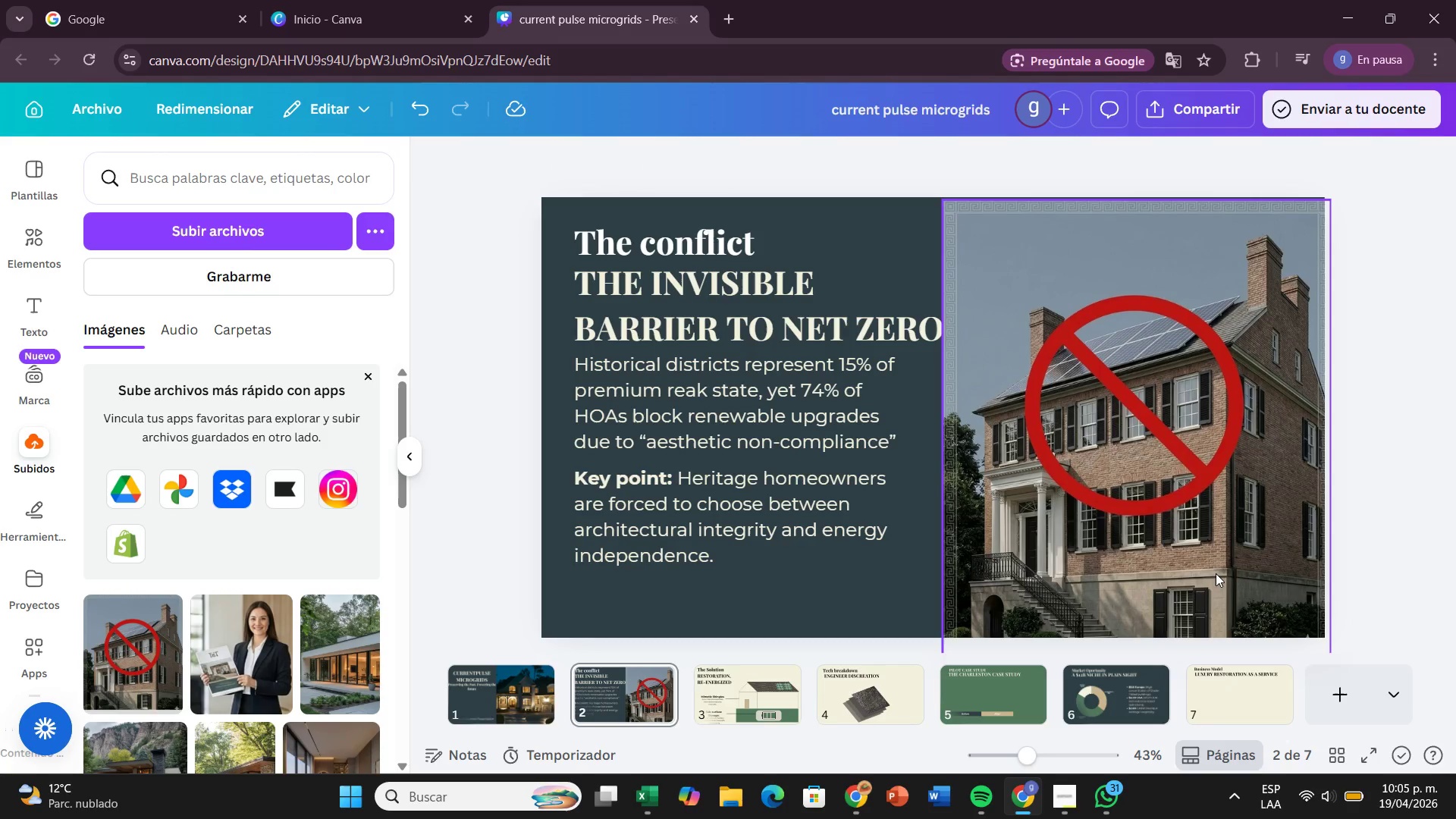 
left_click_drag(start_coordinate=[1216, 573], to_coordinate=[1208, 576])
 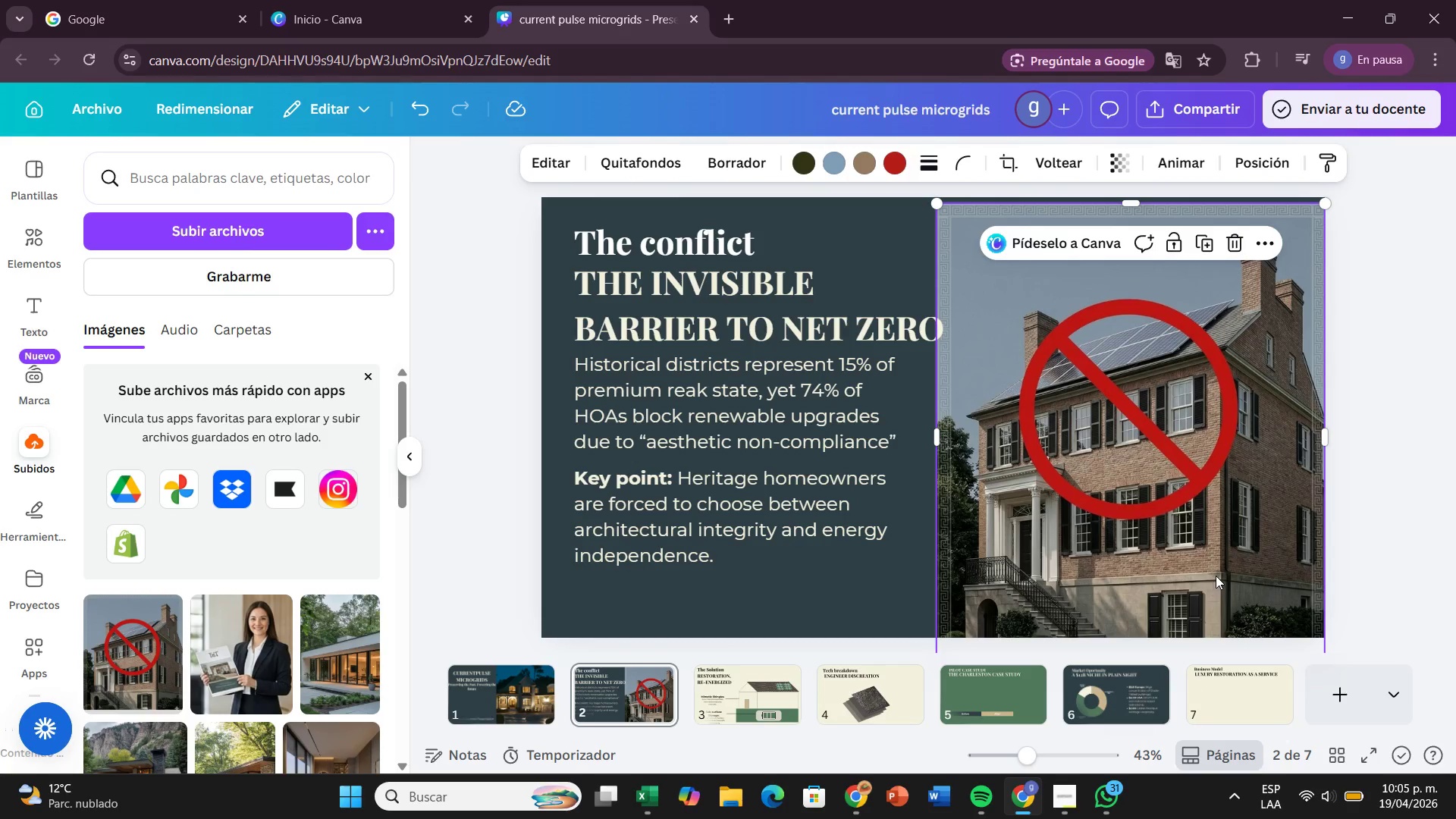 
left_click_drag(start_coordinate=[1216, 576], to_coordinate=[1208, 569])
 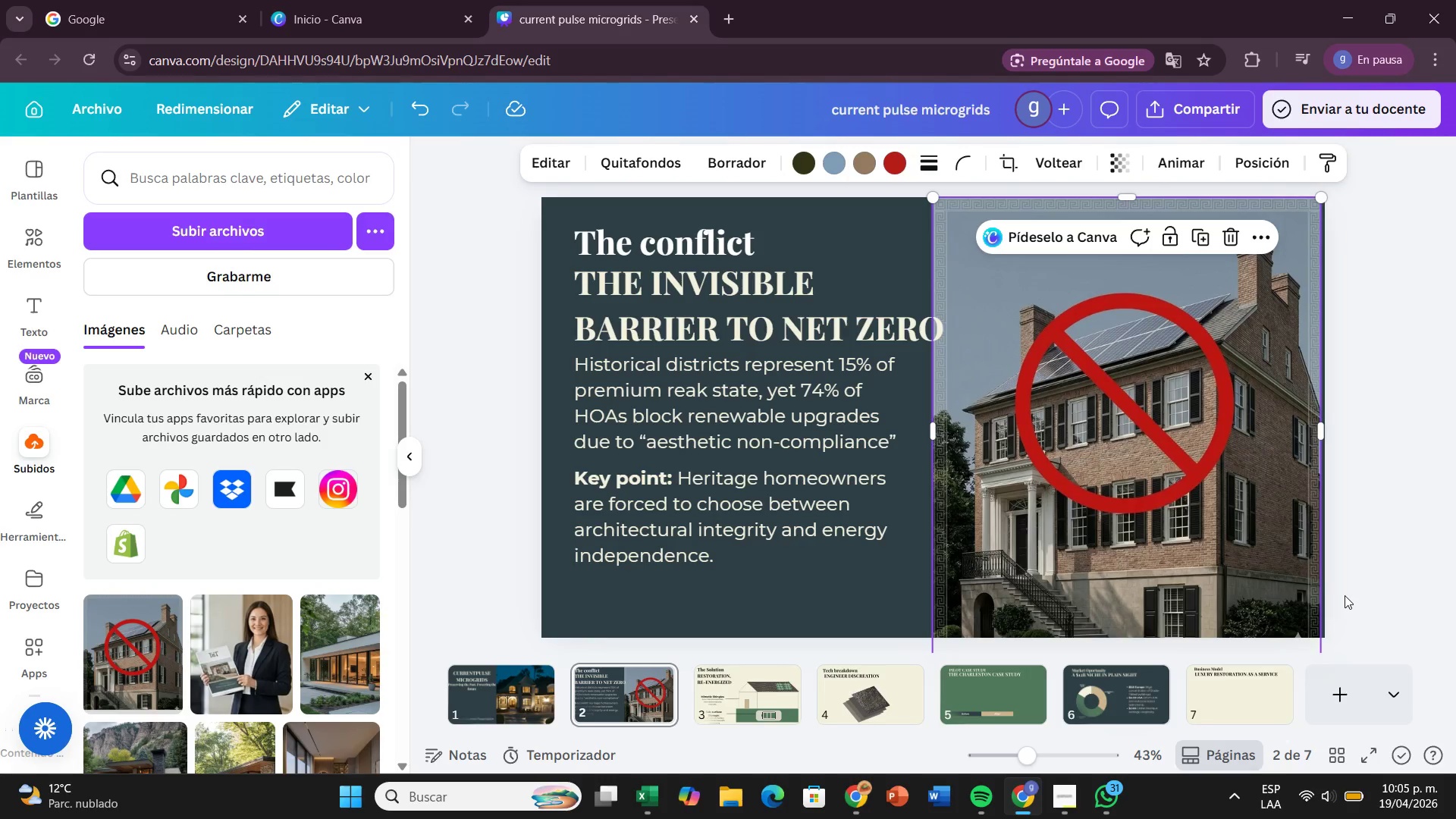 
scroll: coordinate [1345, 595], scroll_direction: down, amount: 1.0
 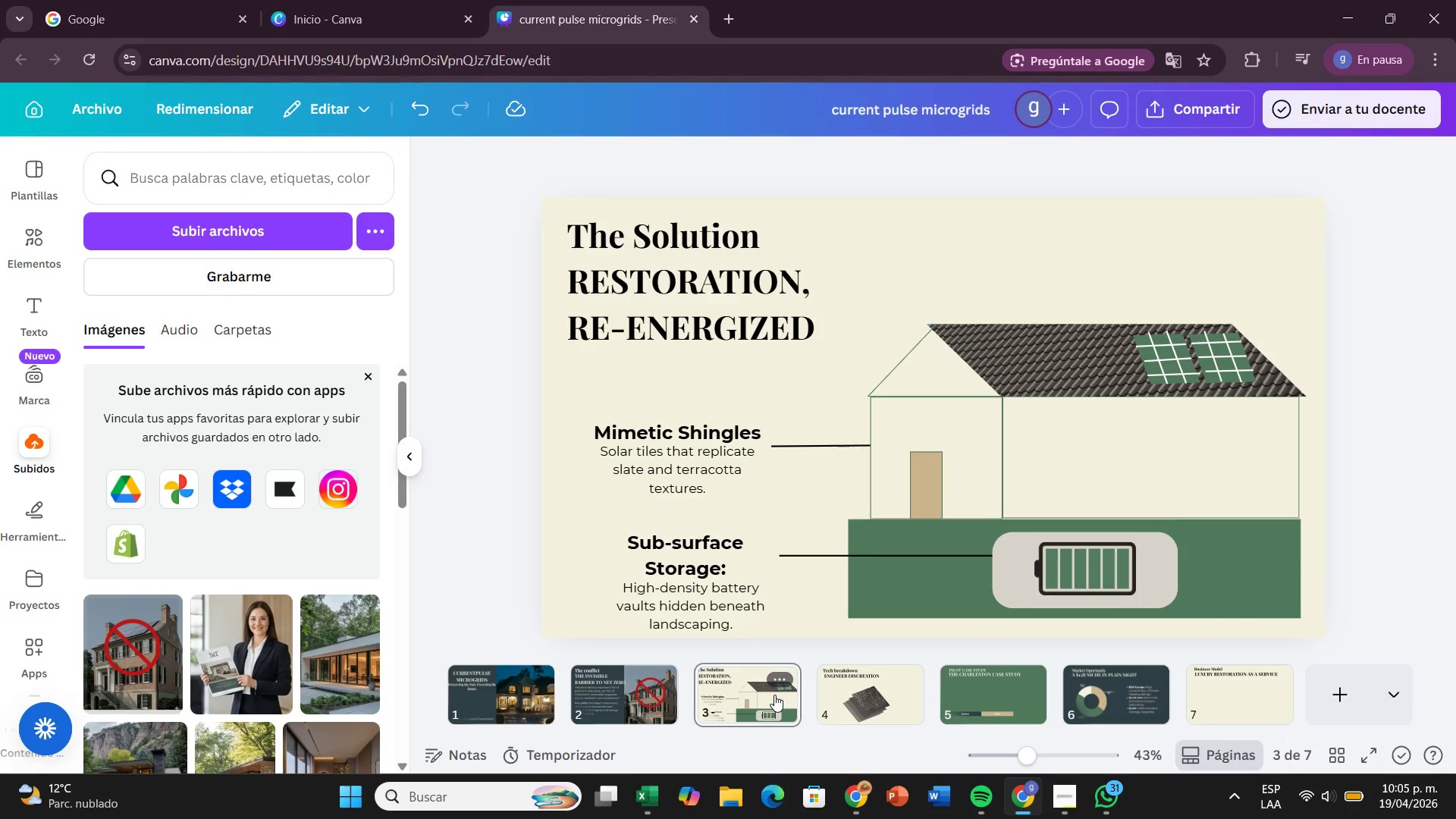 
wait(6.27)
 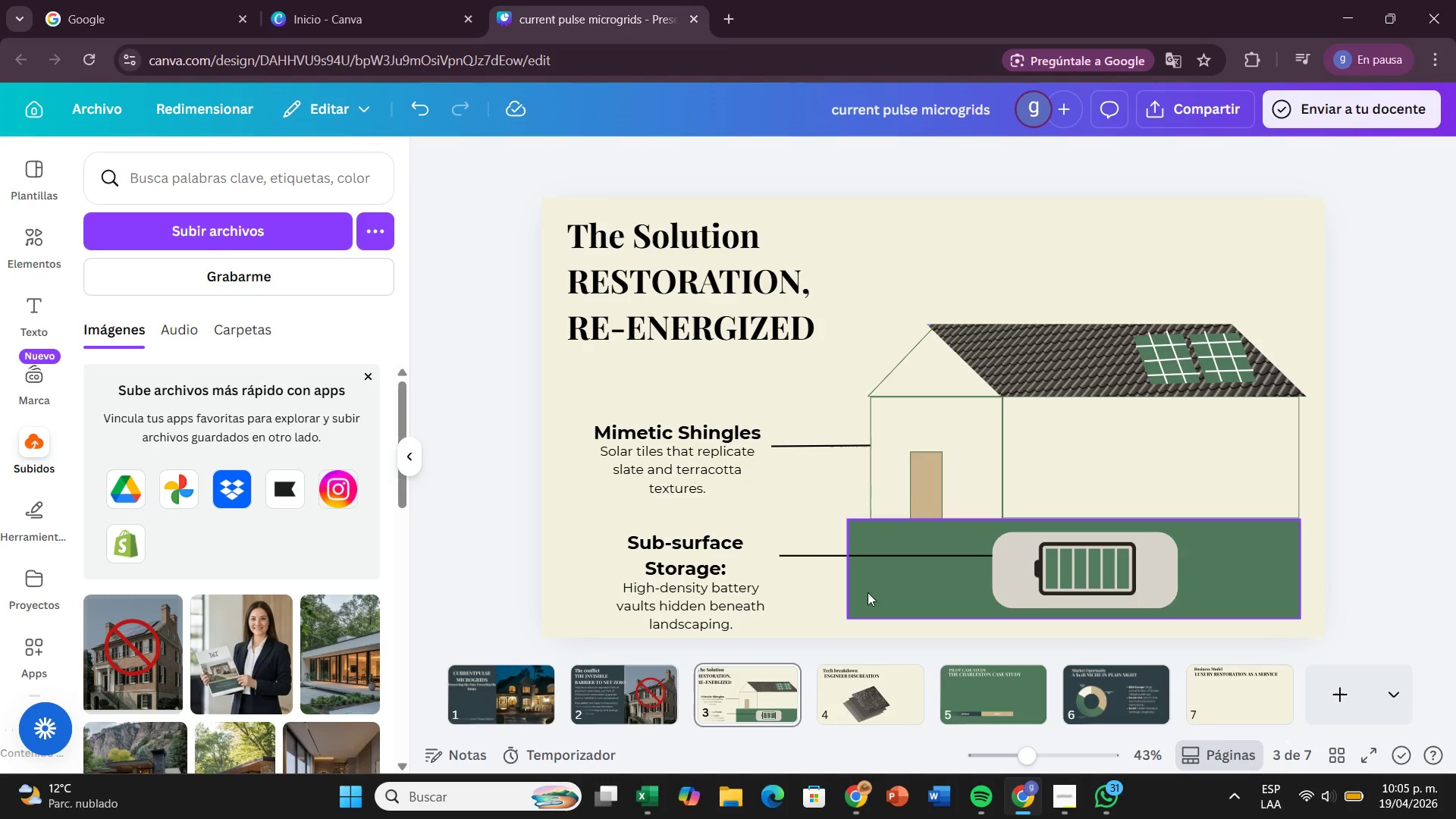 
left_click([614, 697])
 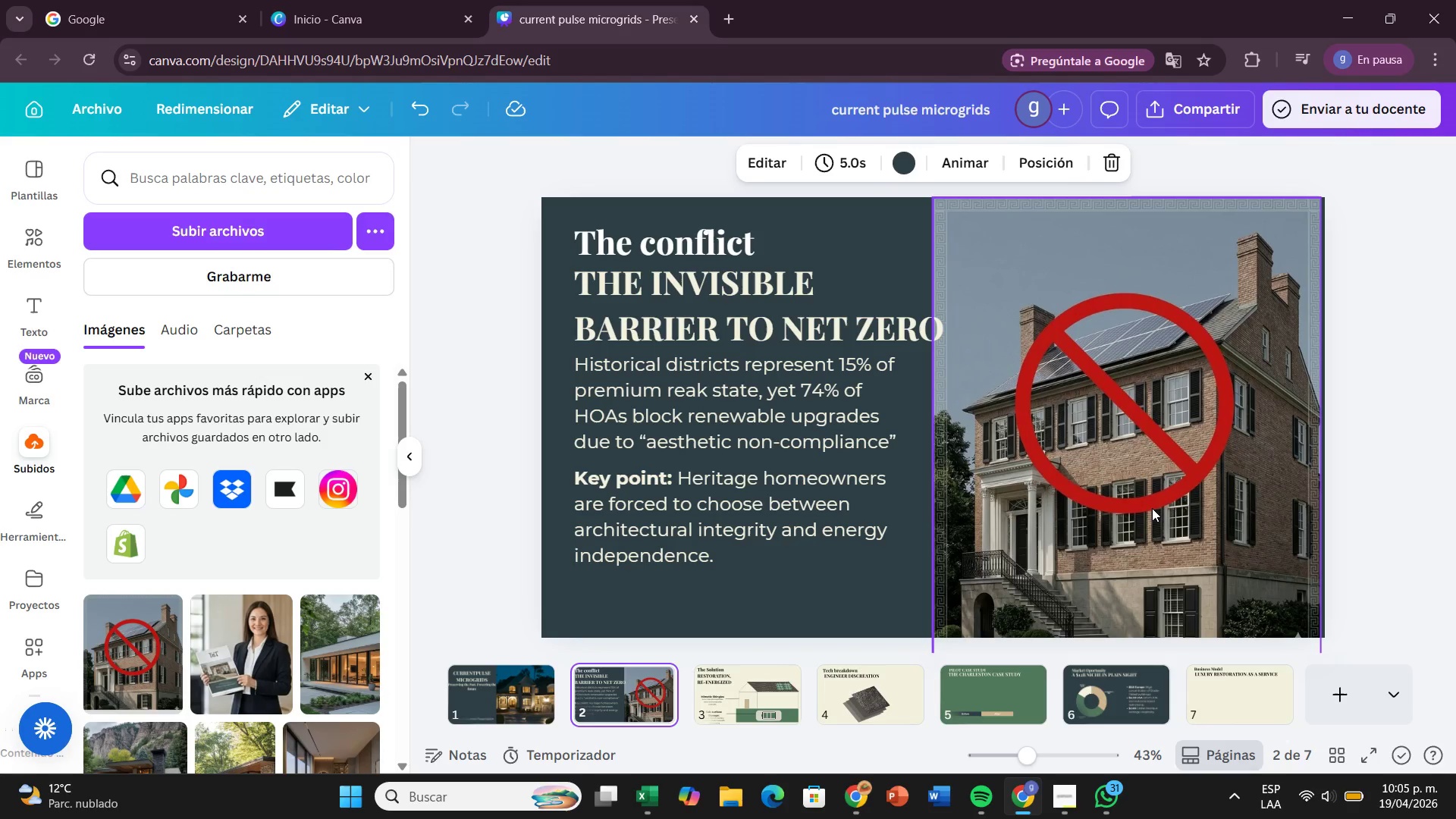 
left_click([1152, 508])
 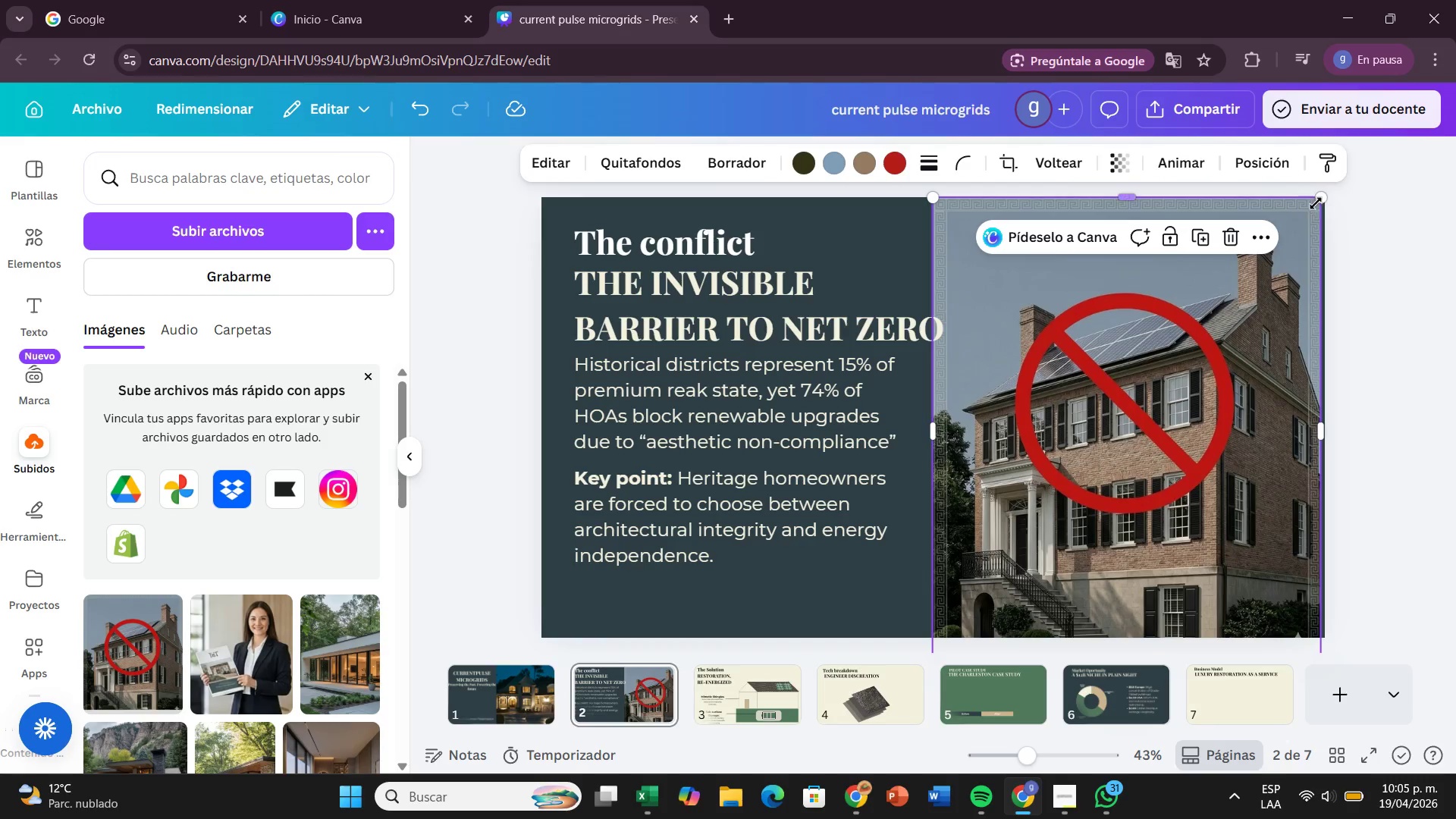 
left_click_drag(start_coordinate=[1317, 202], to_coordinate=[1329, 200])
 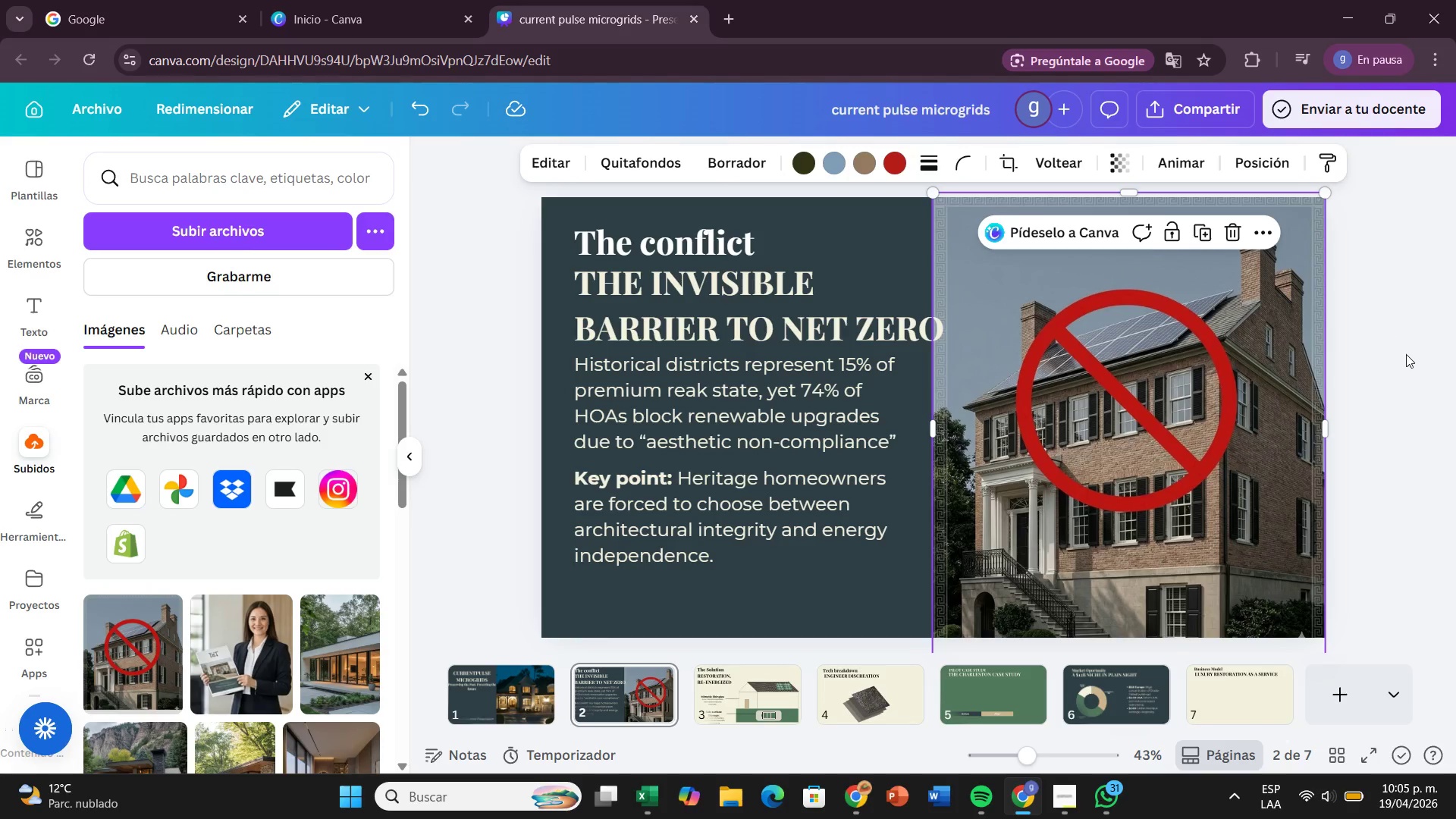 
left_click([1406, 354])
 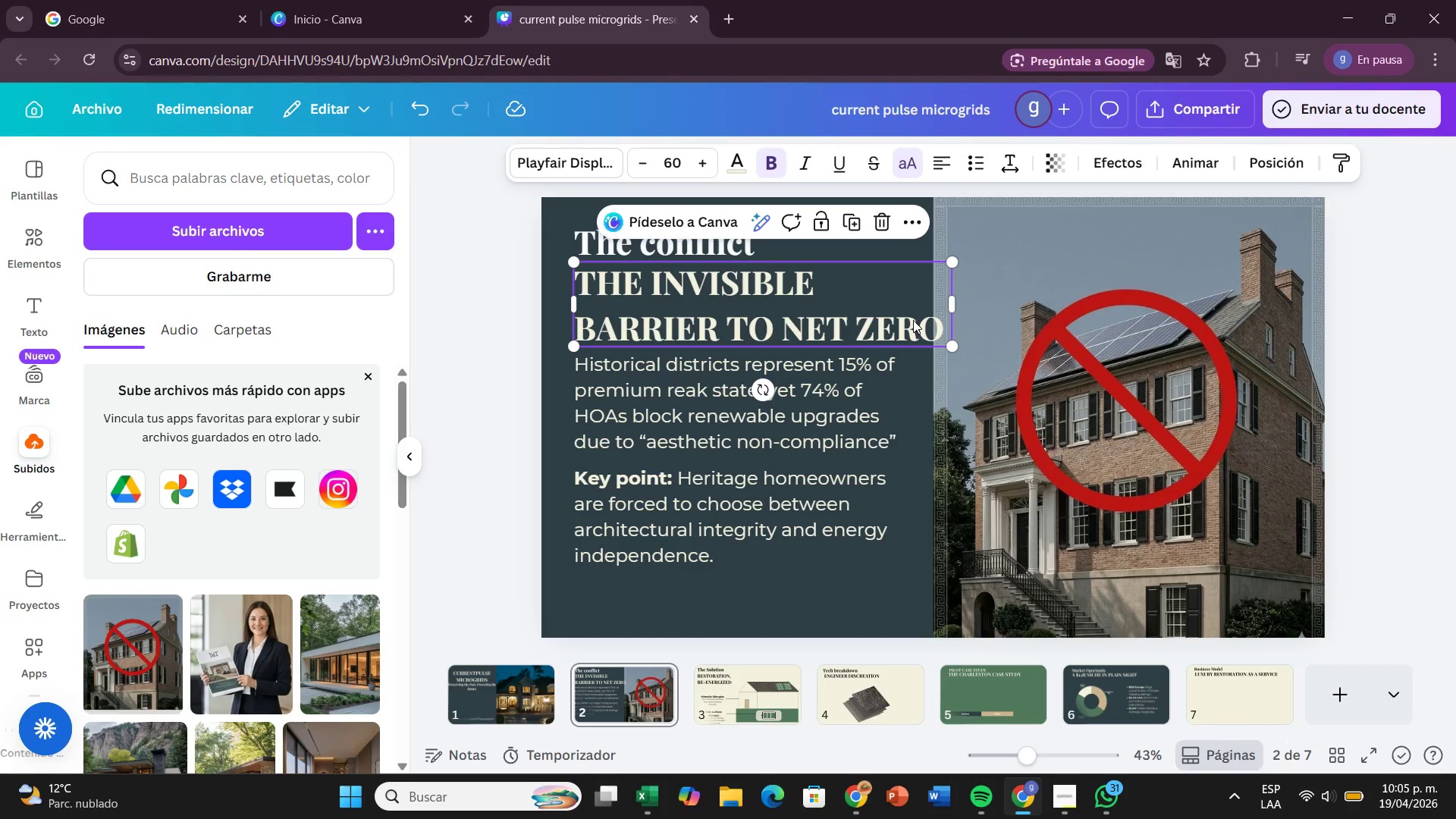 
left_click_drag(start_coordinate=[956, 306], to_coordinate=[944, 310])
 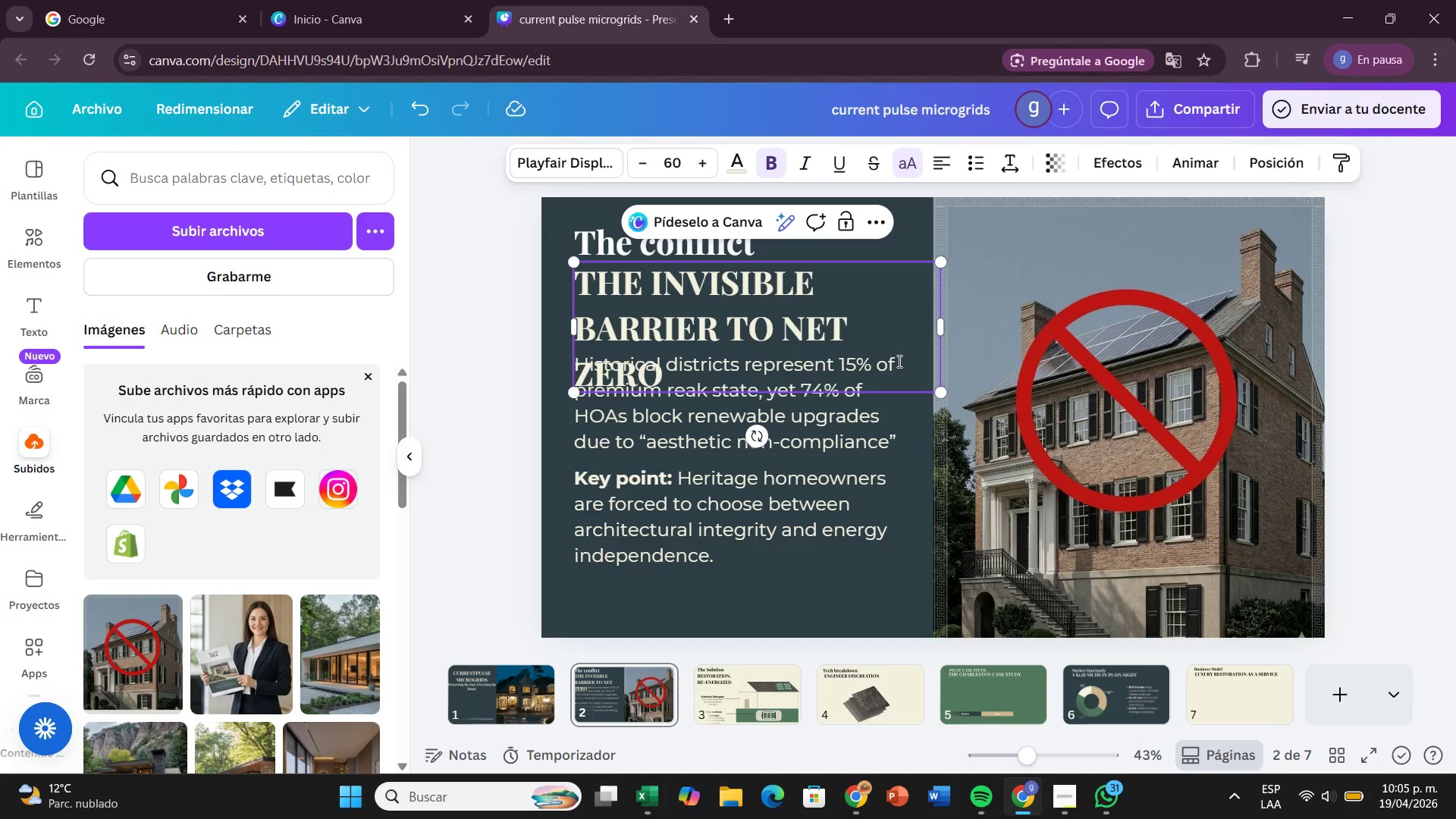 
left_click_drag(start_coordinate=[943, 333], to_coordinate=[962, 335])
 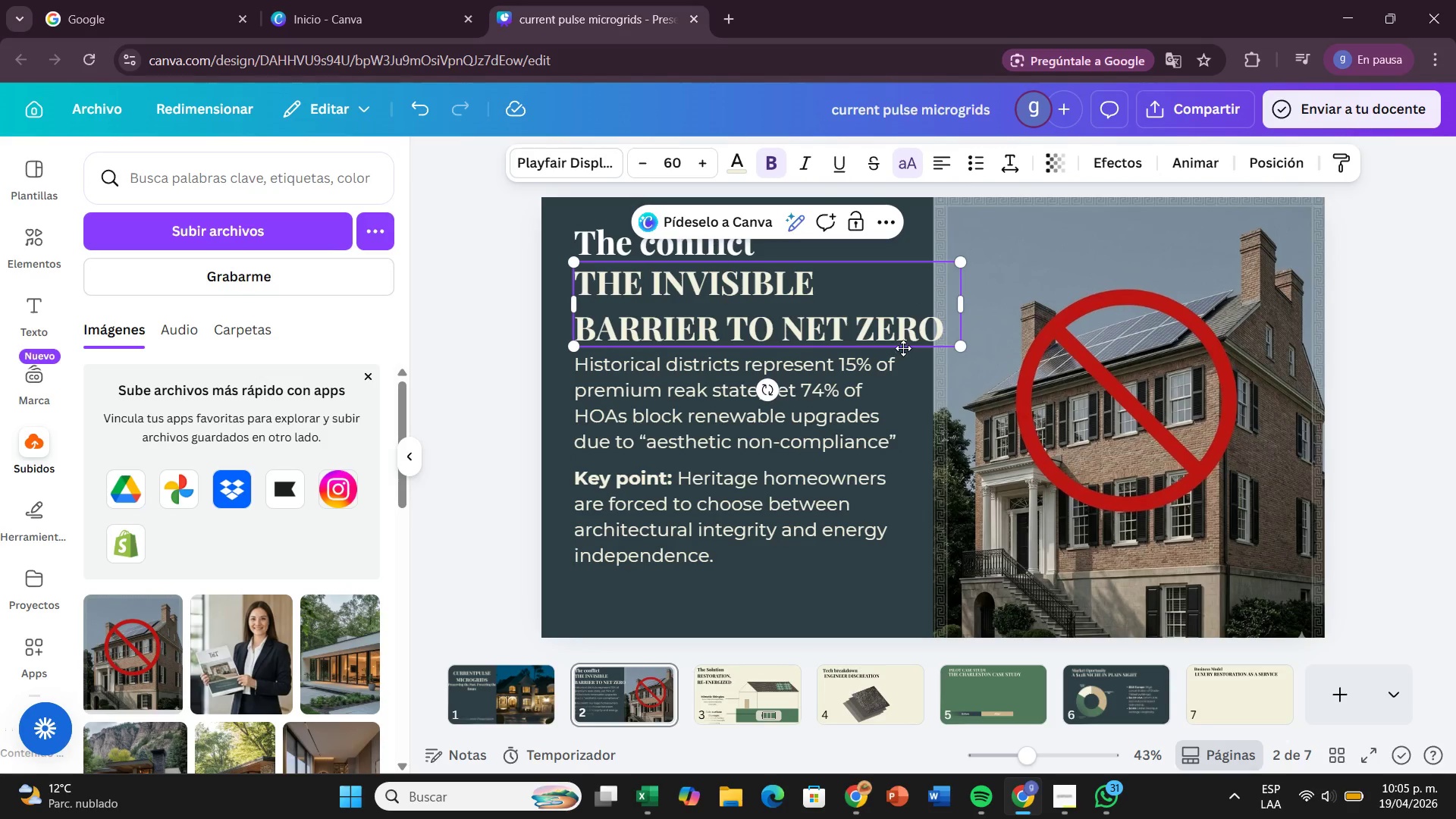 
left_click_drag(start_coordinate=[907, 347], to_coordinate=[890, 344])
 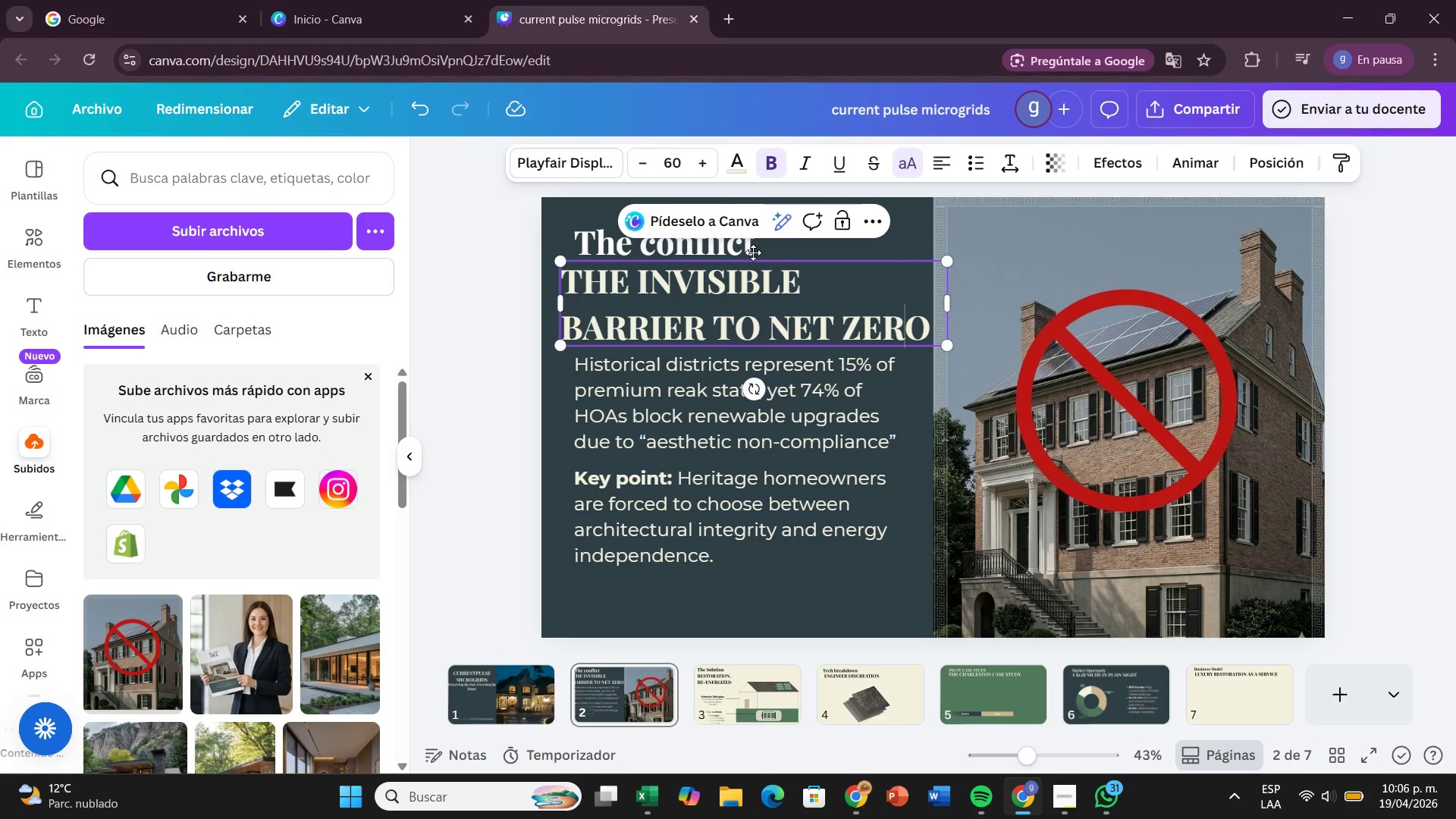 
left_click([753, 253])
 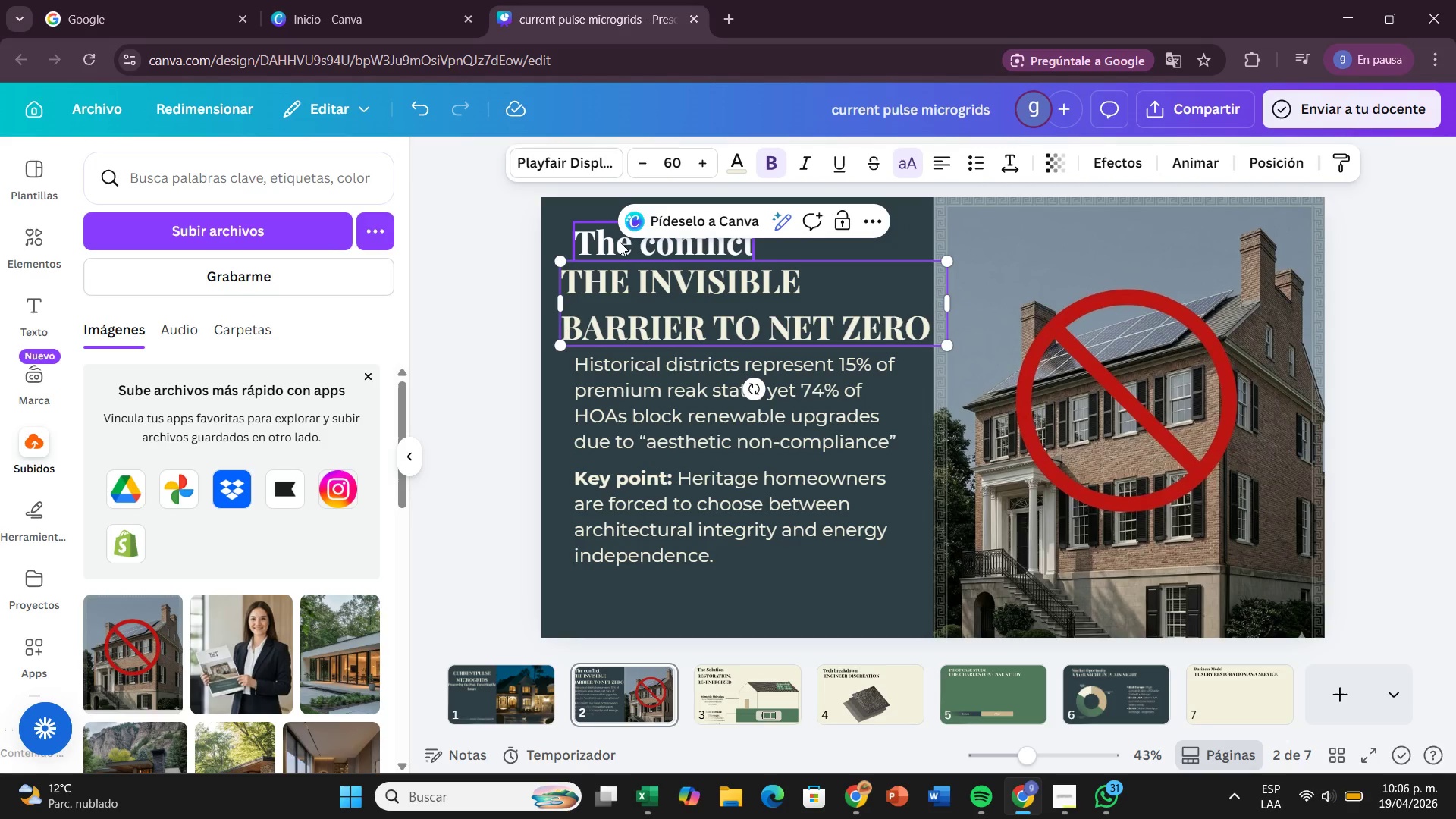 
left_click([620, 242])
 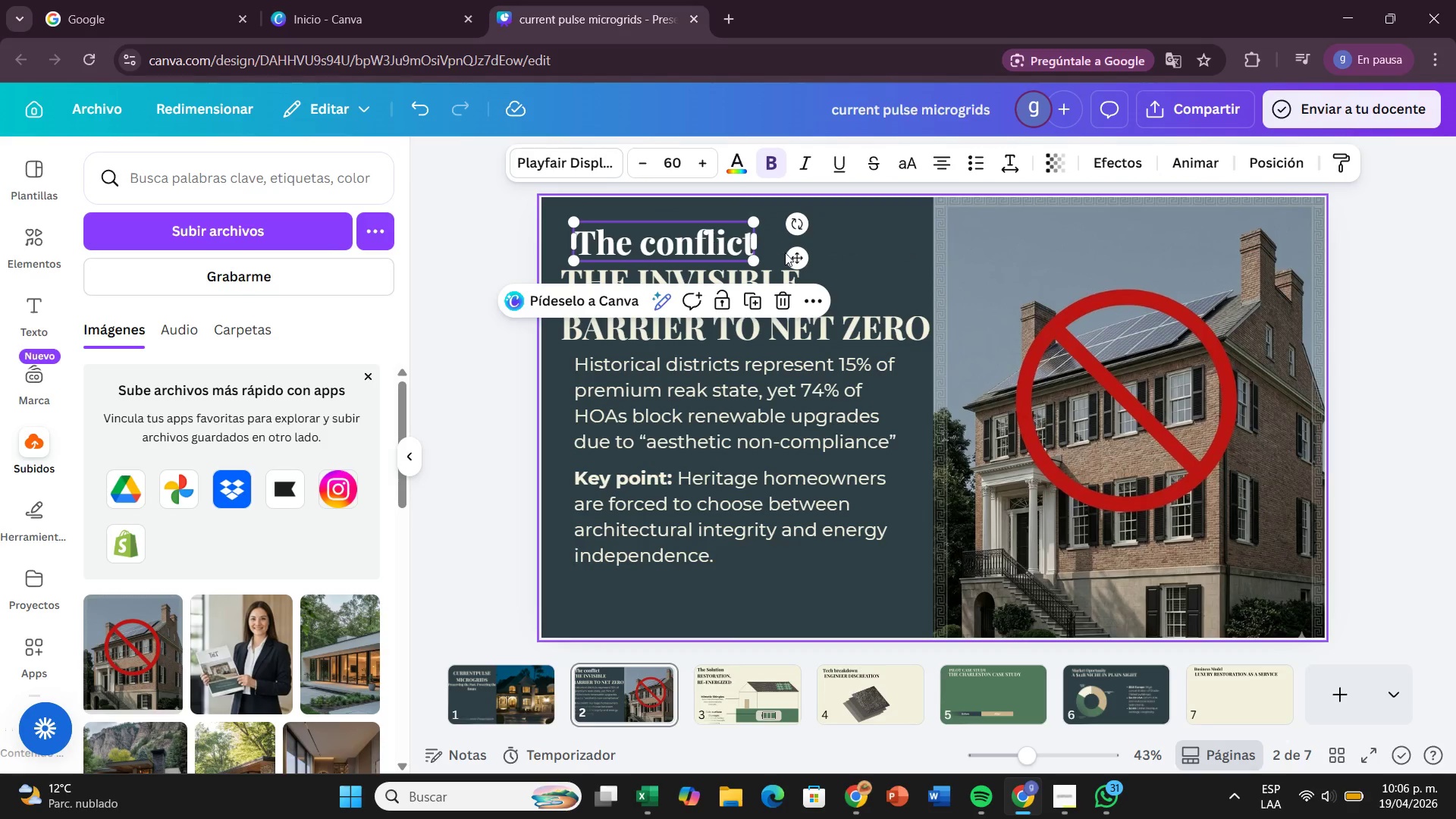 
left_click_drag(start_coordinate=[795, 257], to_coordinate=[781, 256])
 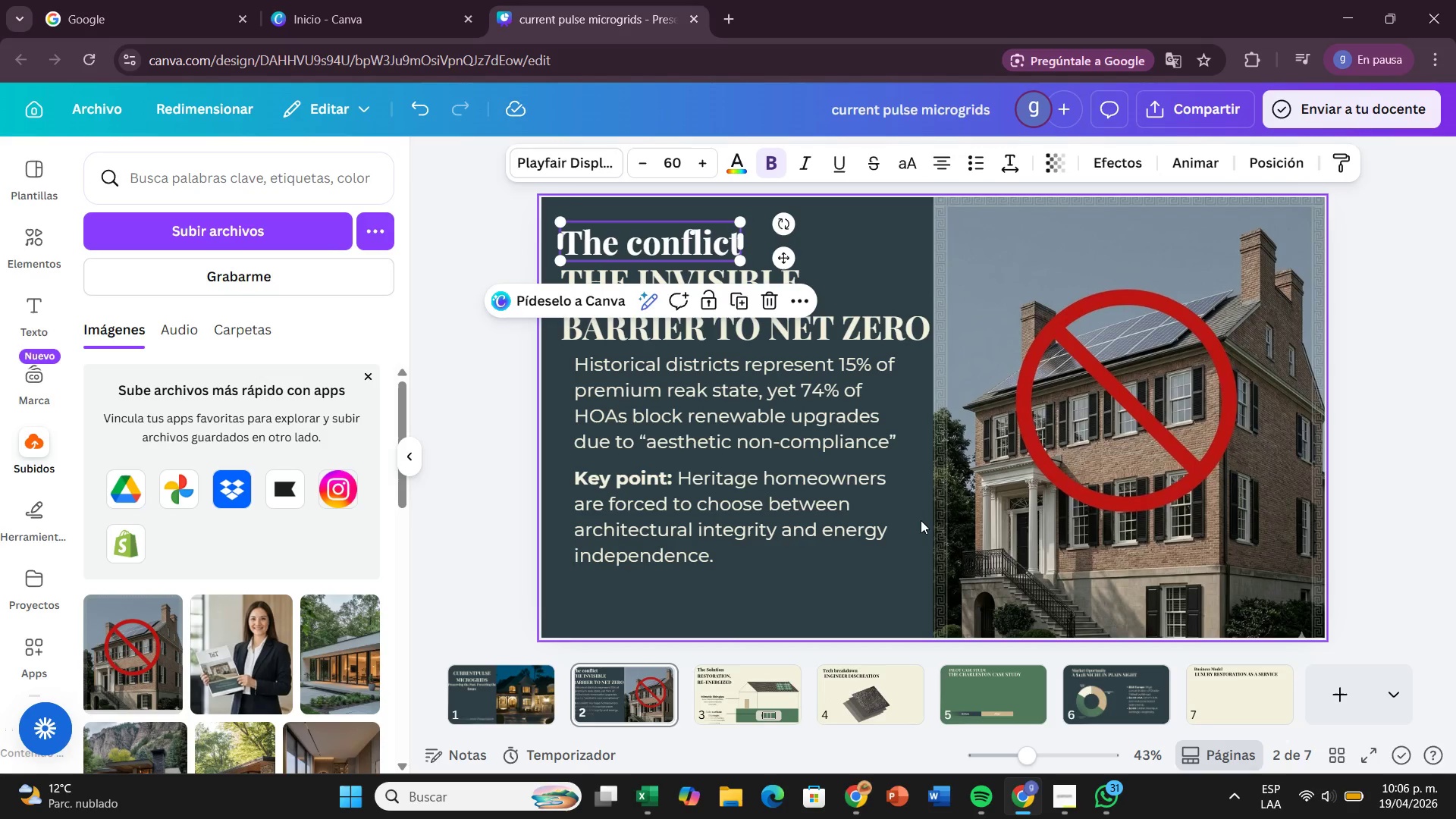 
left_click([921, 520])
 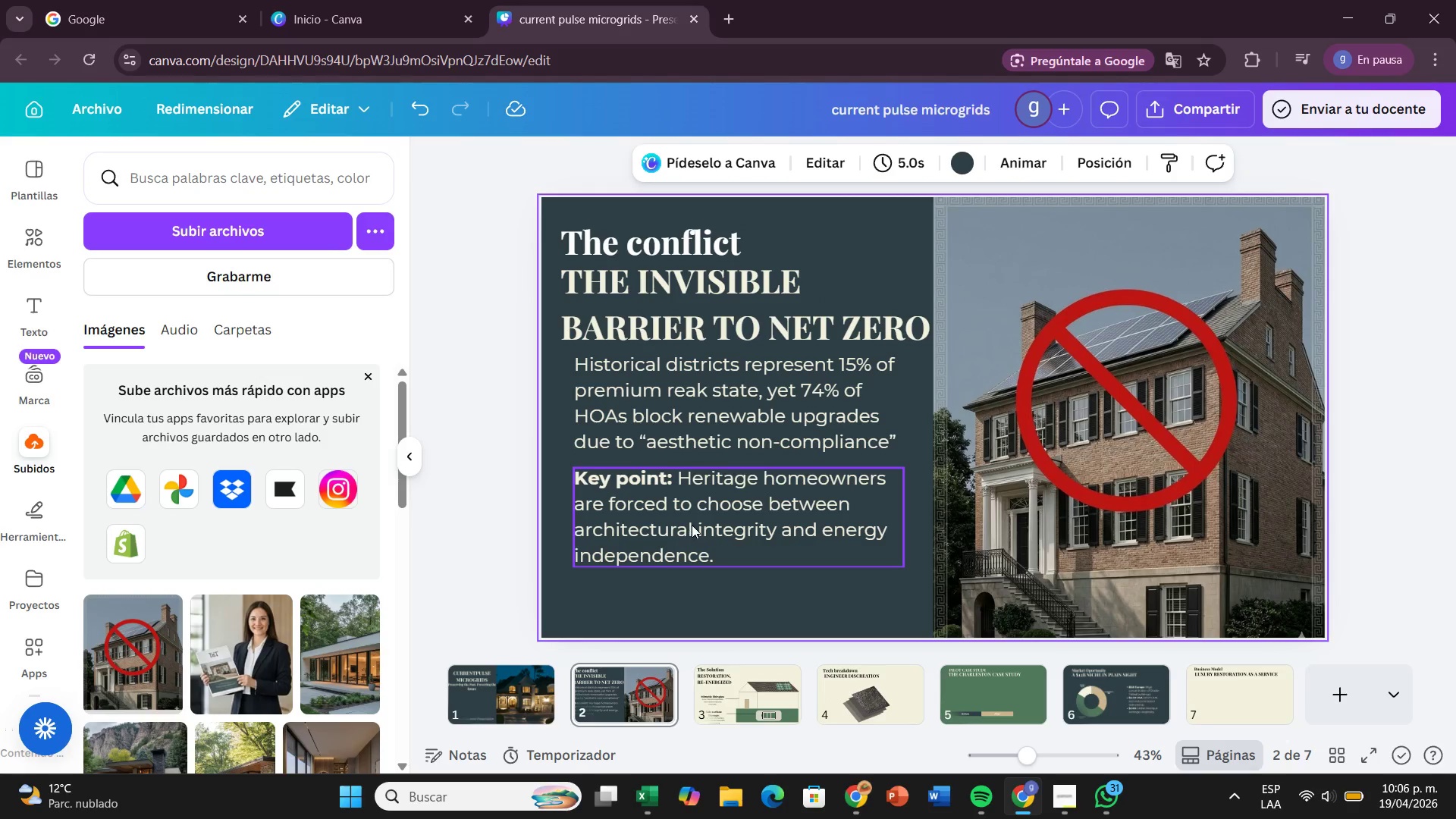 
left_click_drag(start_coordinate=[710, 521], to_coordinate=[708, 531])
 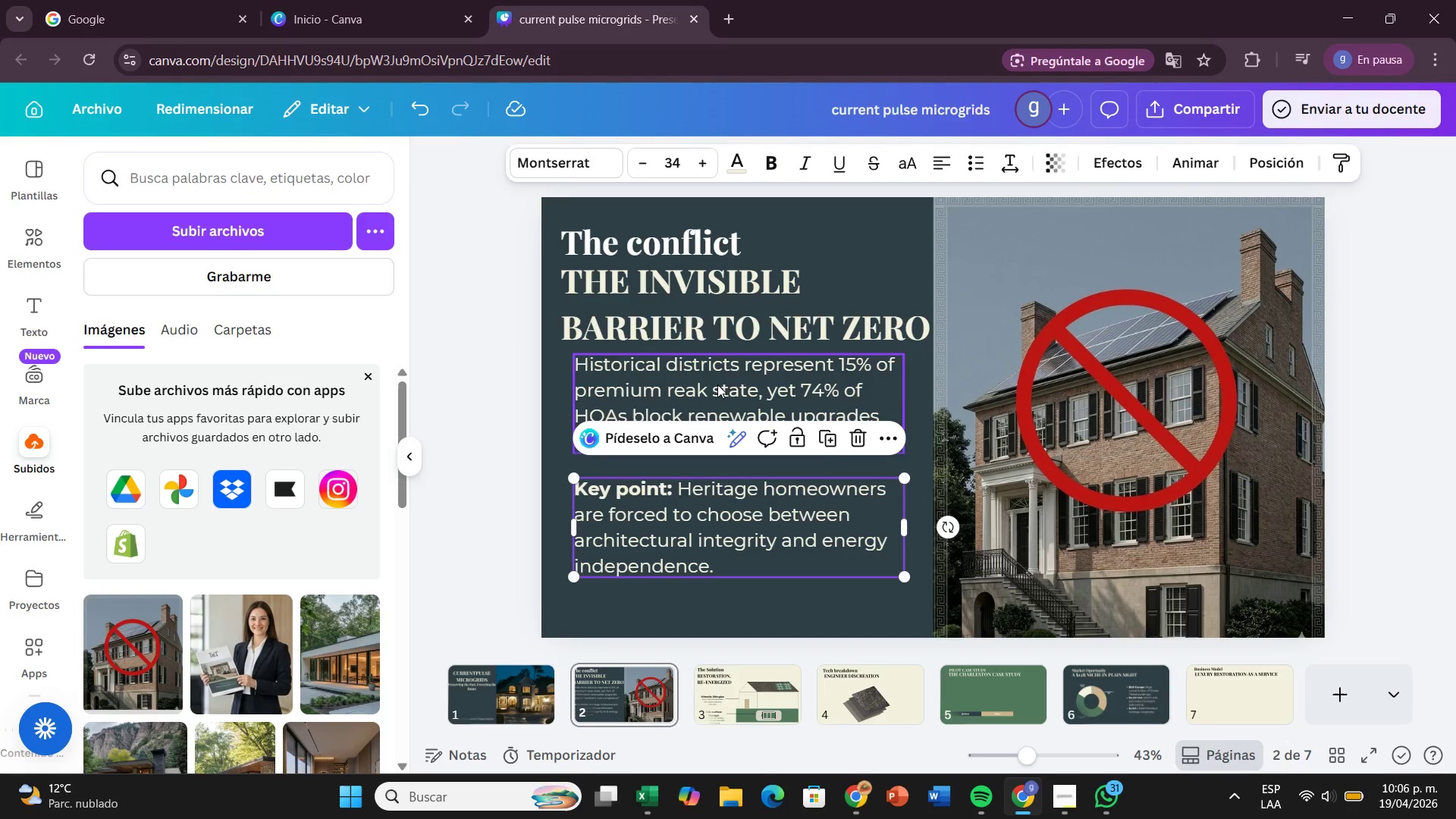 
left_click_drag(start_coordinate=[717, 384], to_coordinate=[712, 394])
 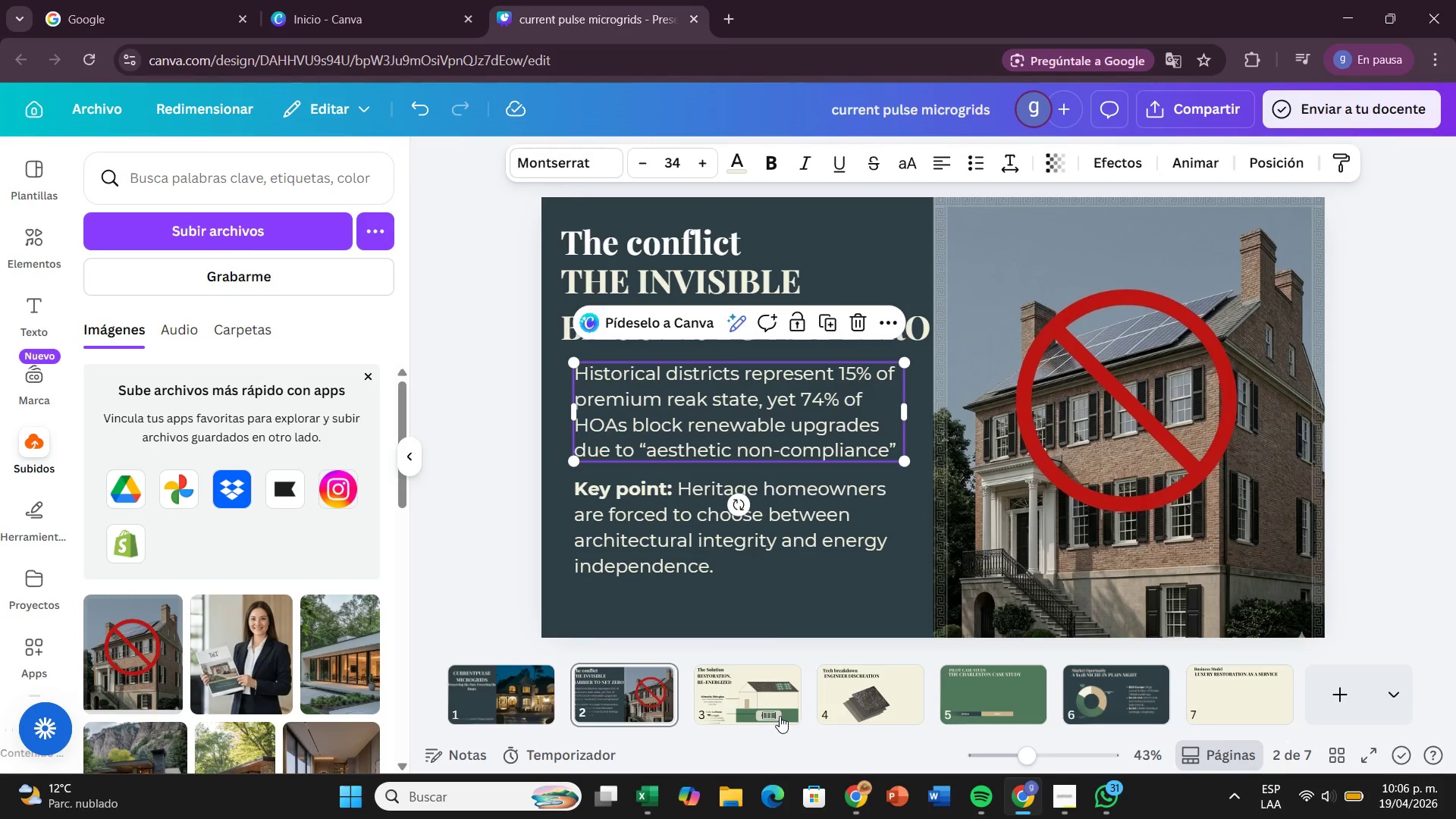 
left_click([774, 716])
 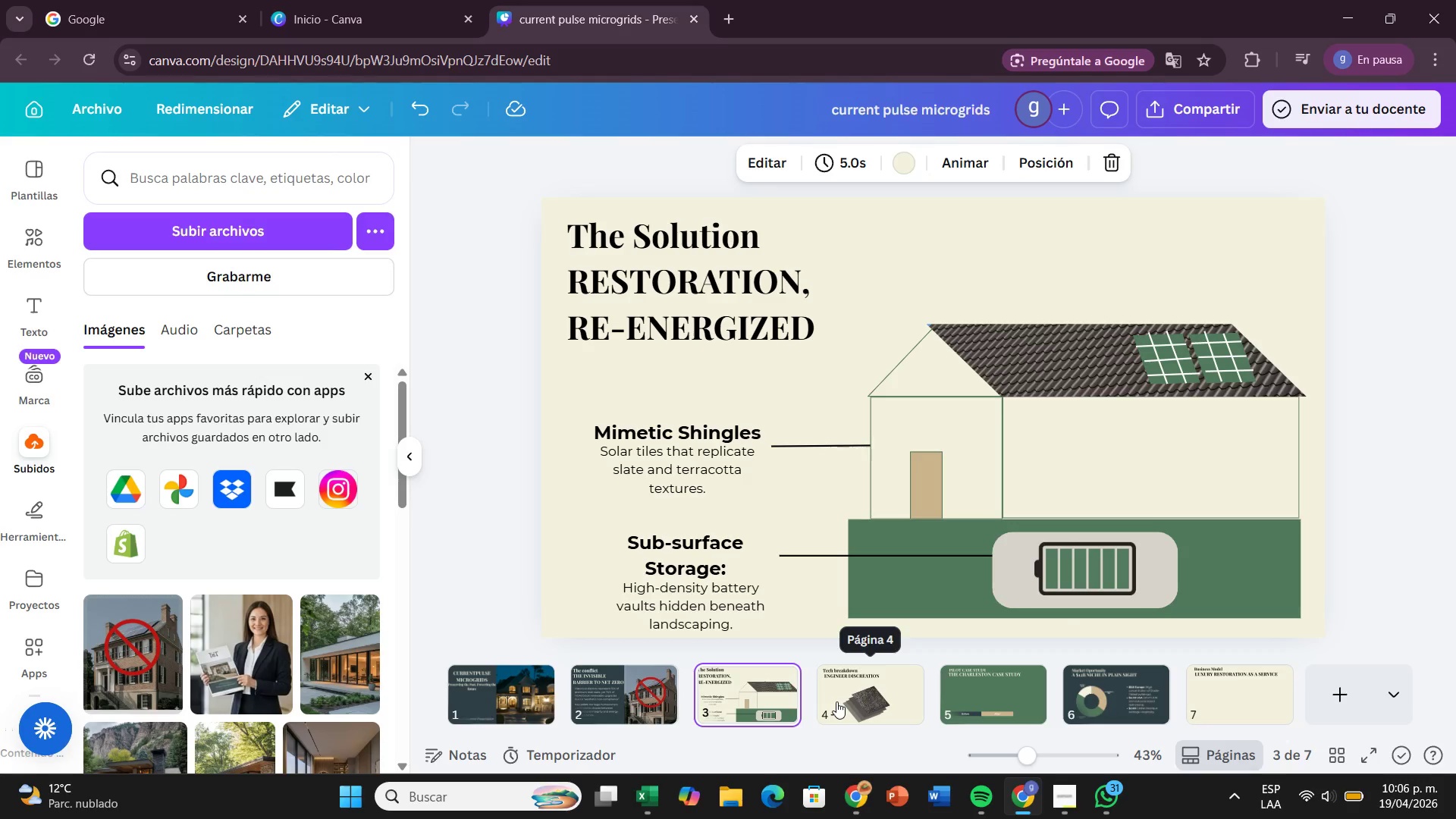 
left_click([836, 701])
 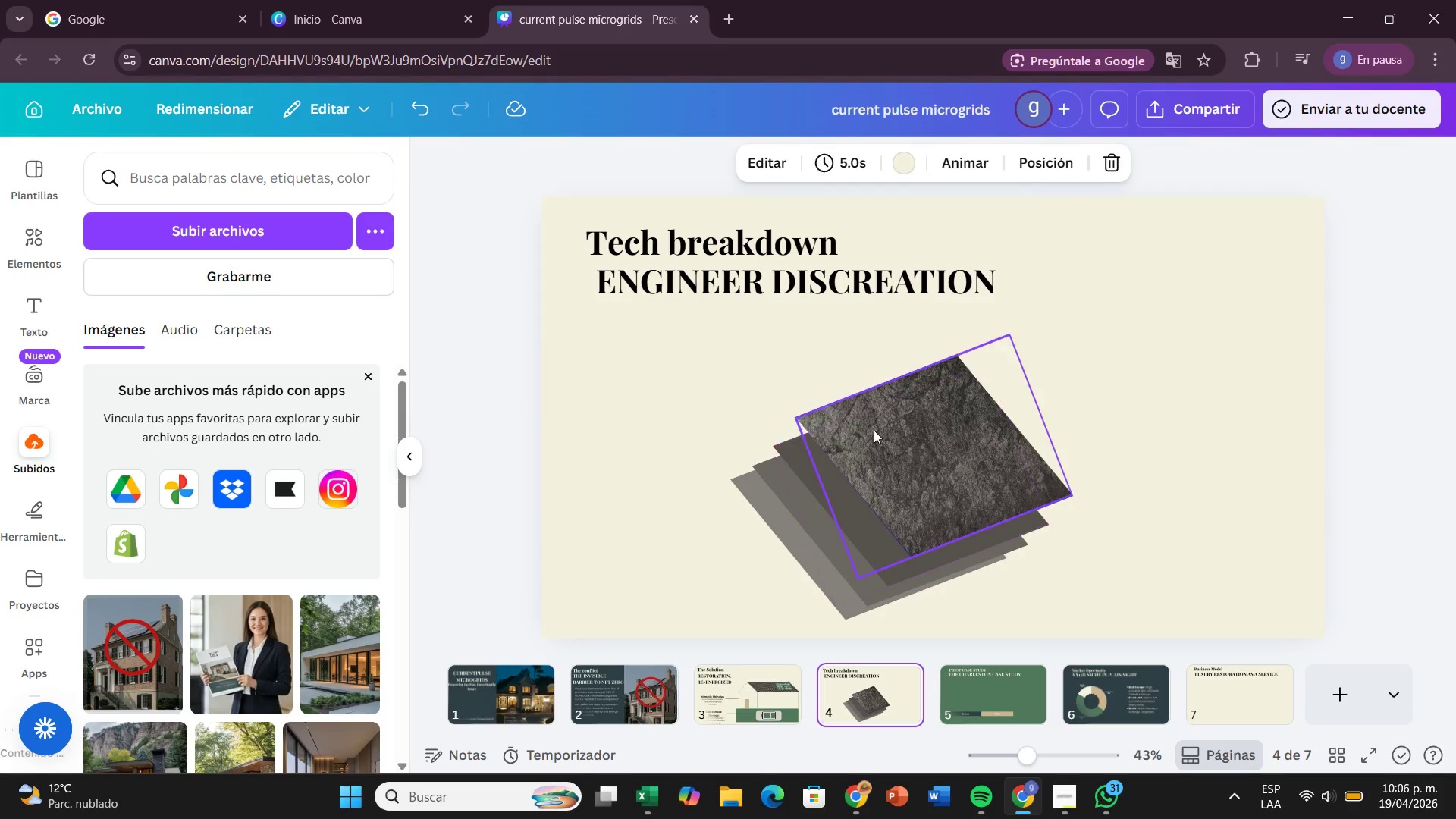 
left_click([928, 428])
 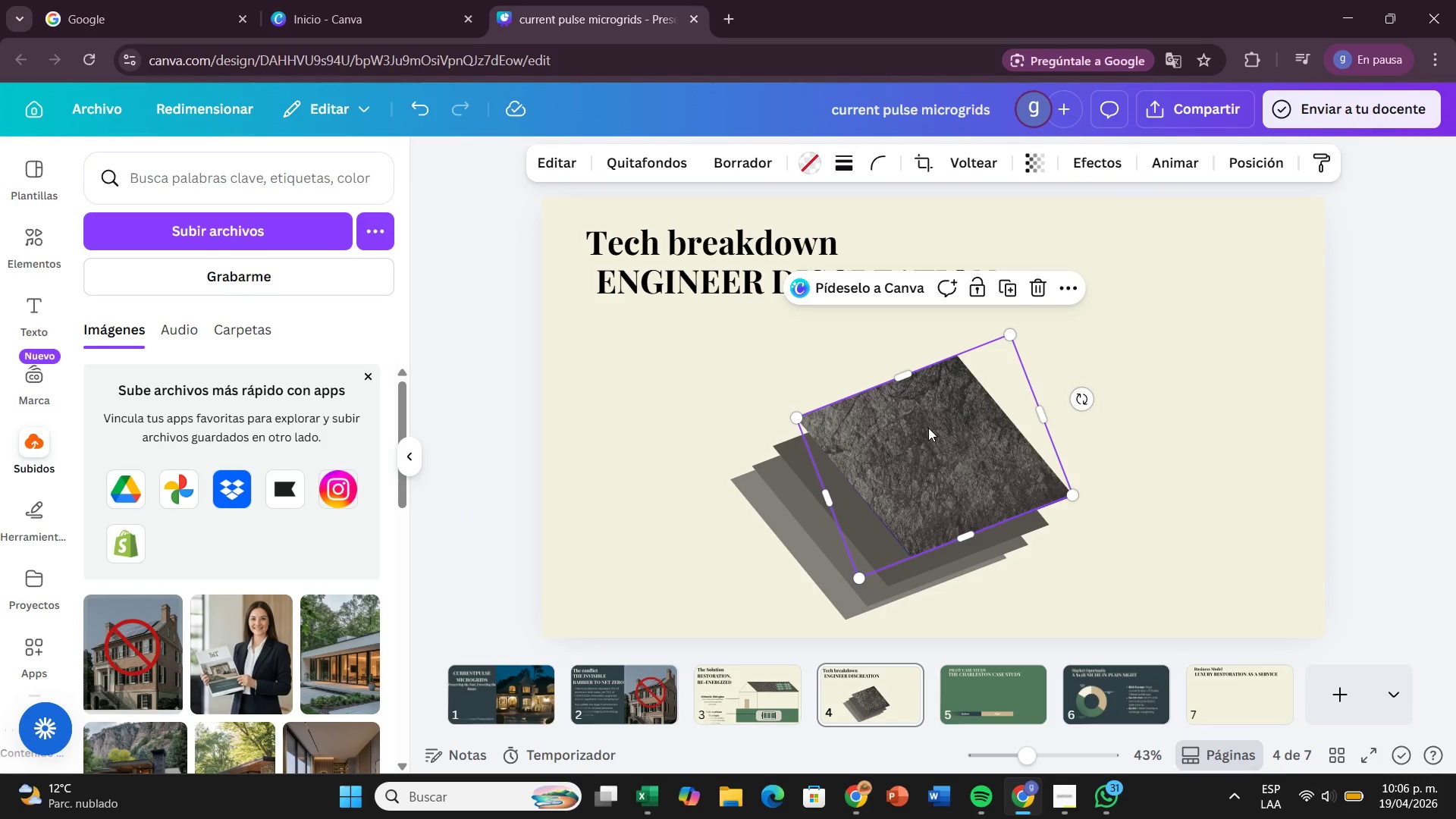 
key(Backspace)
 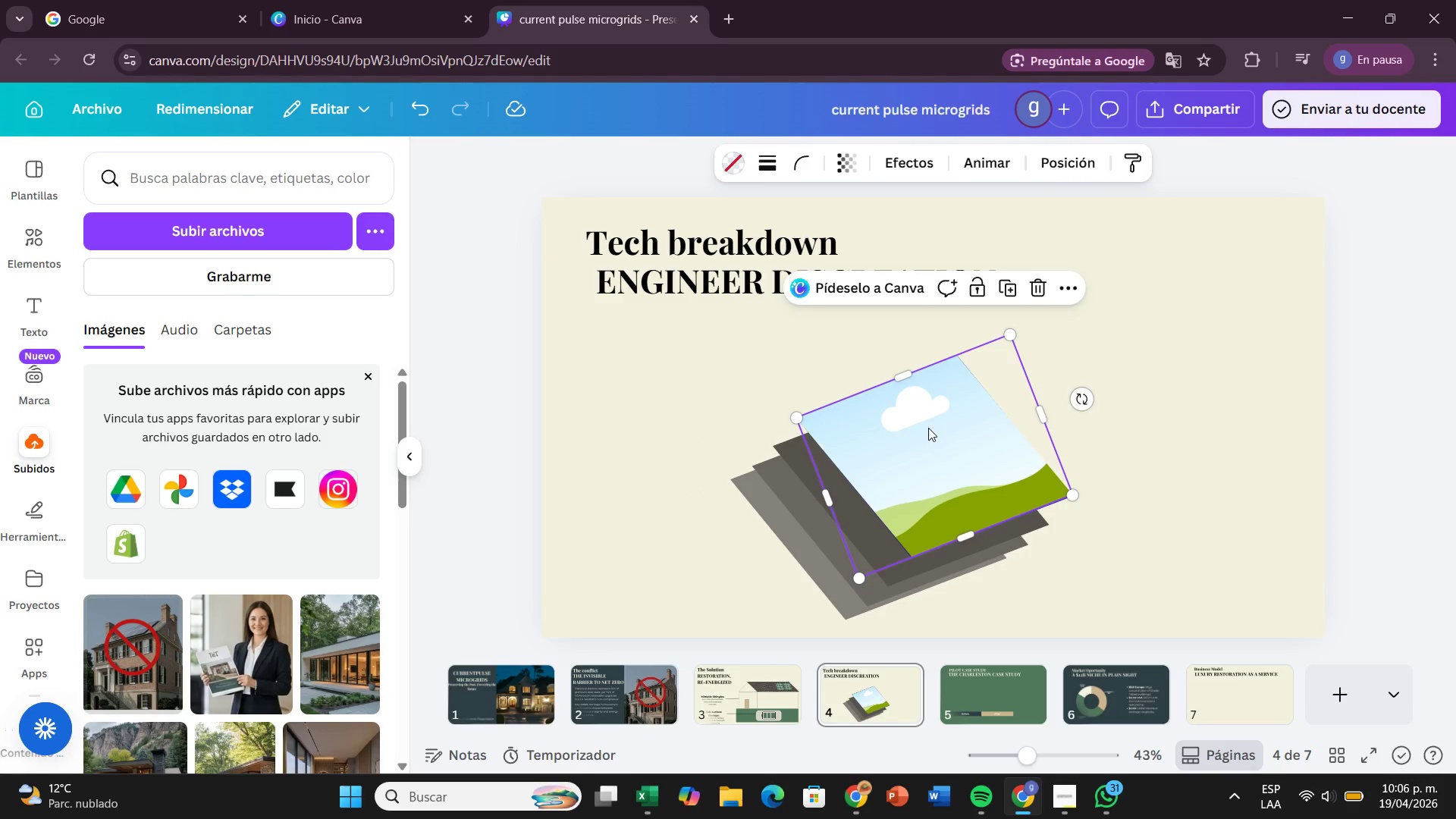 
key(Backspace)
 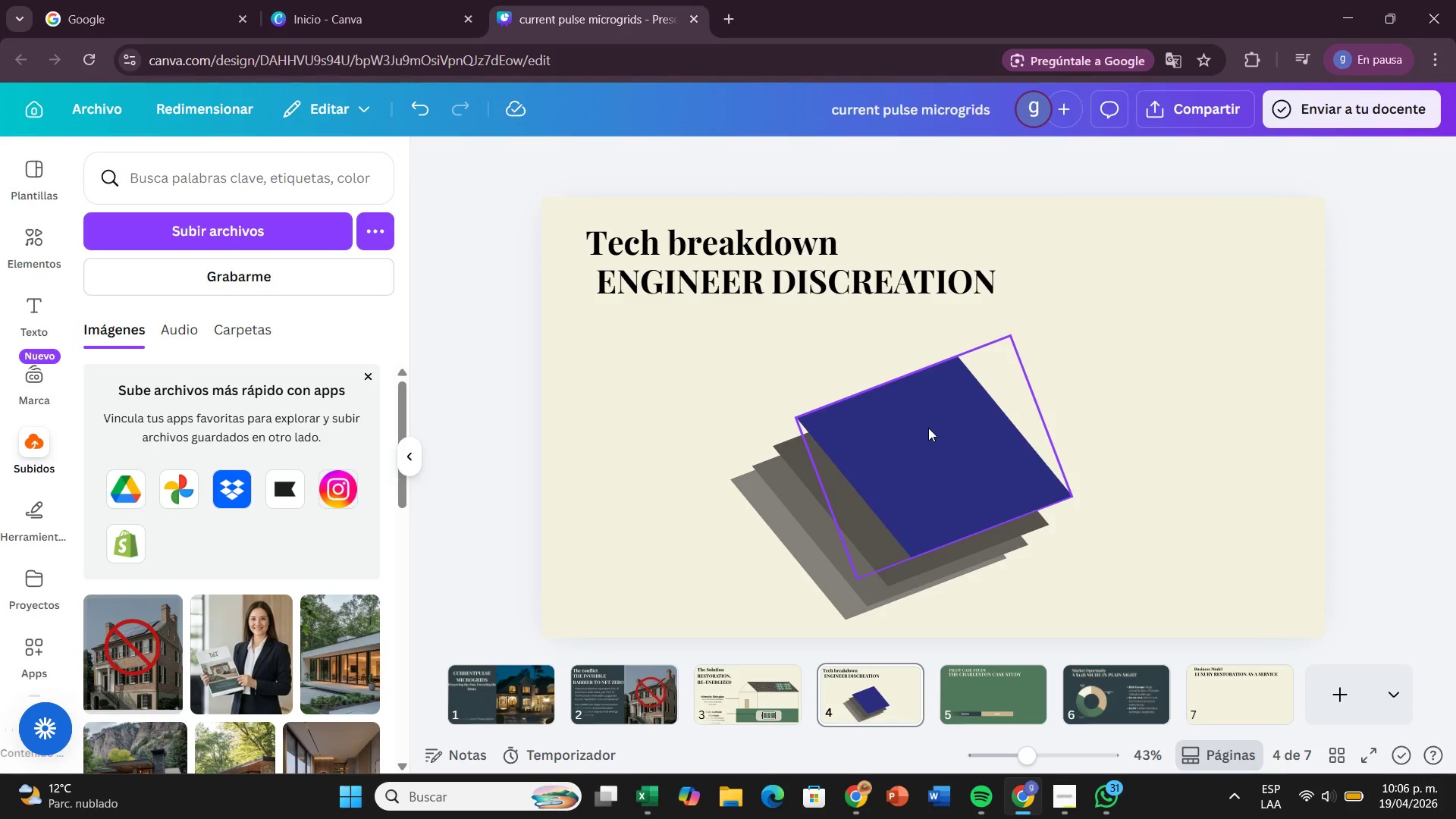 
key(Backspace)
 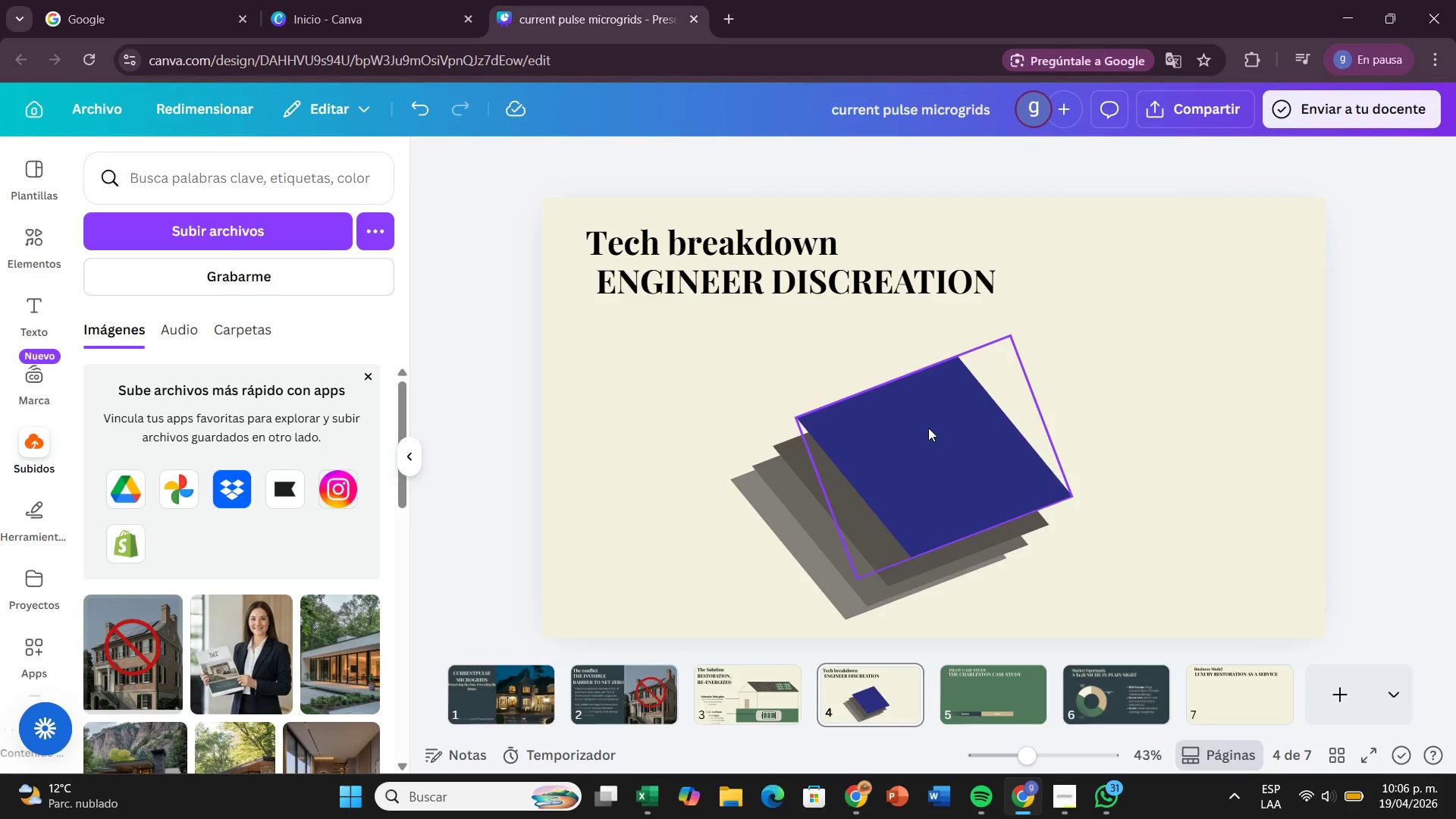 
key(Backspace)
 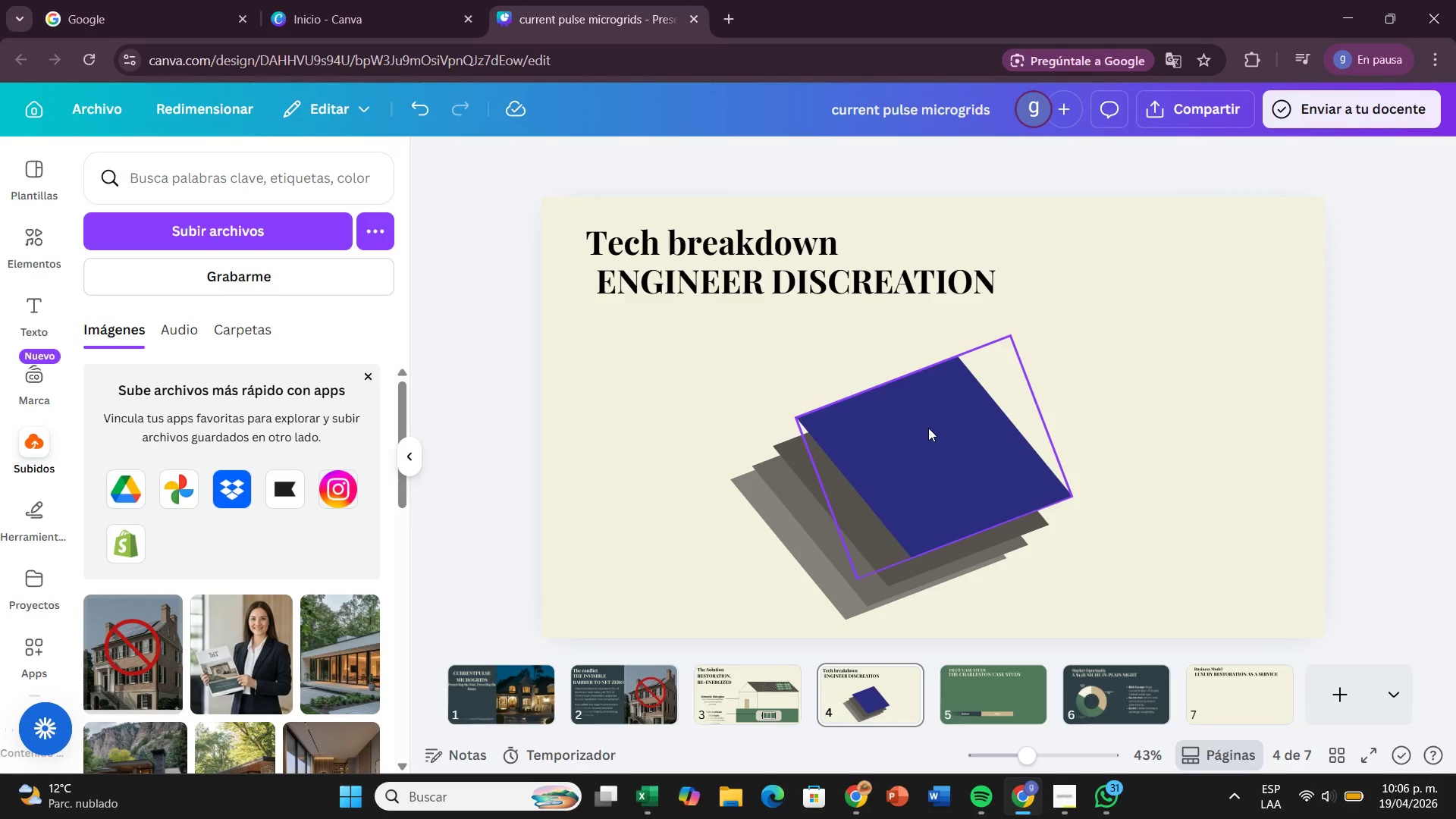 
key(Backspace)
 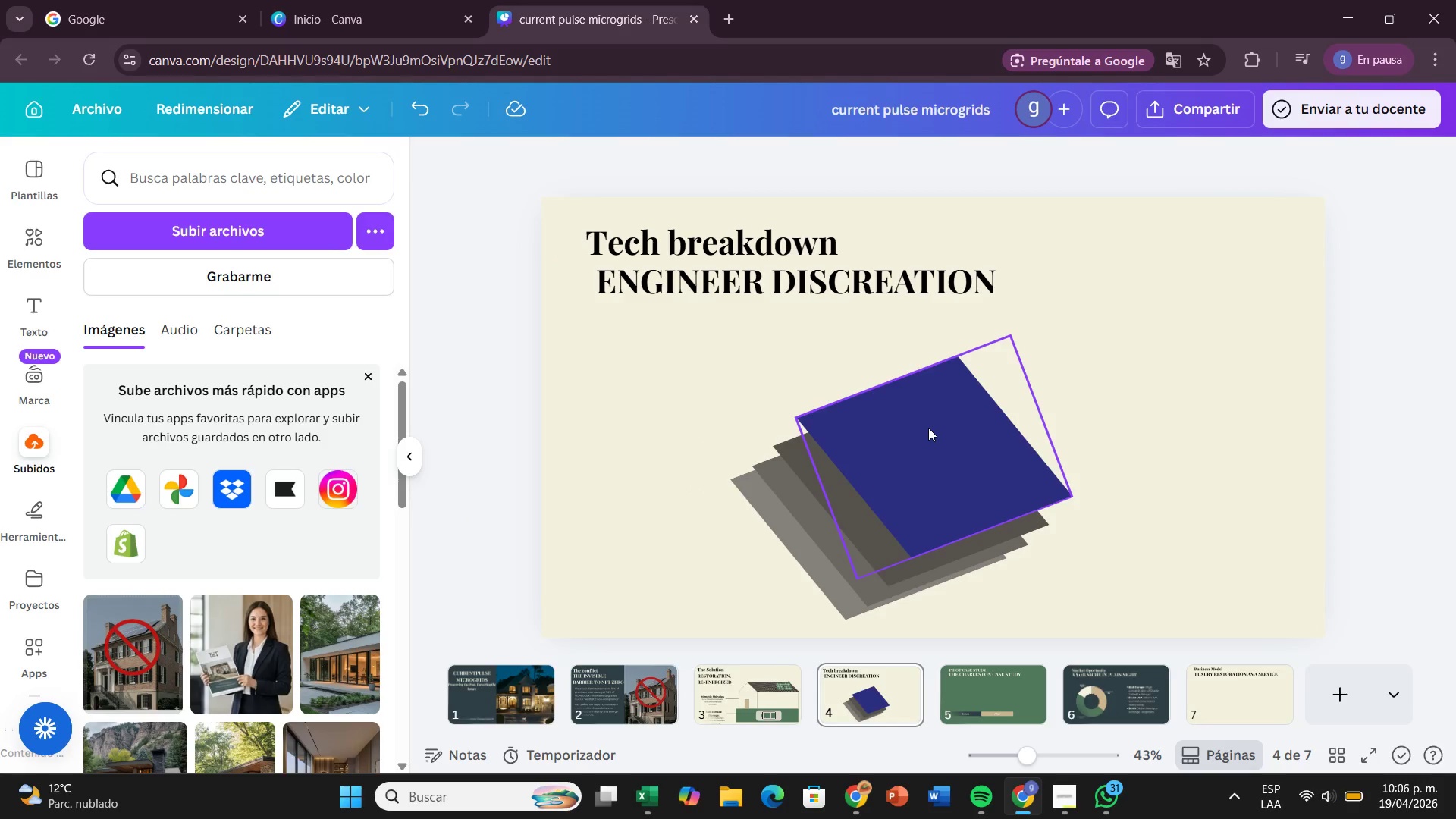 
left_click([928, 428])
 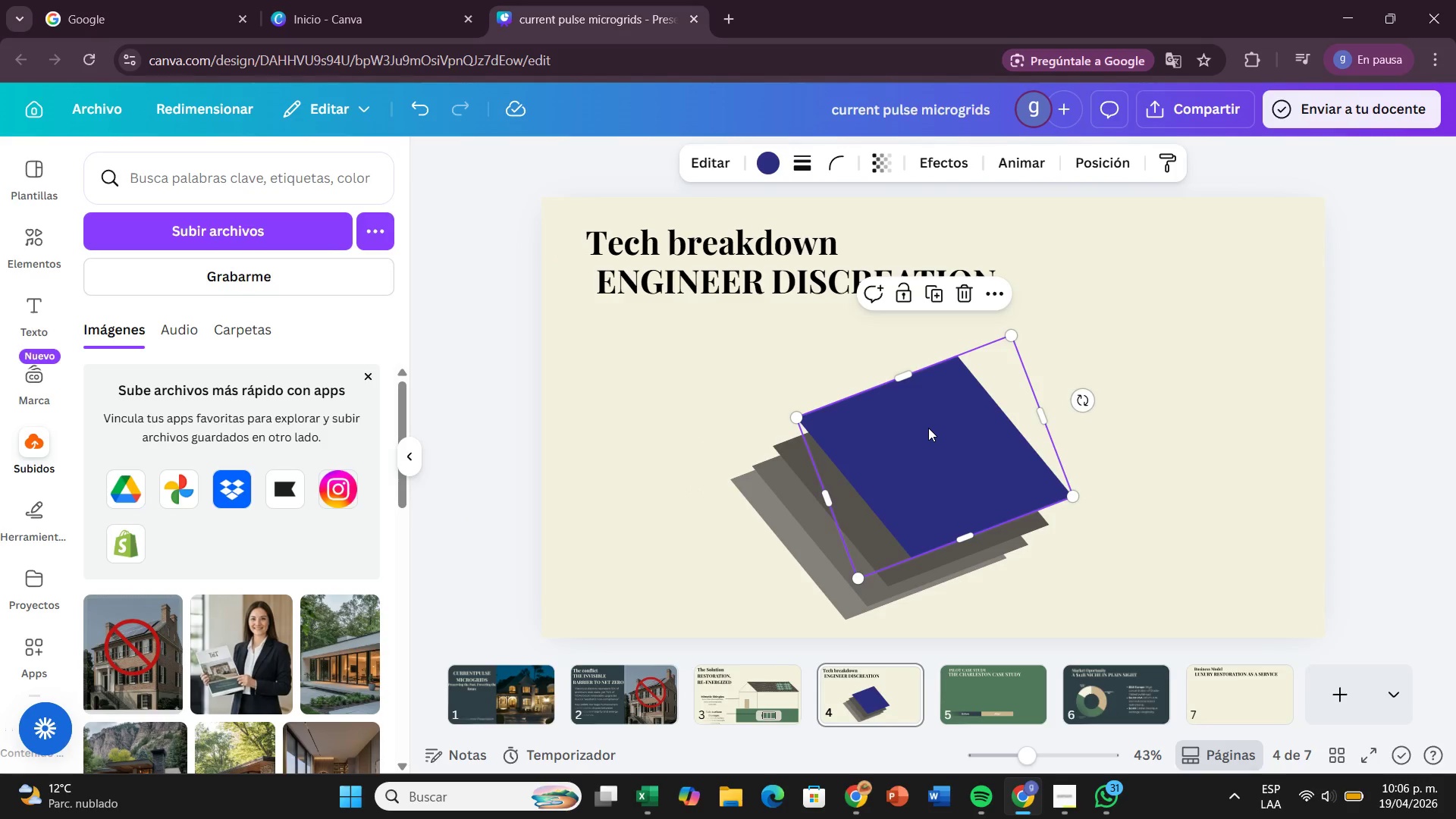 
key(Backspace)
 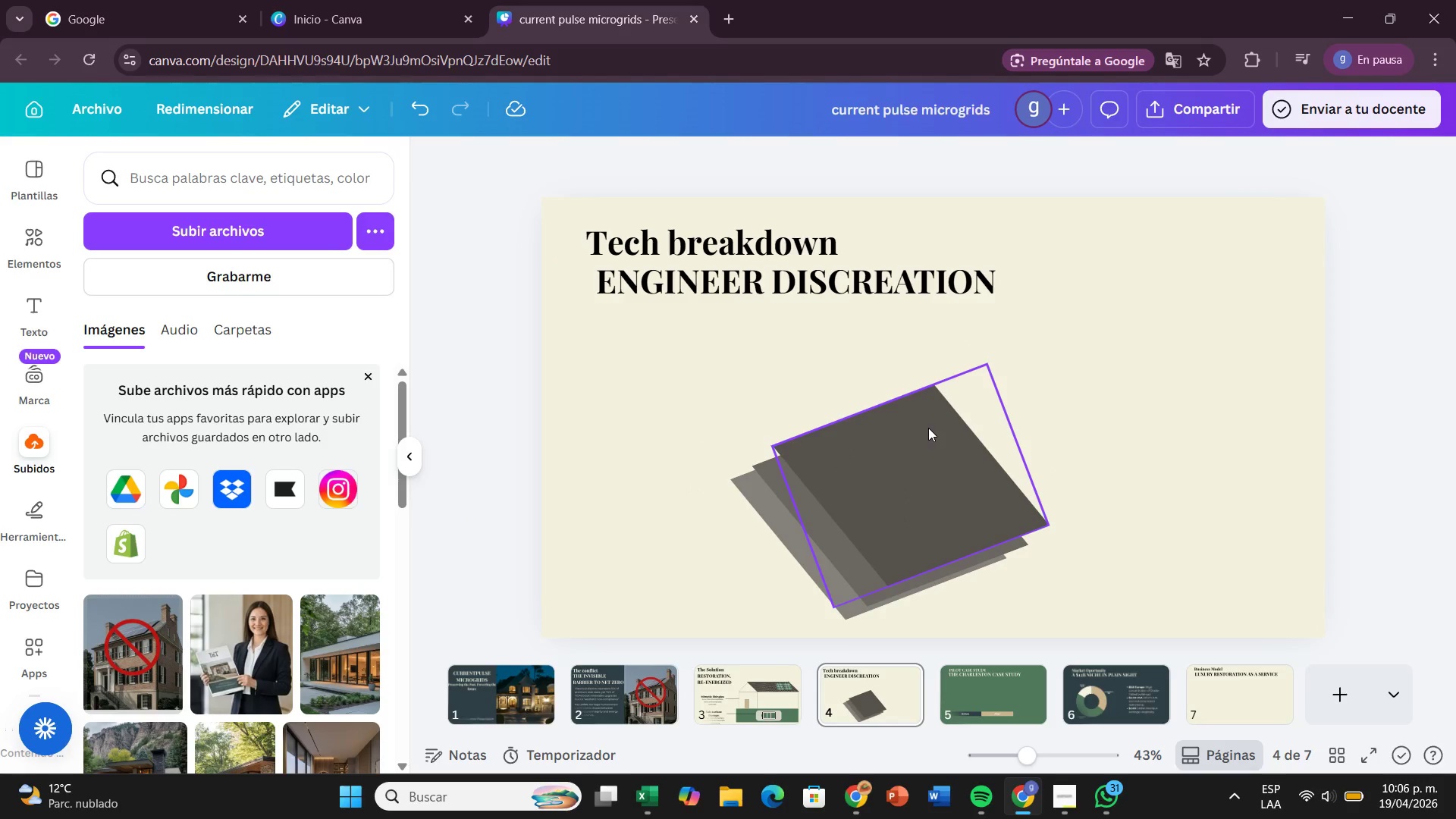 
key(Backspace)
 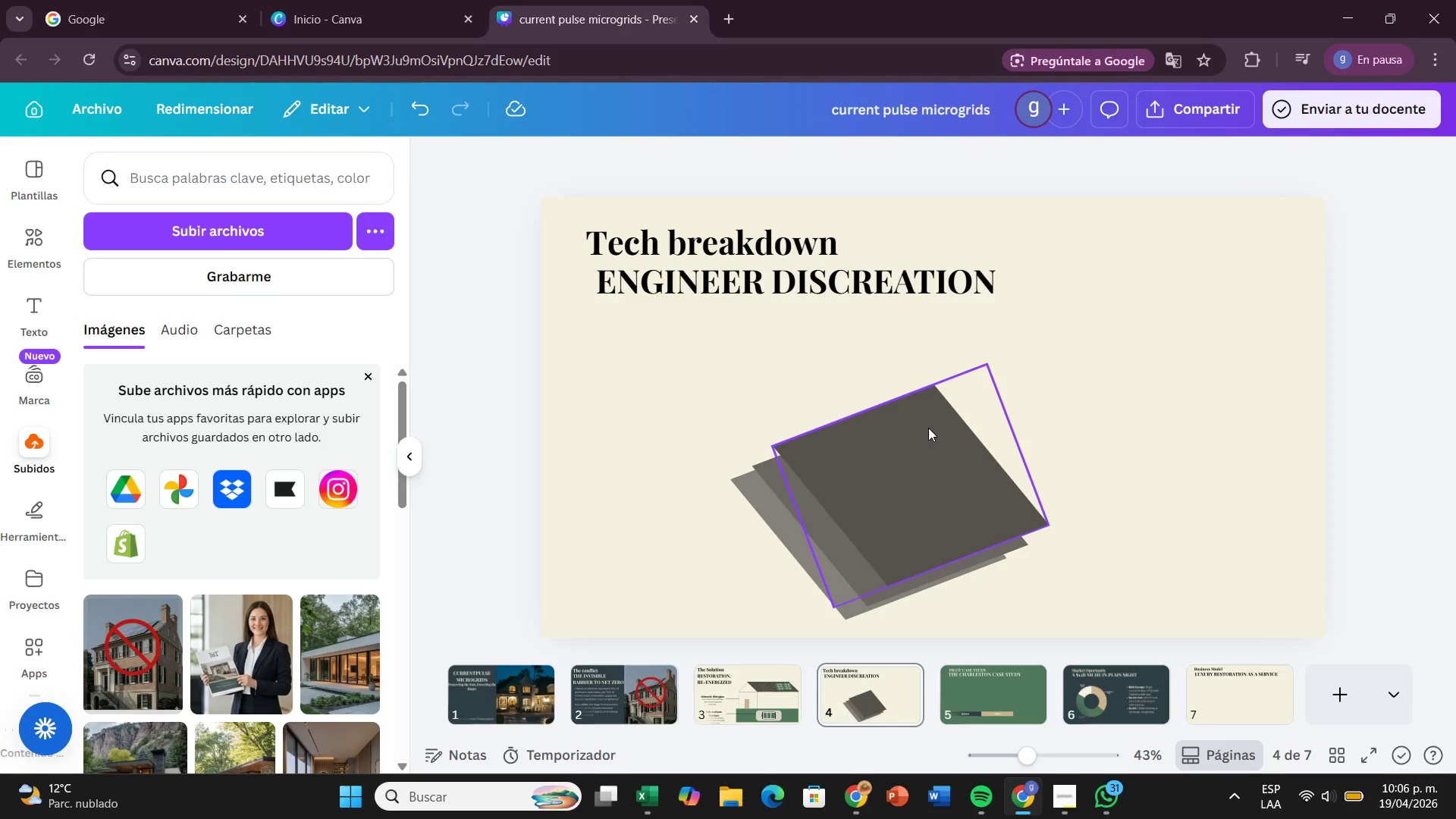 
left_click([928, 428])
 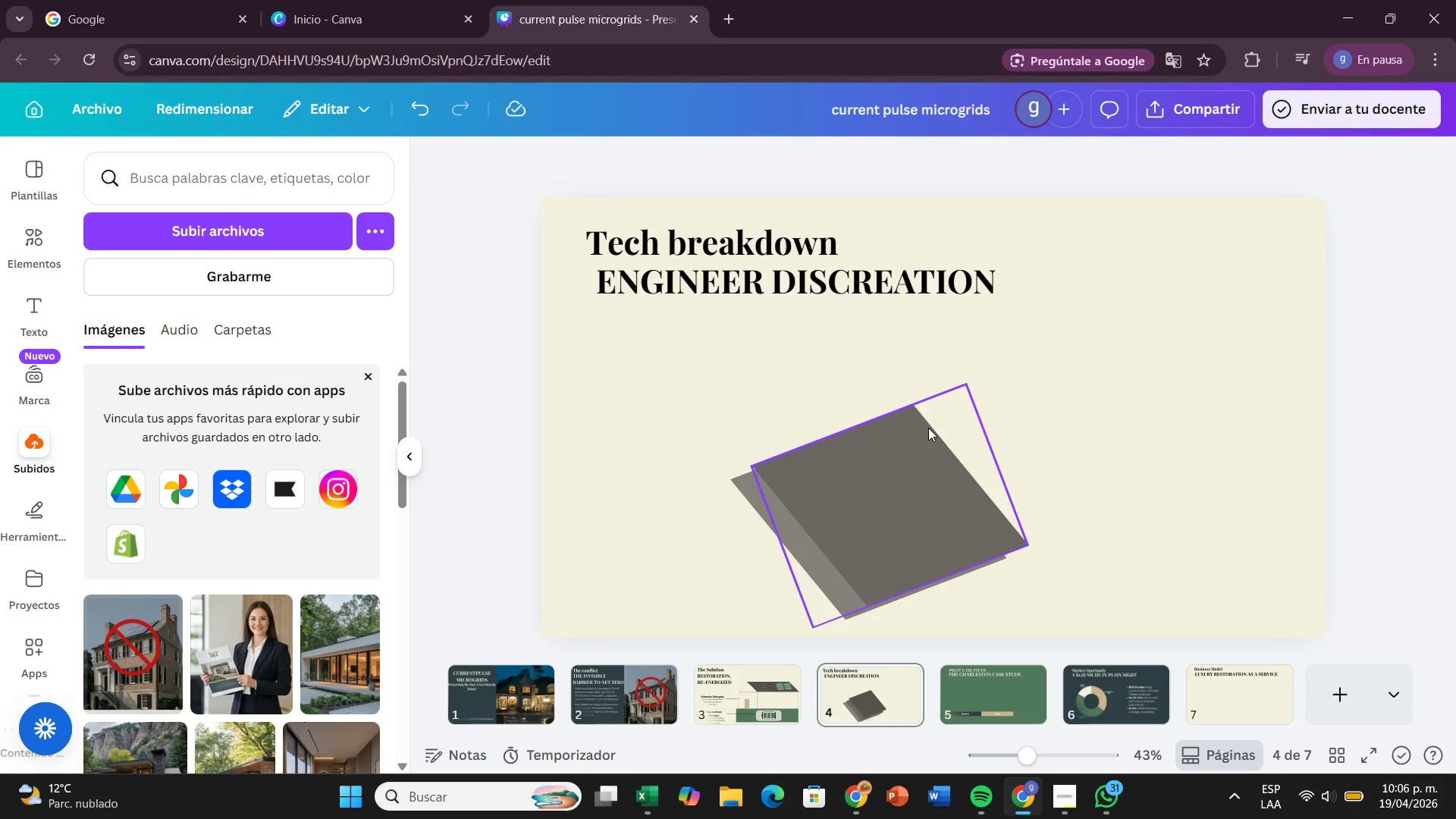 
key(Backspace)
 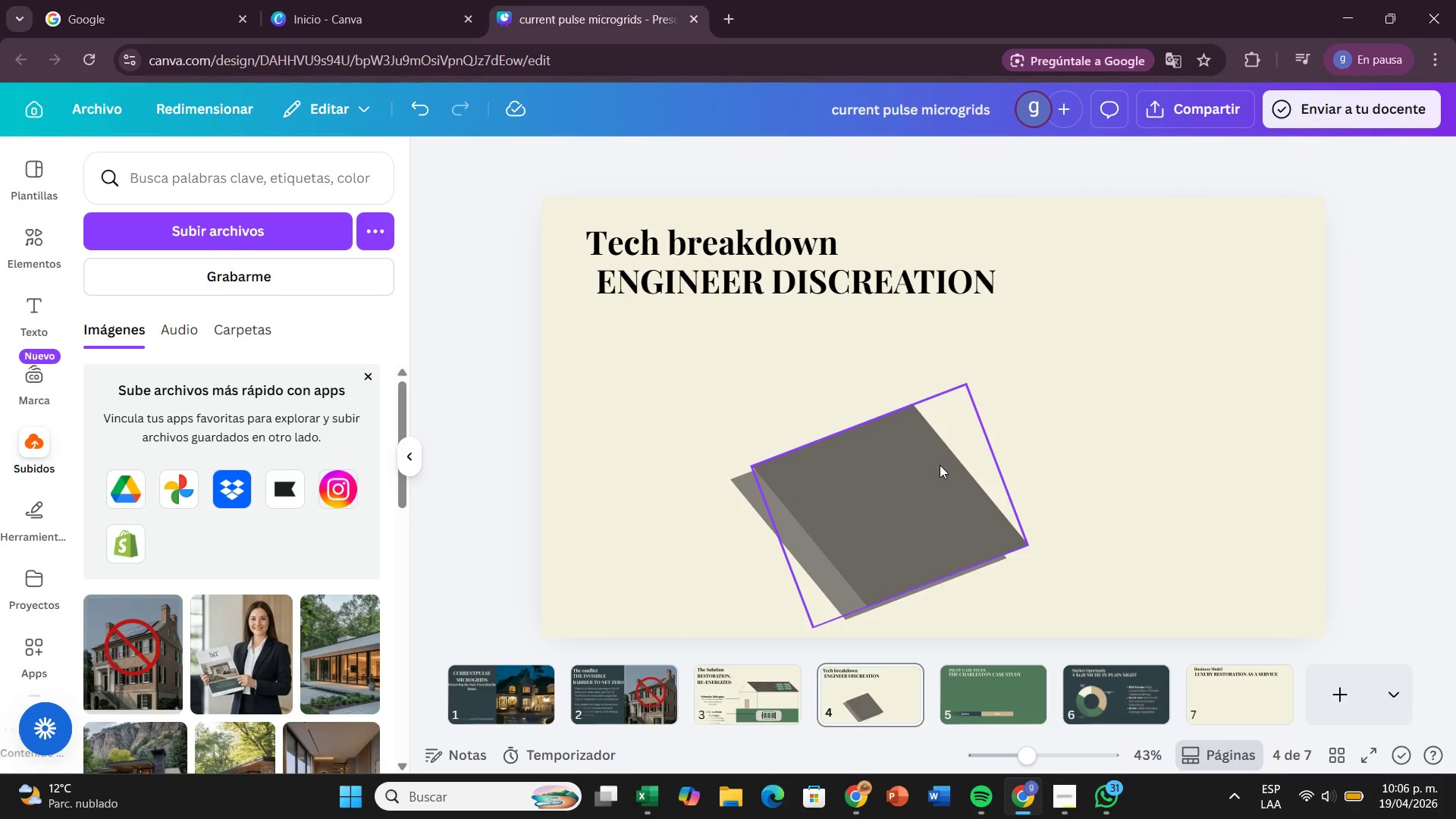 
key(Backspace)
 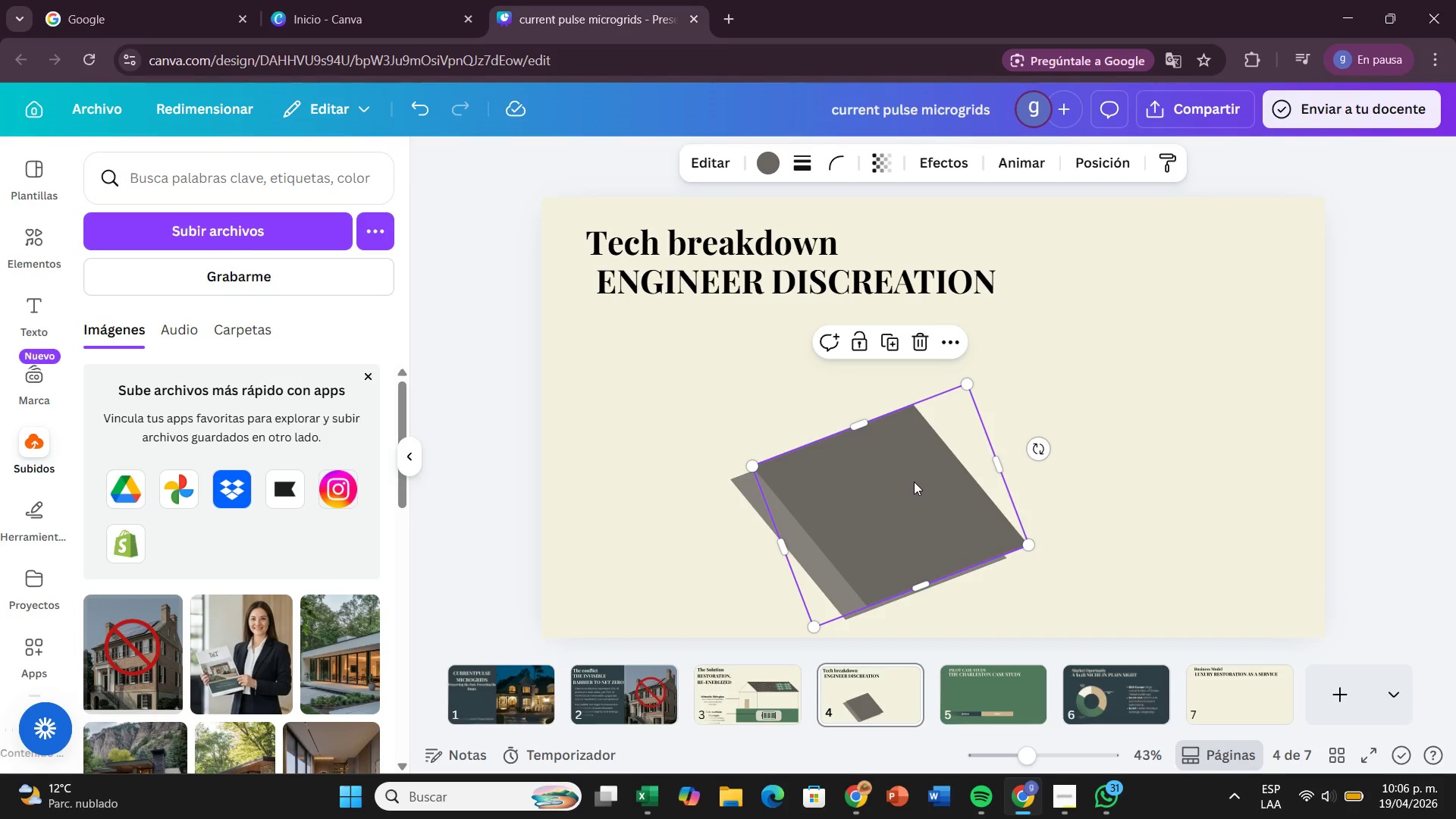 
key(Backspace)
 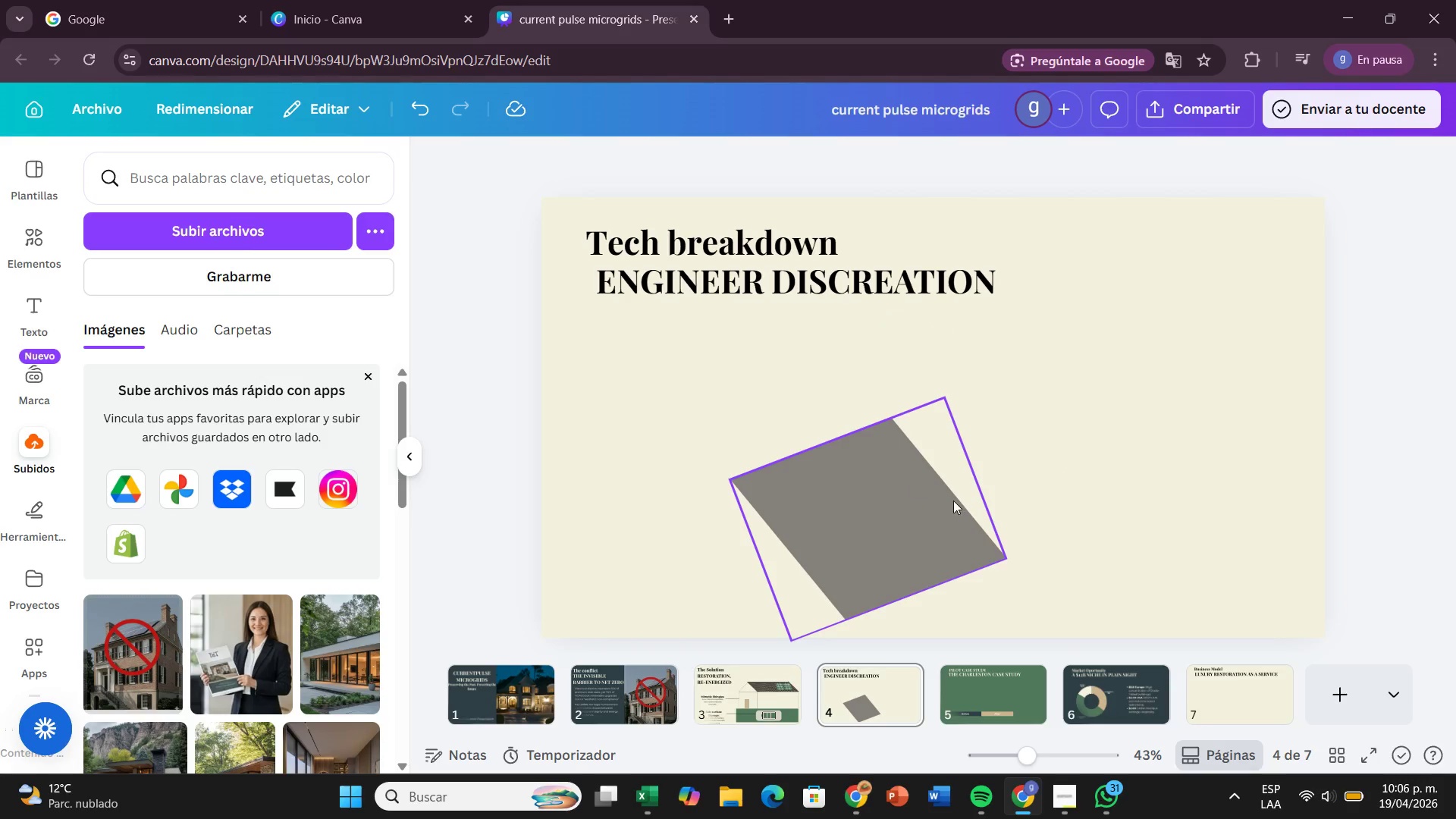 
left_click([954, 501])
 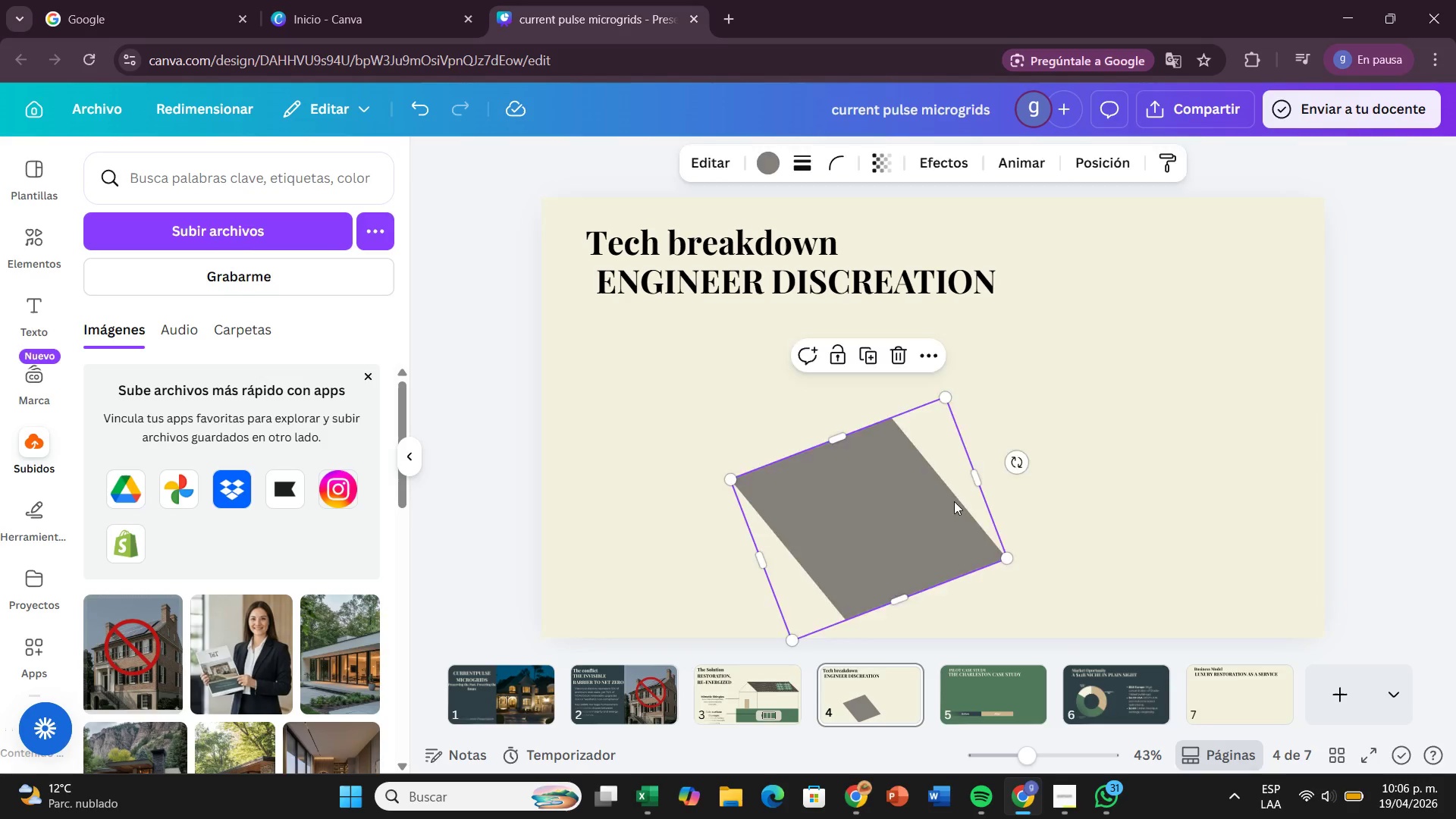 
key(Backspace)
 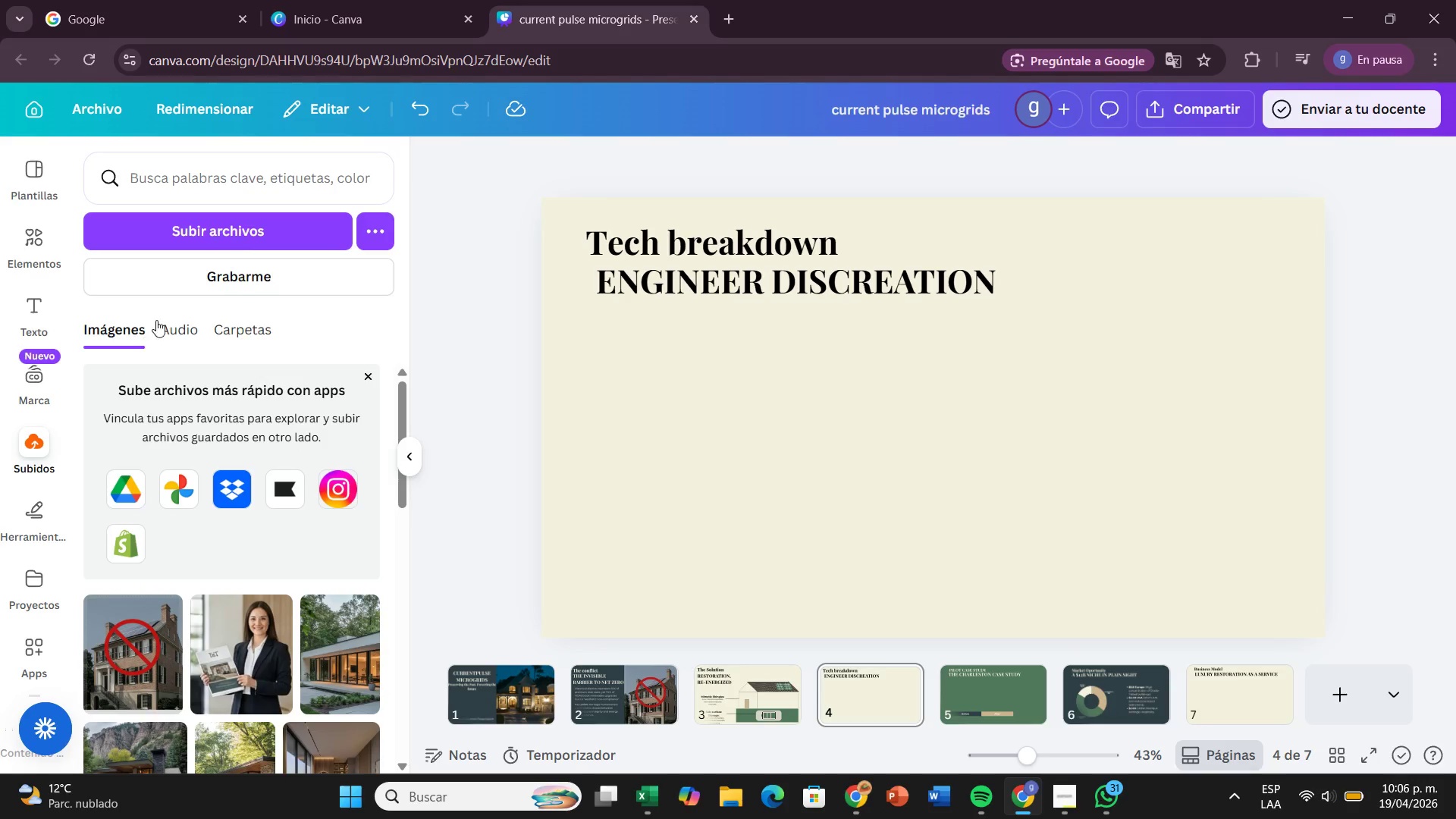 
left_click([210, 228])
 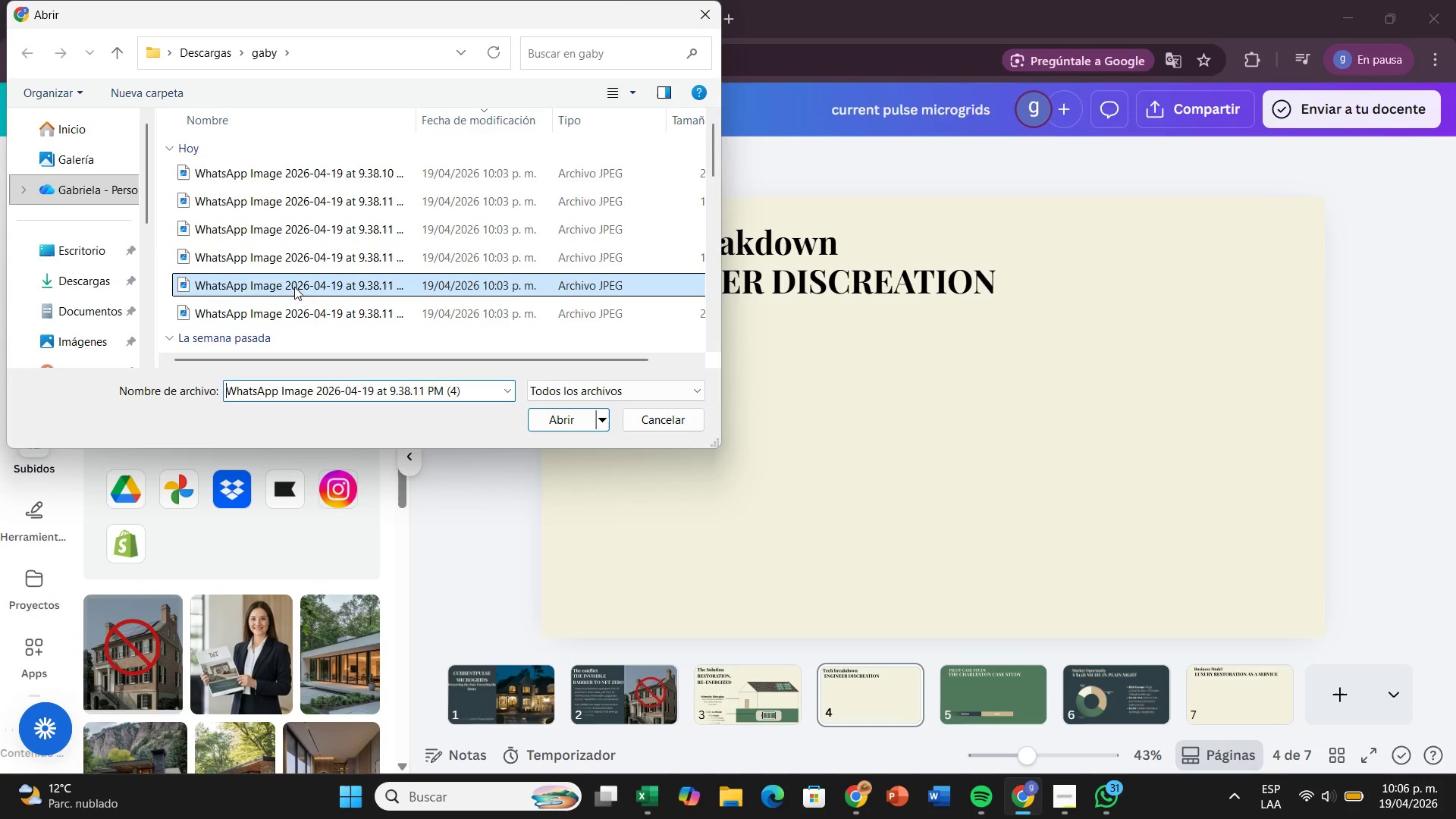 
left_click([585, 421])
 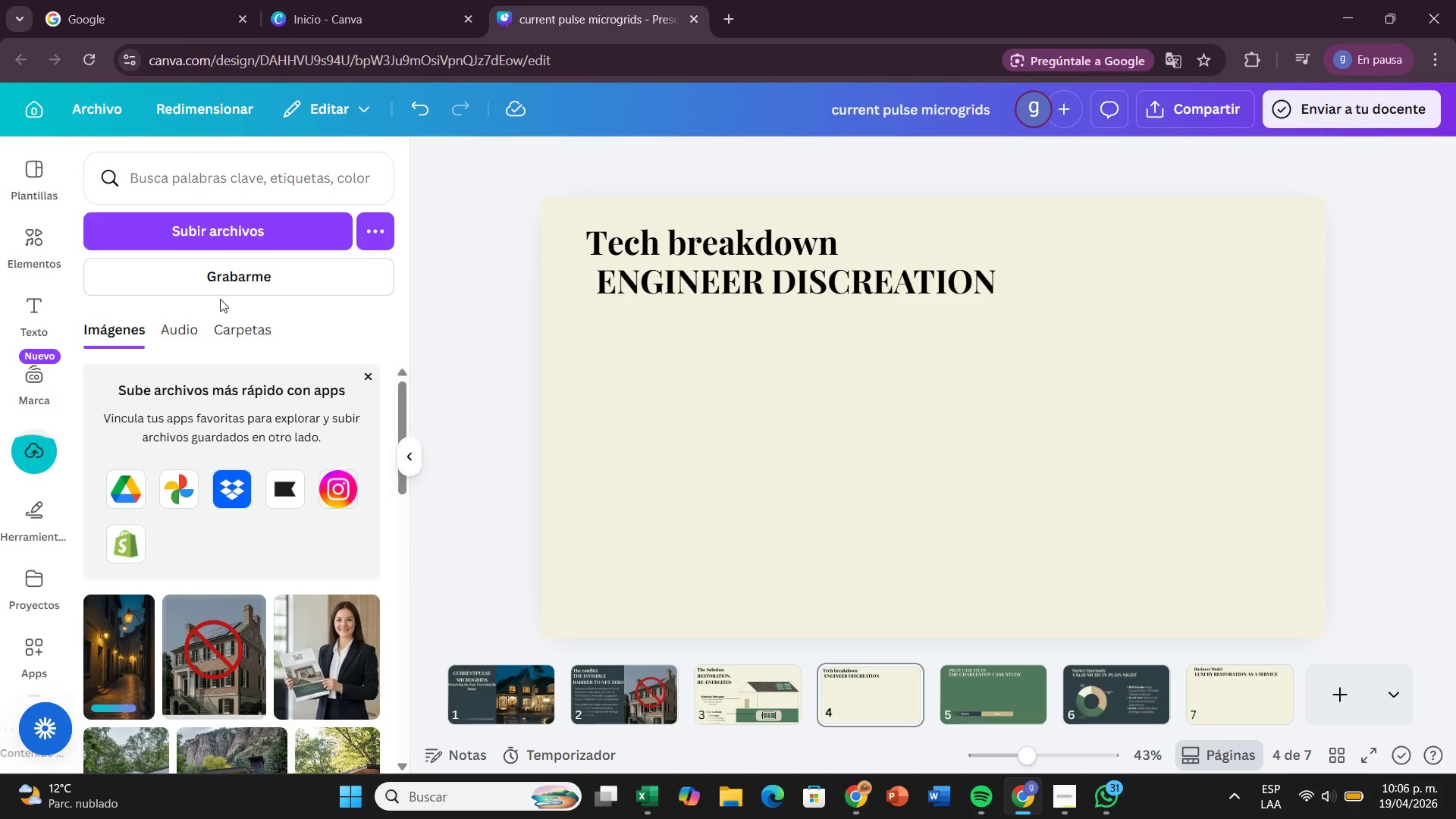 
left_click([262, 237])
 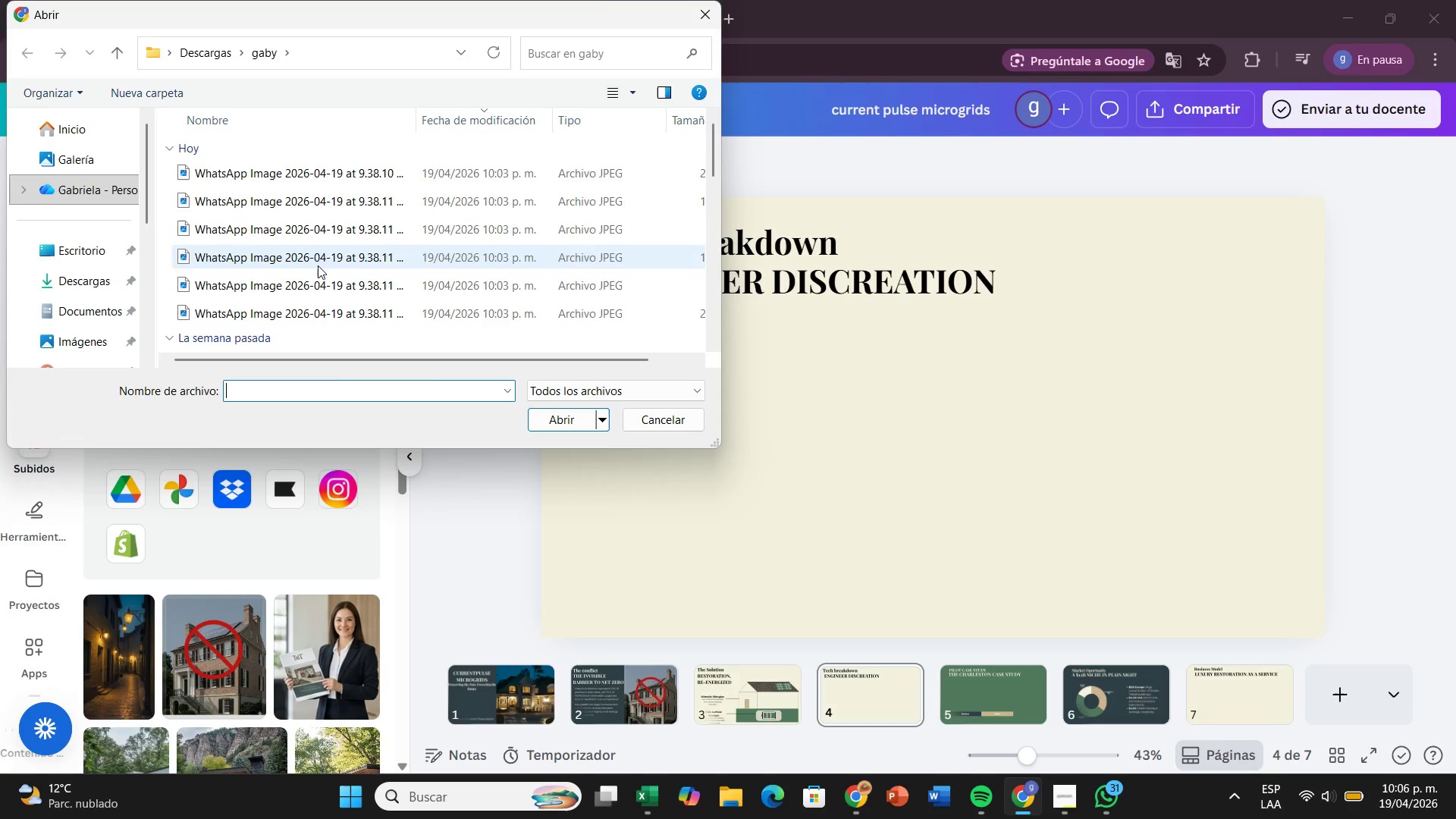 
left_click([563, 411])
 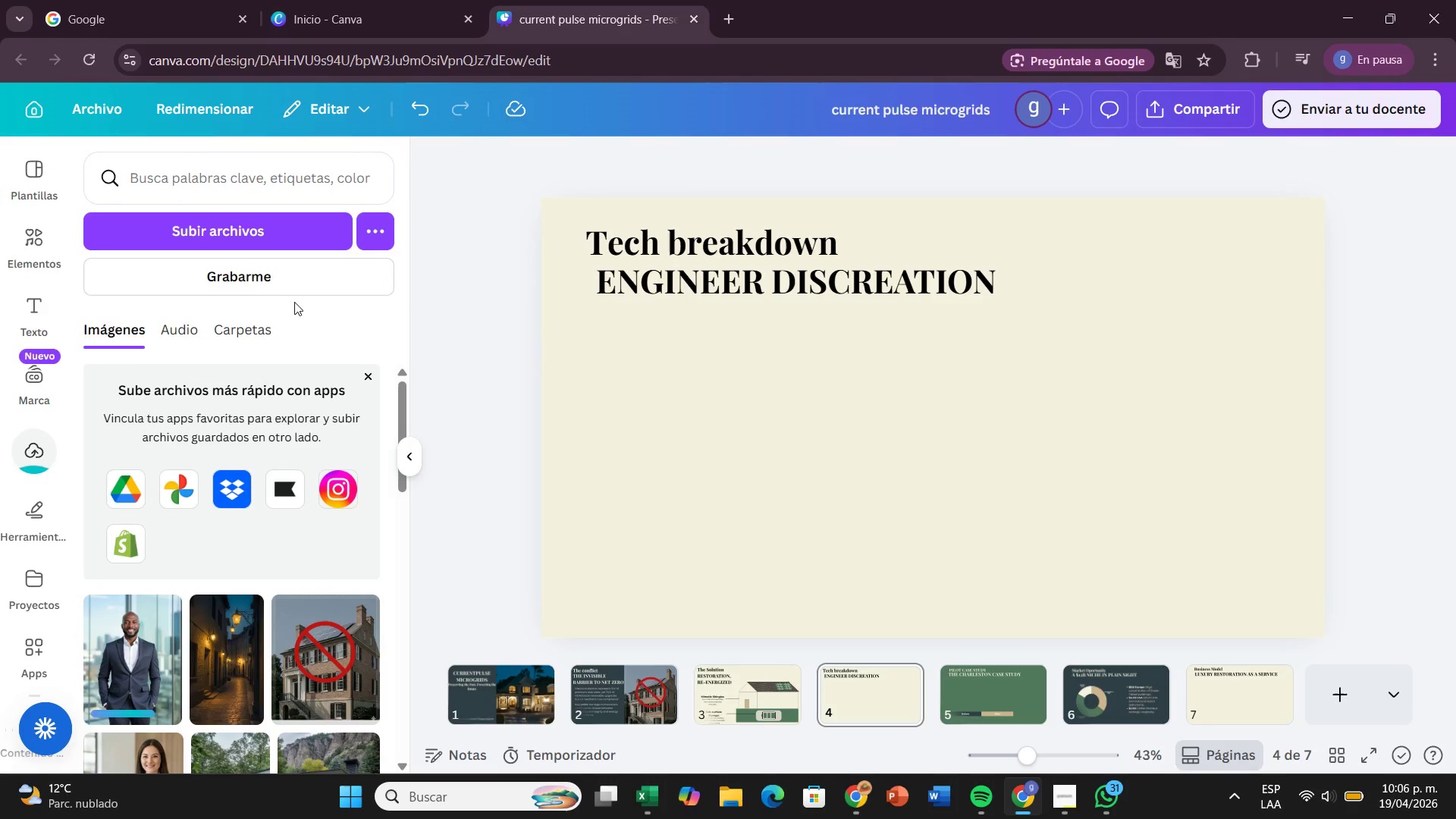 
left_click([235, 222])
 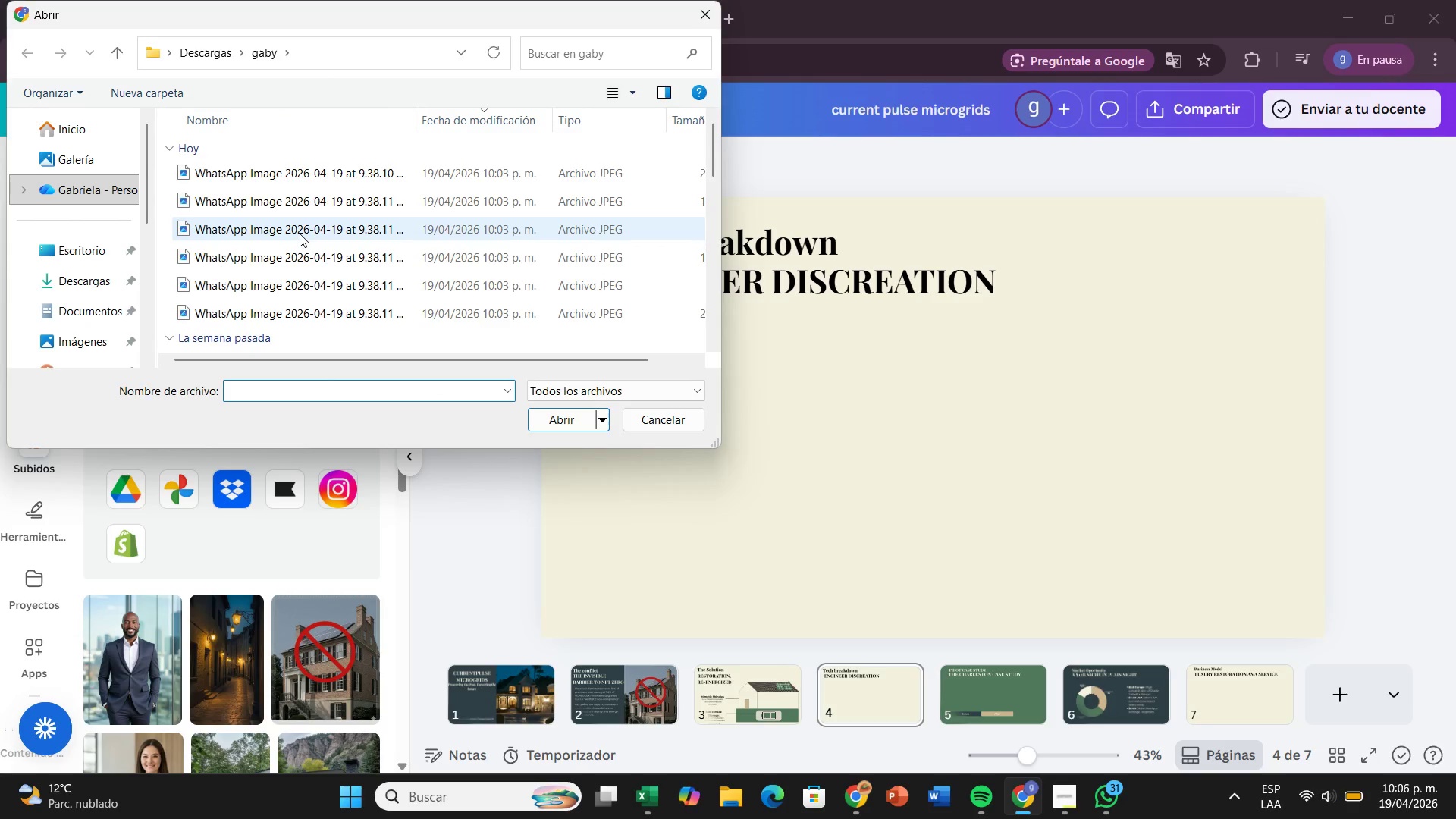 
left_click([300, 234])
 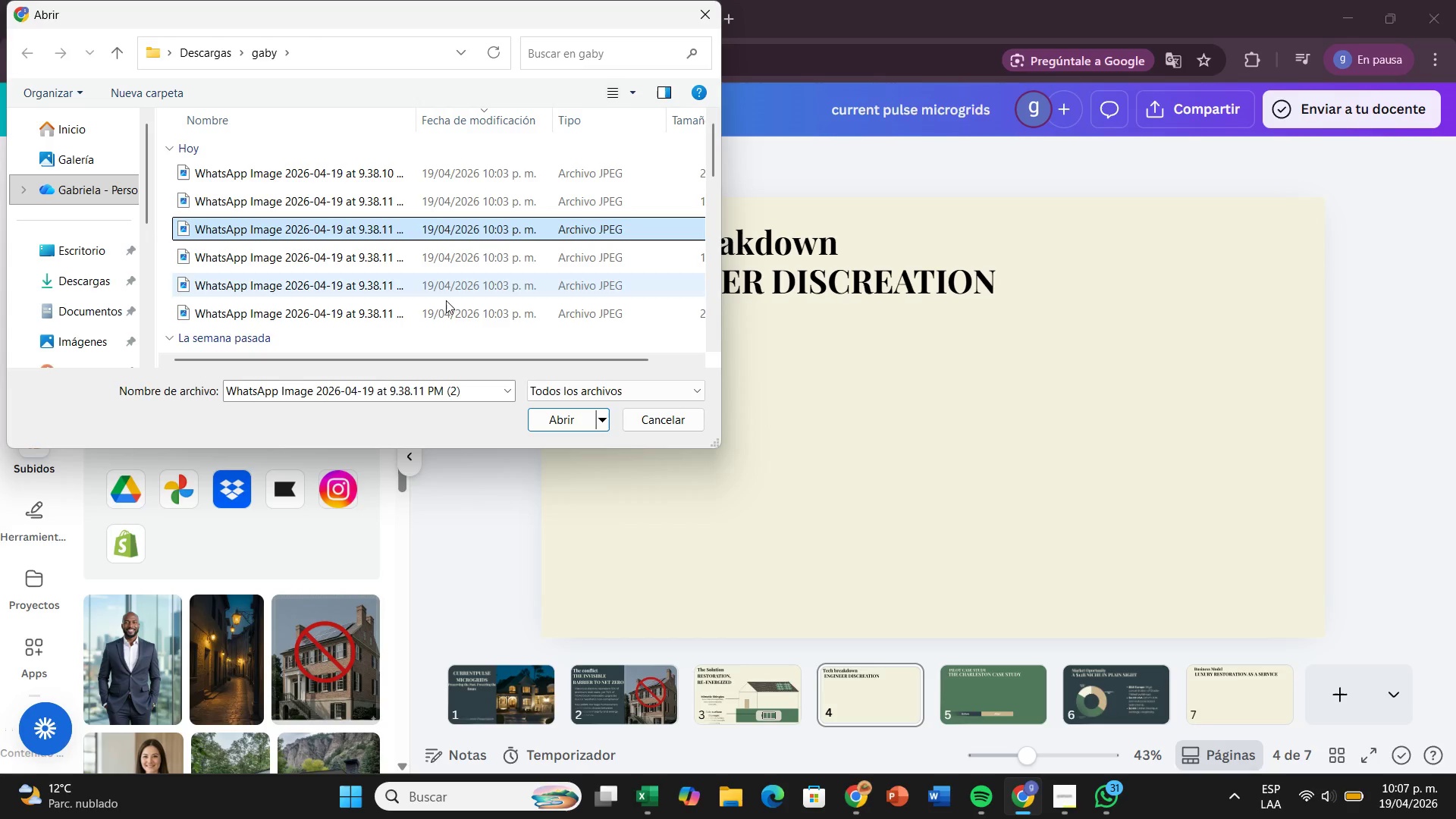 
left_click([566, 427])
 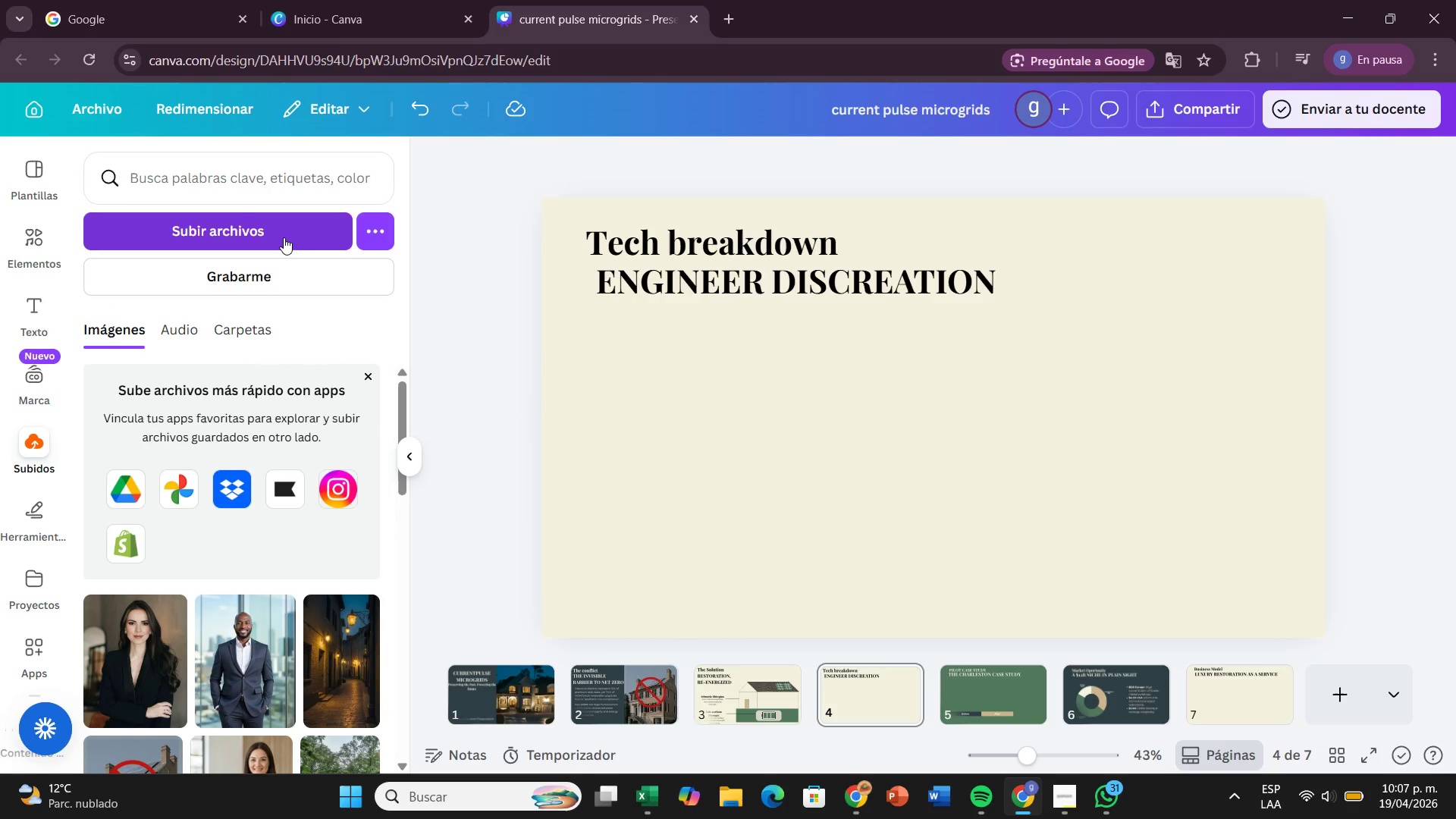 
wait(26.81)
 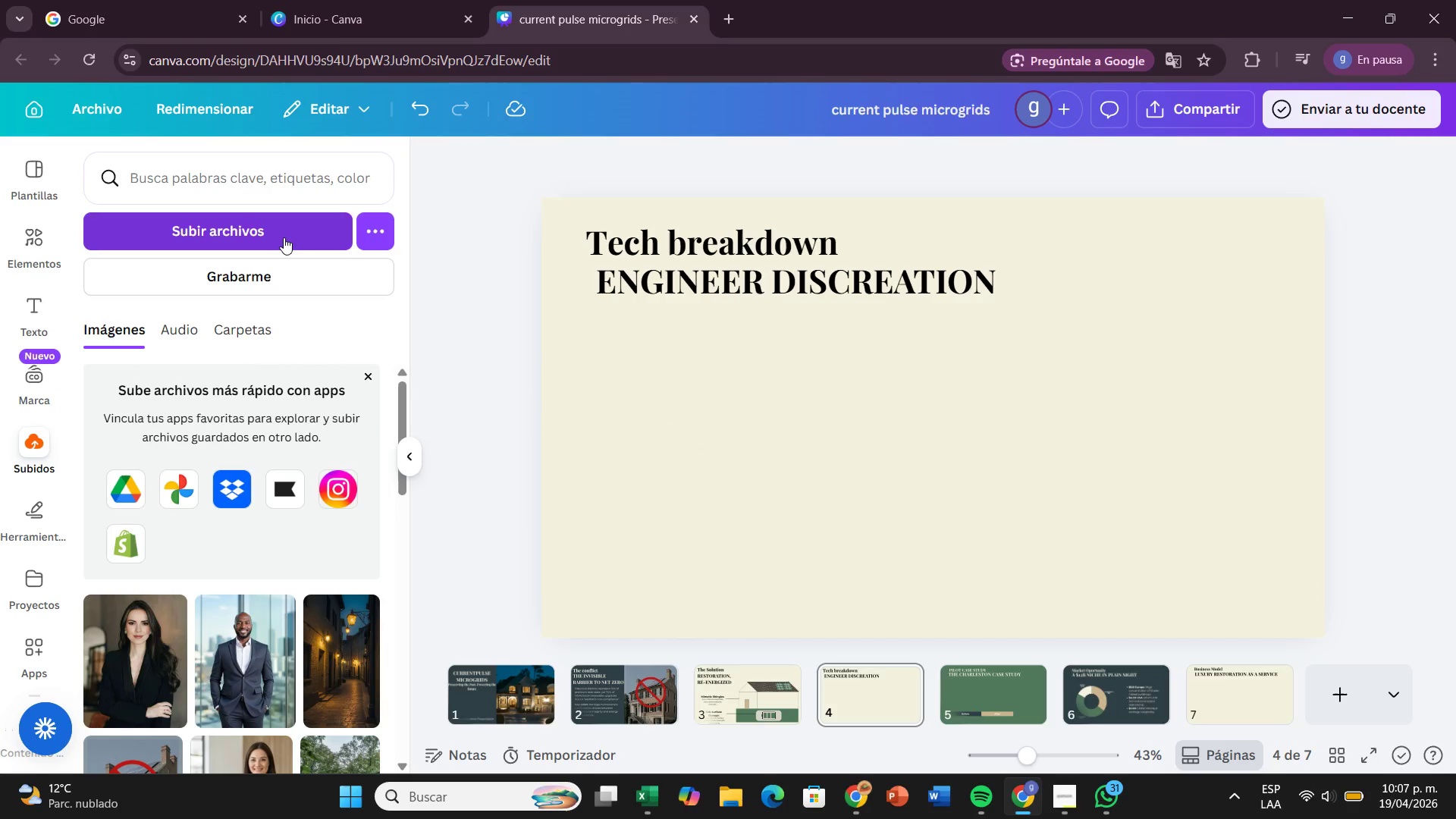 
left_click([987, 698])
 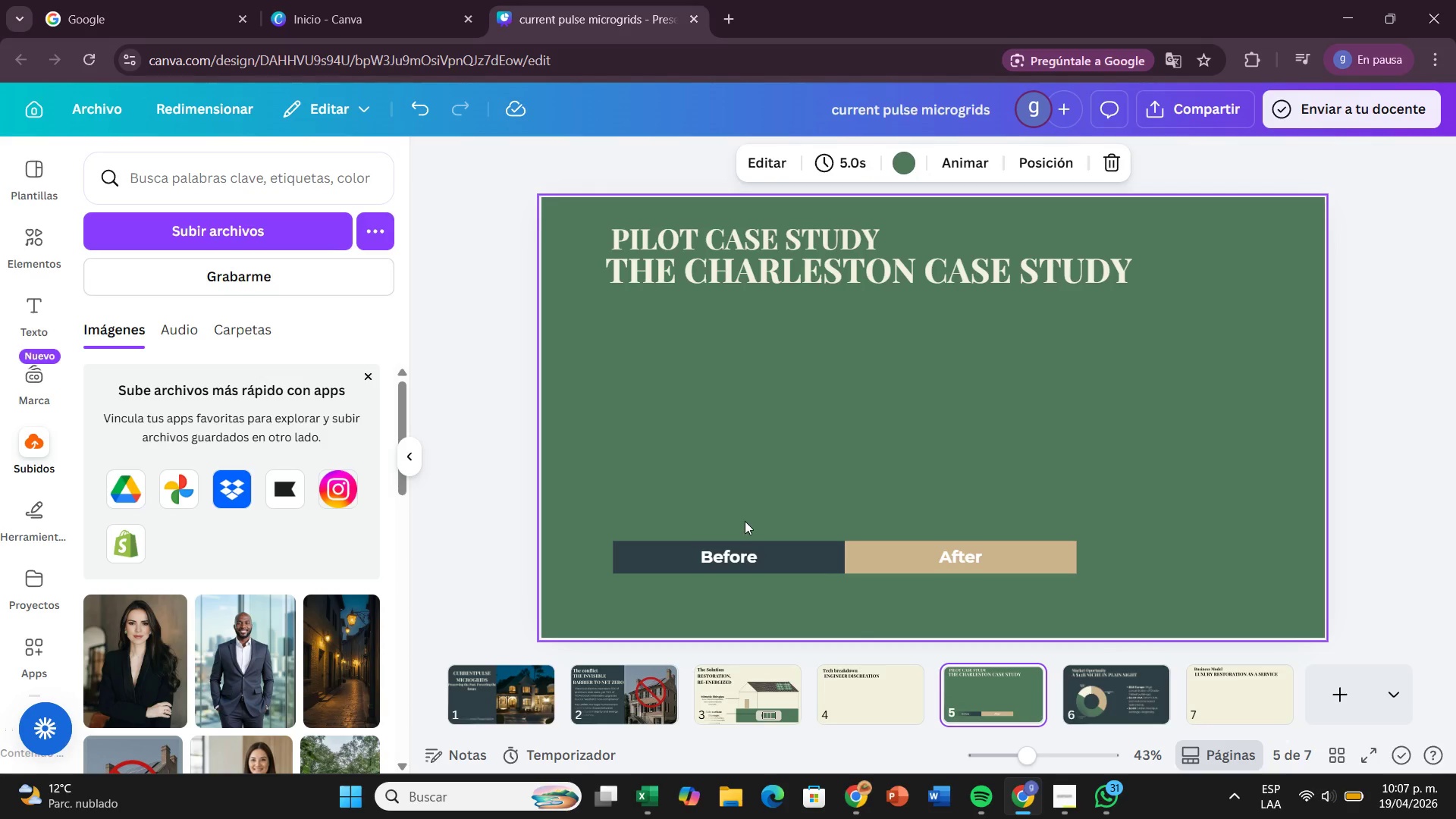 
wait(14.73)
 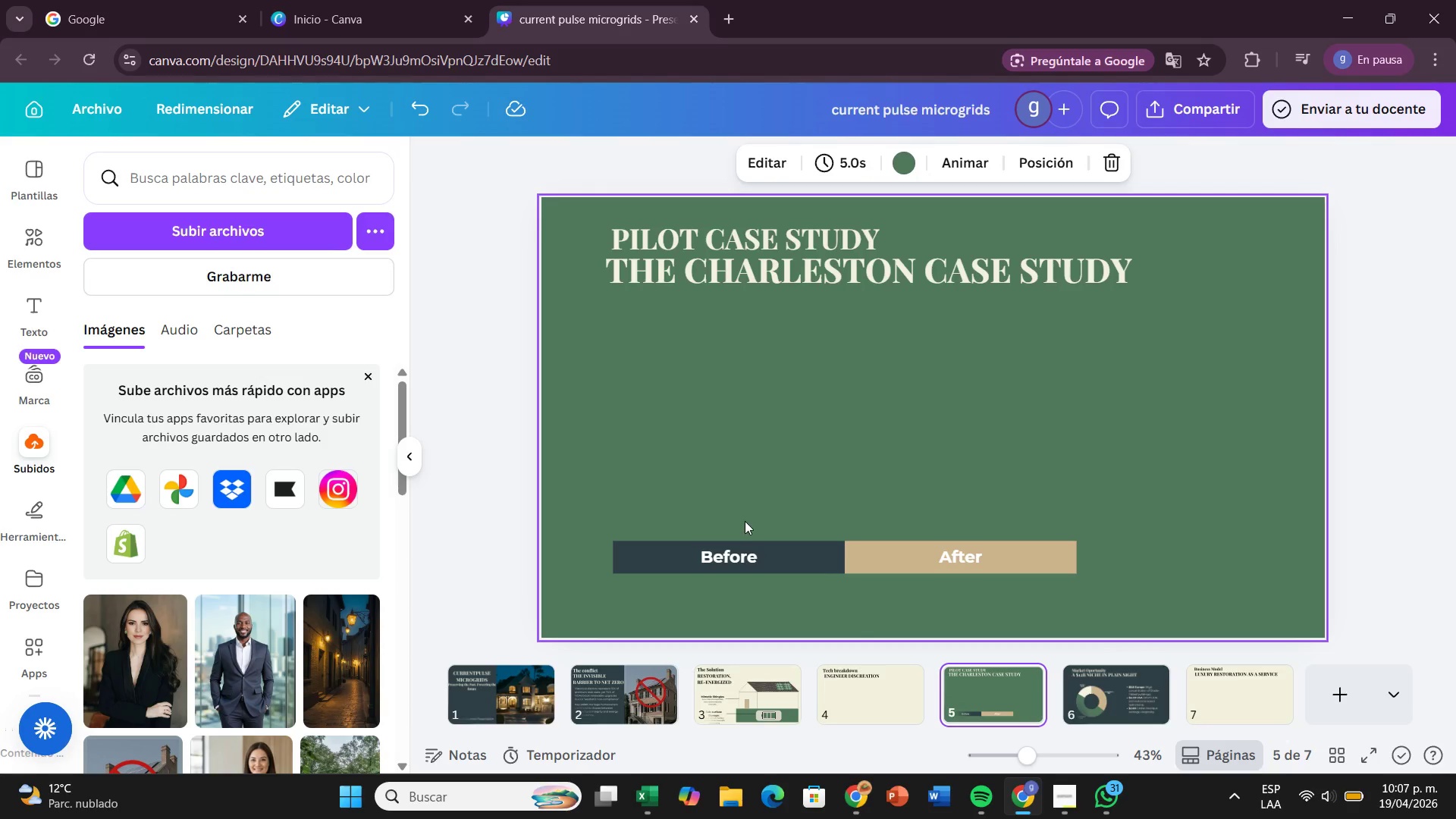 
left_click([254, 237])
 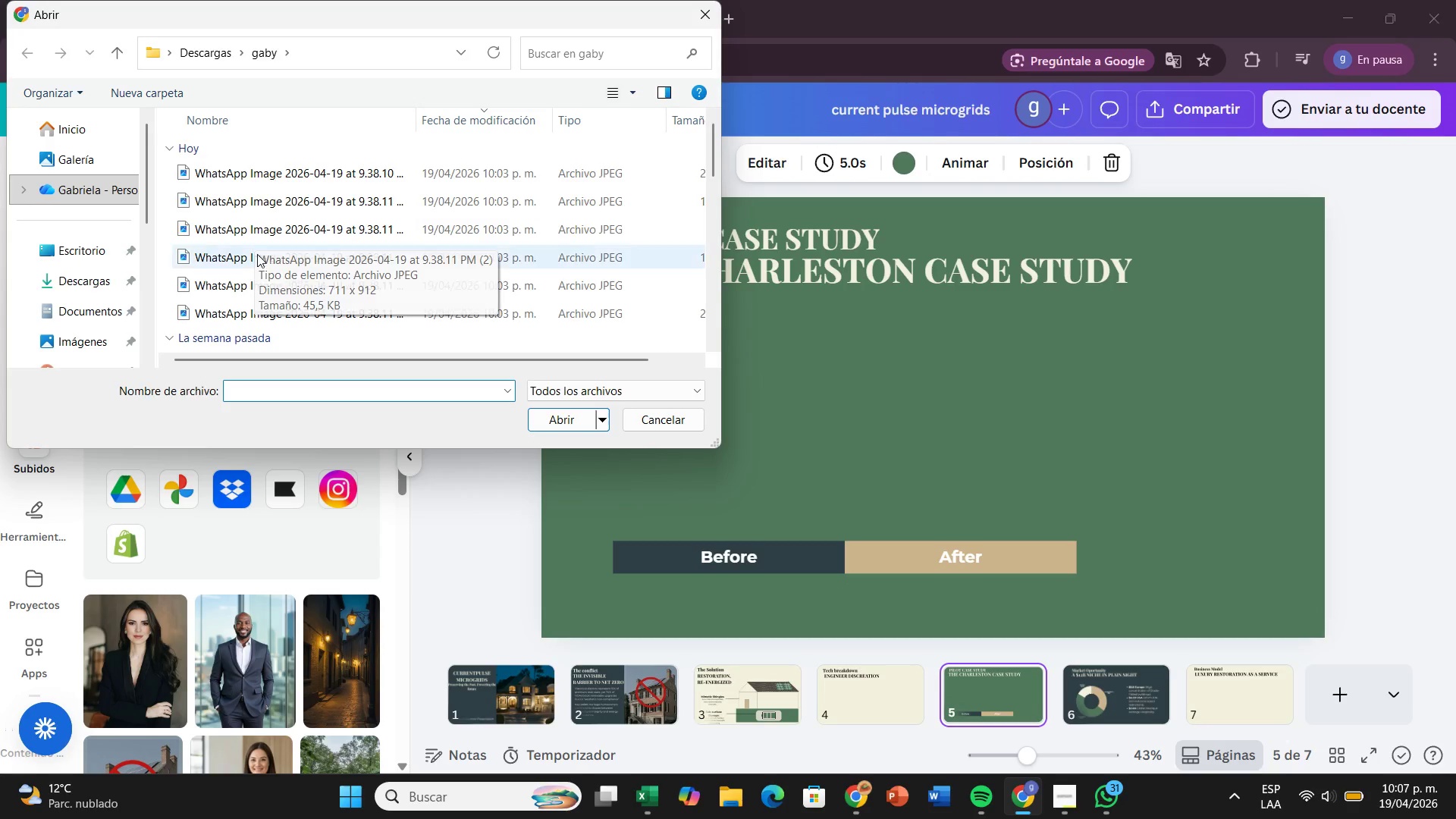 
left_click([300, 202])
 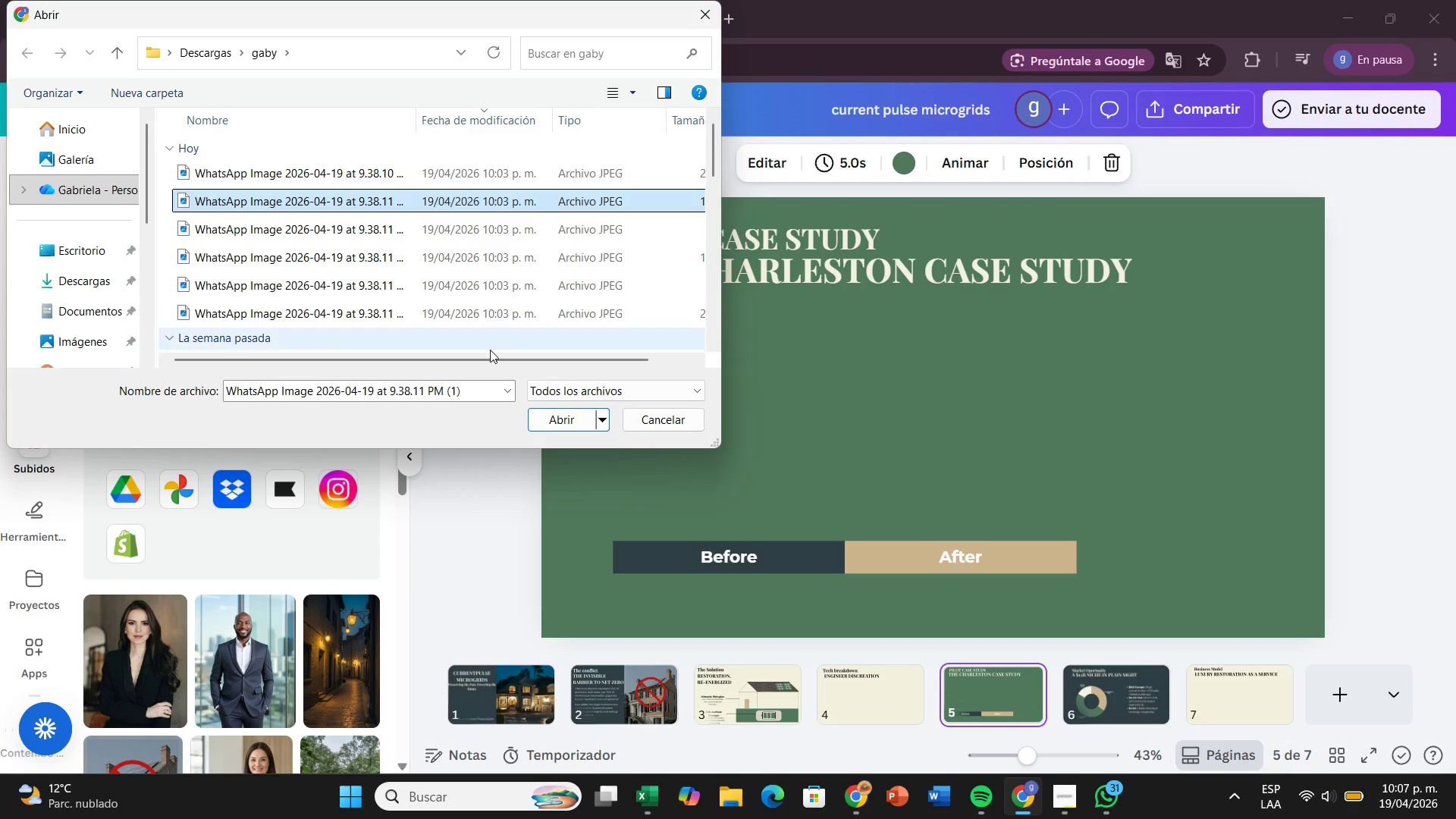 
left_click([549, 426])
 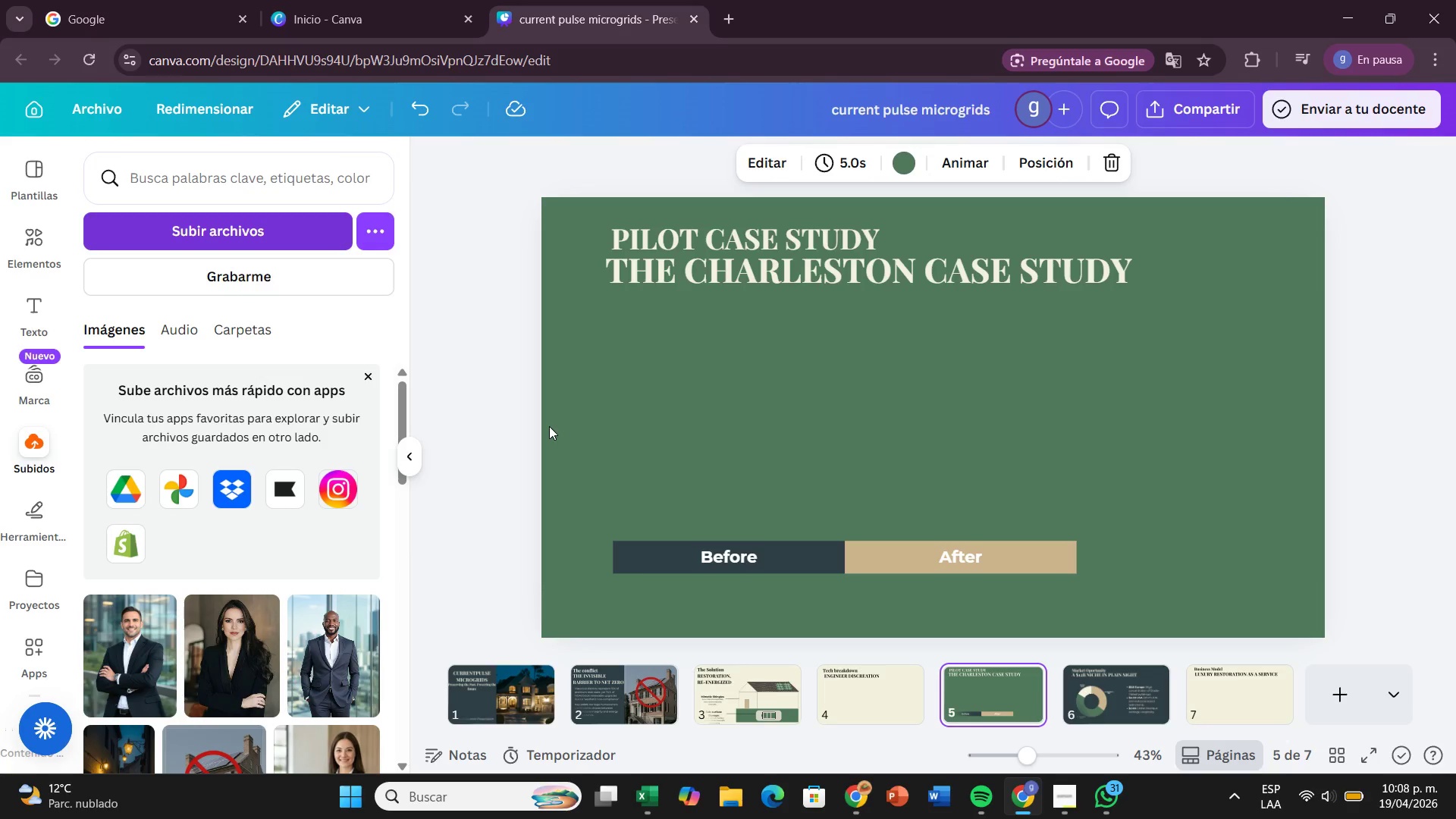 
wait(19.27)
 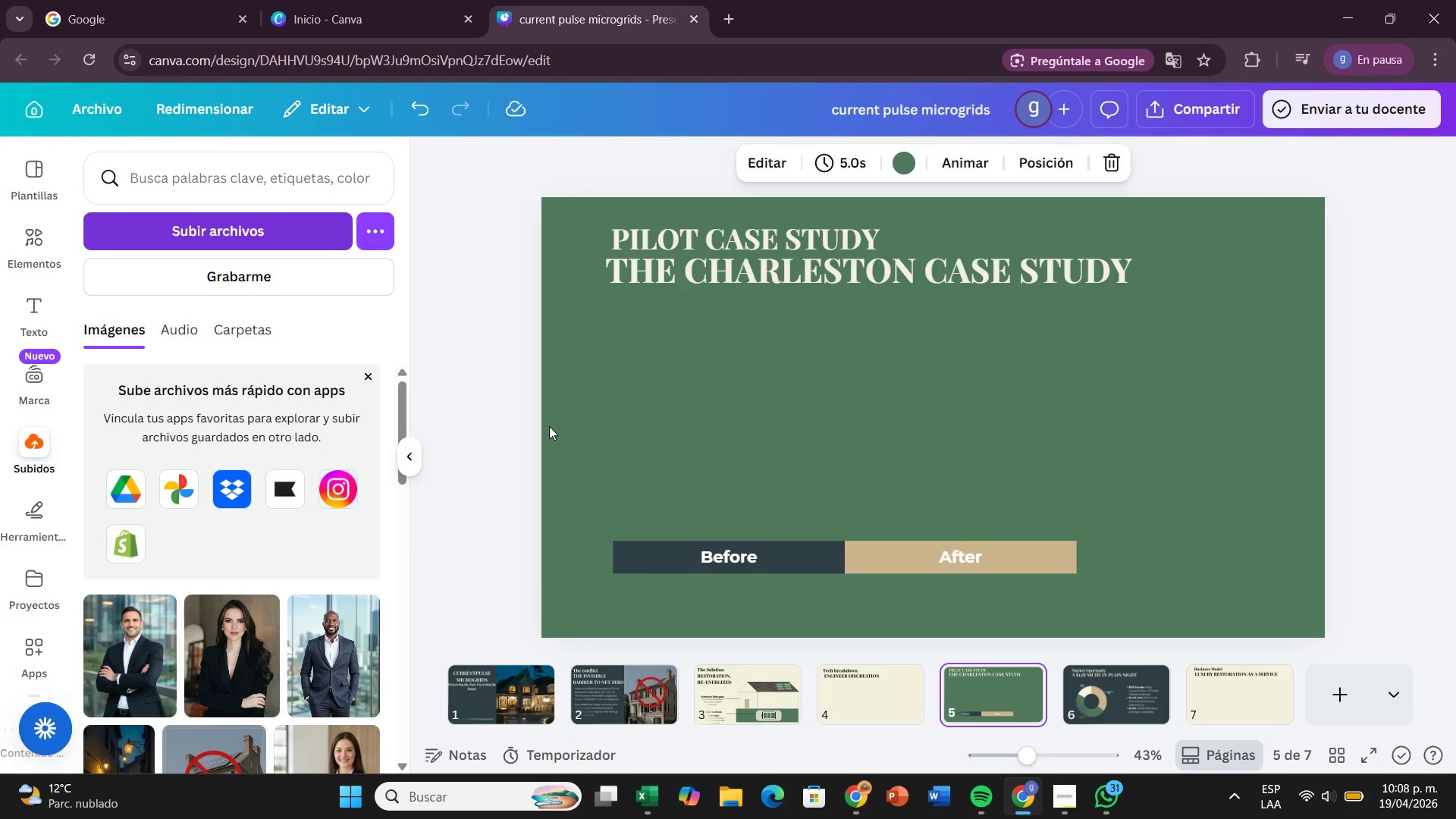 
left_click([327, 228])
 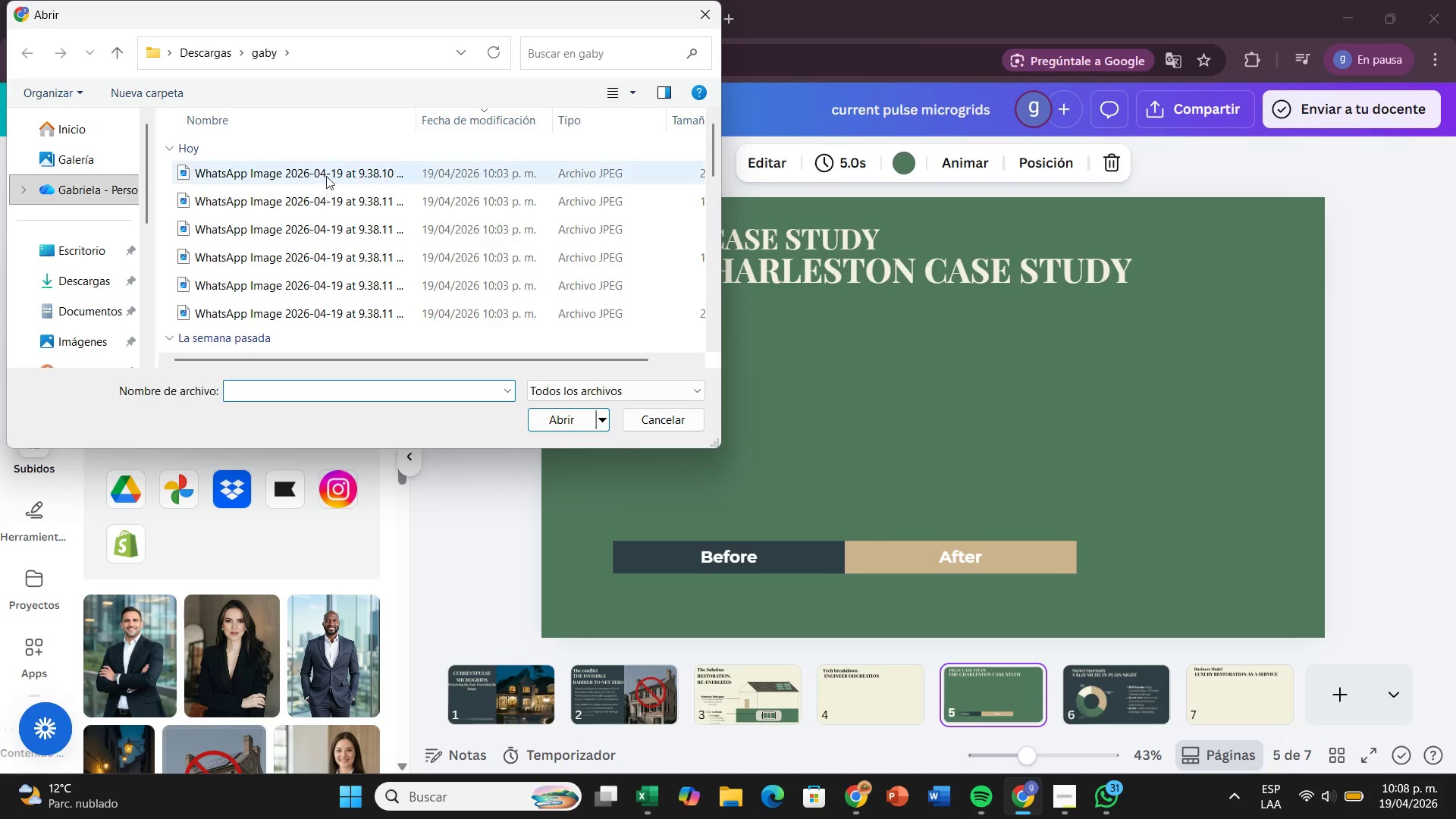 
left_click([344, 164])
 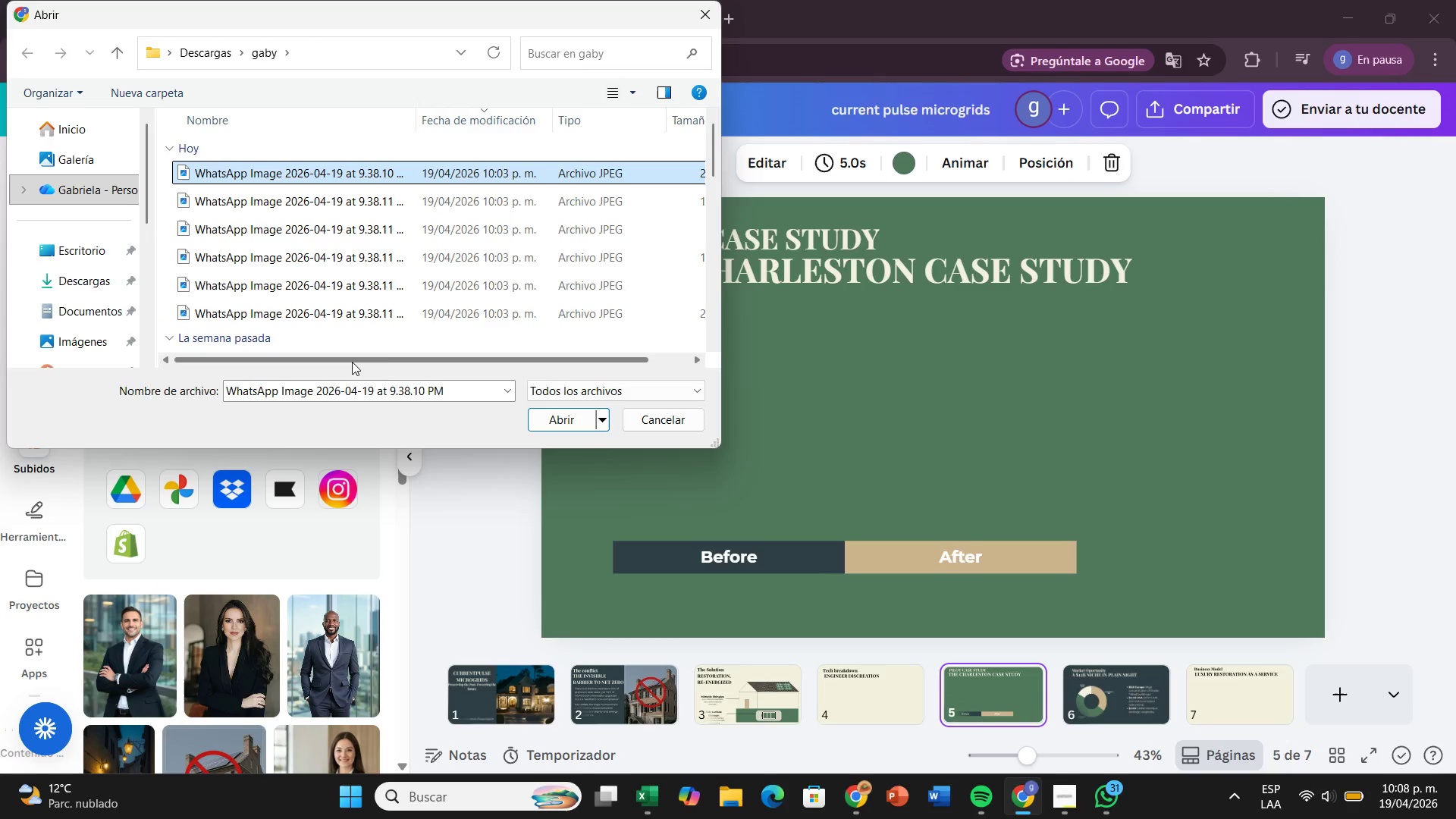 
wait(9.58)
 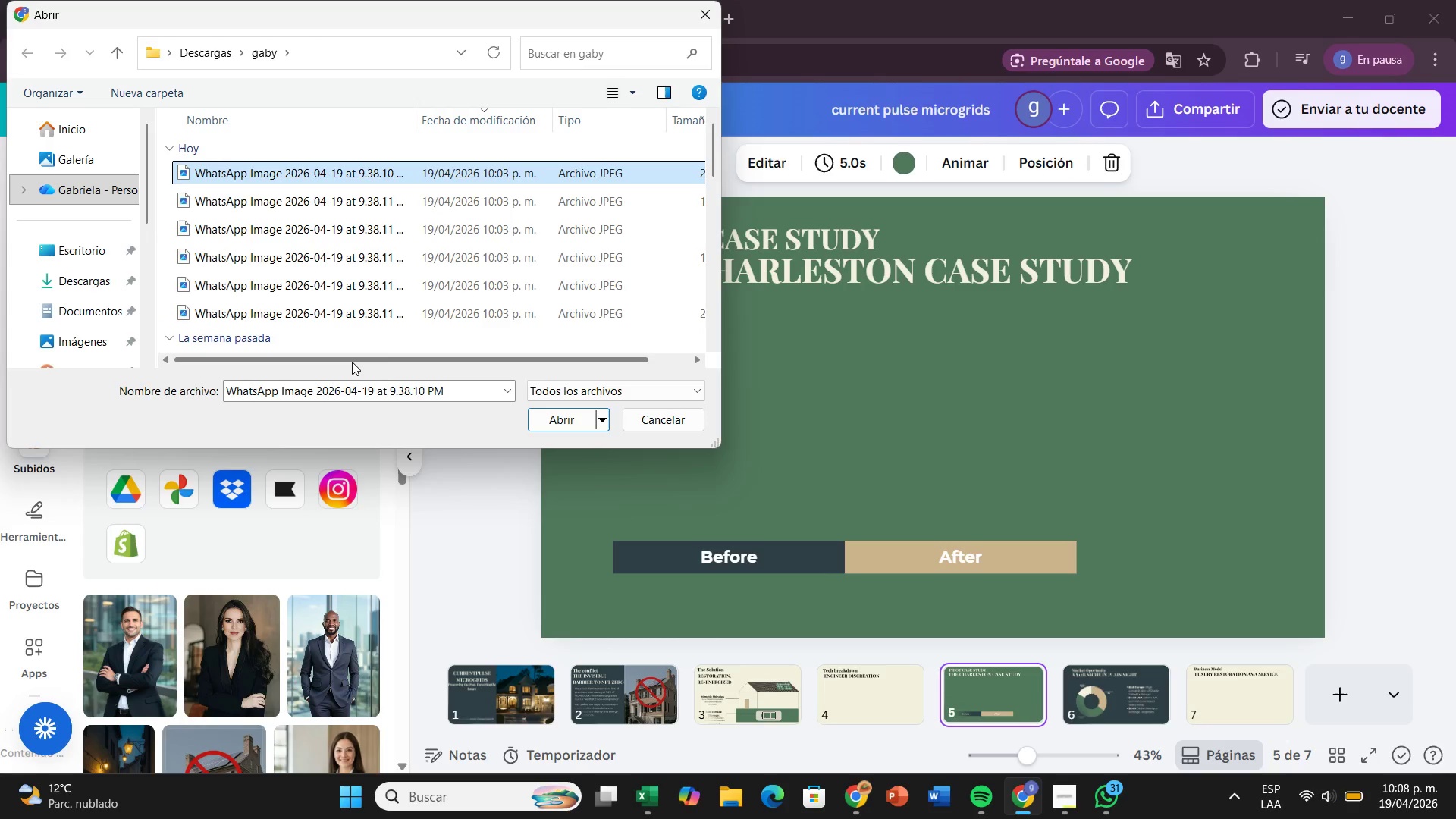 
left_click([573, 424])
 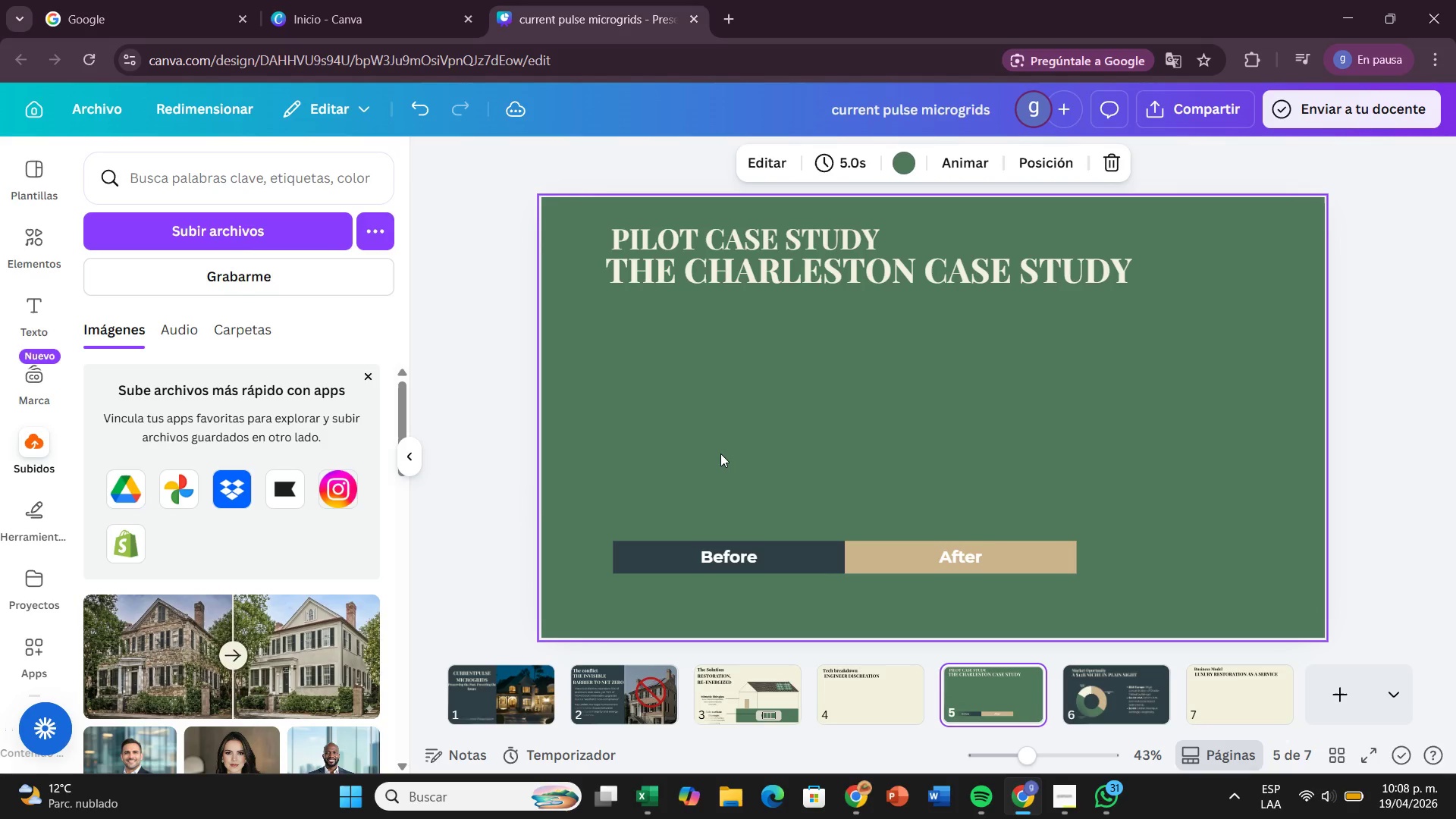 
wait(7.22)
 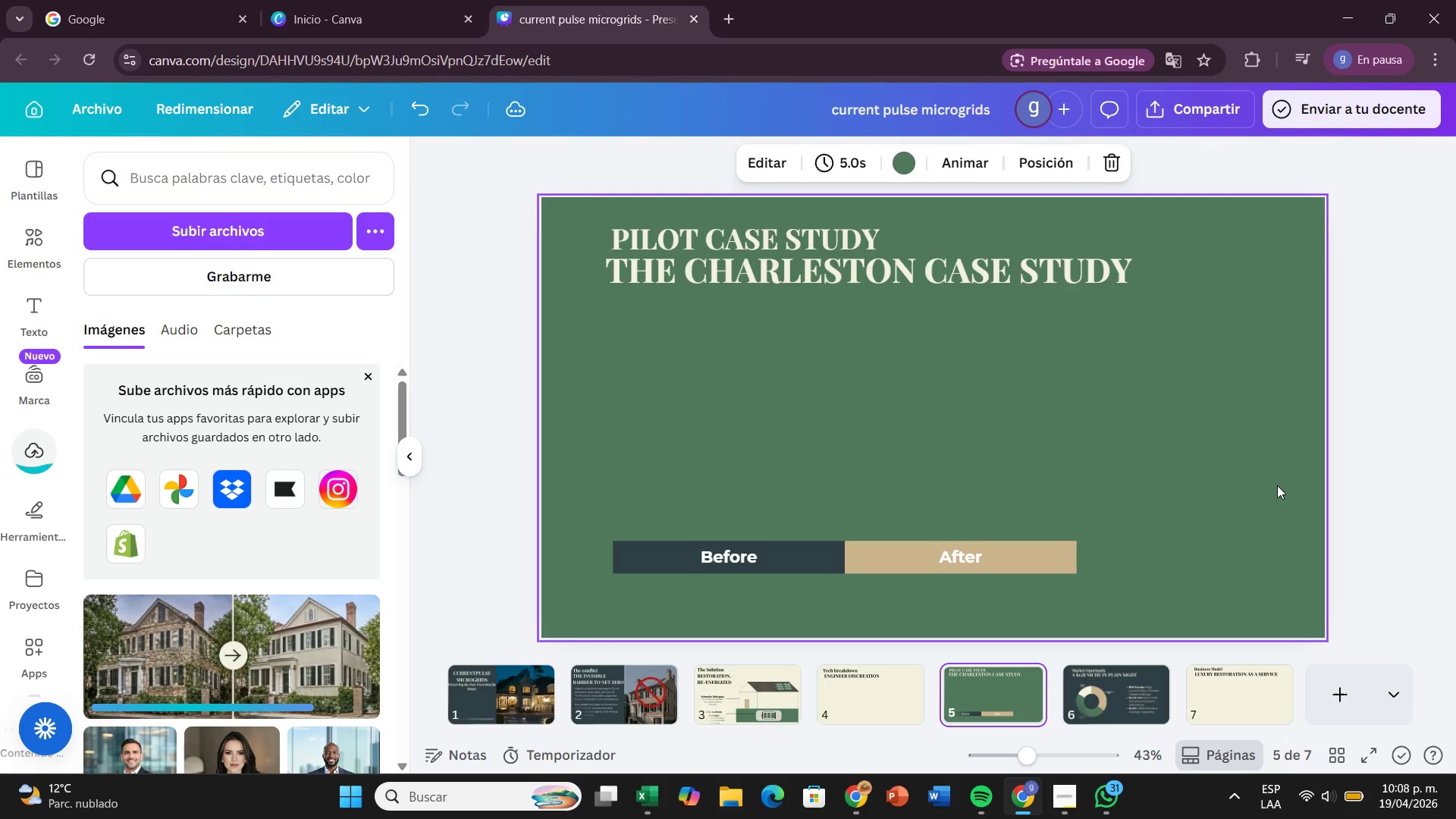 
left_click([427, 465])
 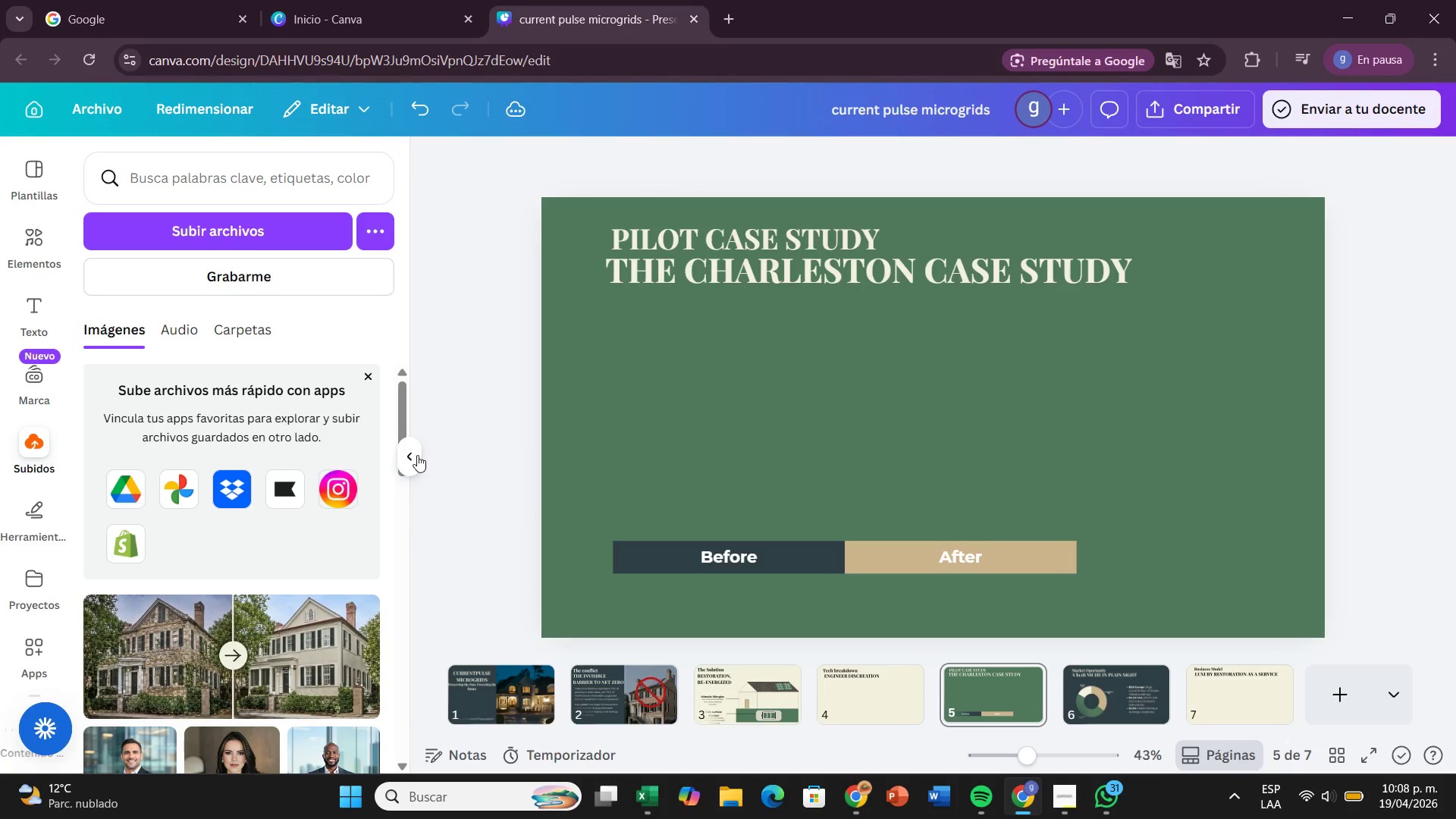 
left_click([416, 455])
 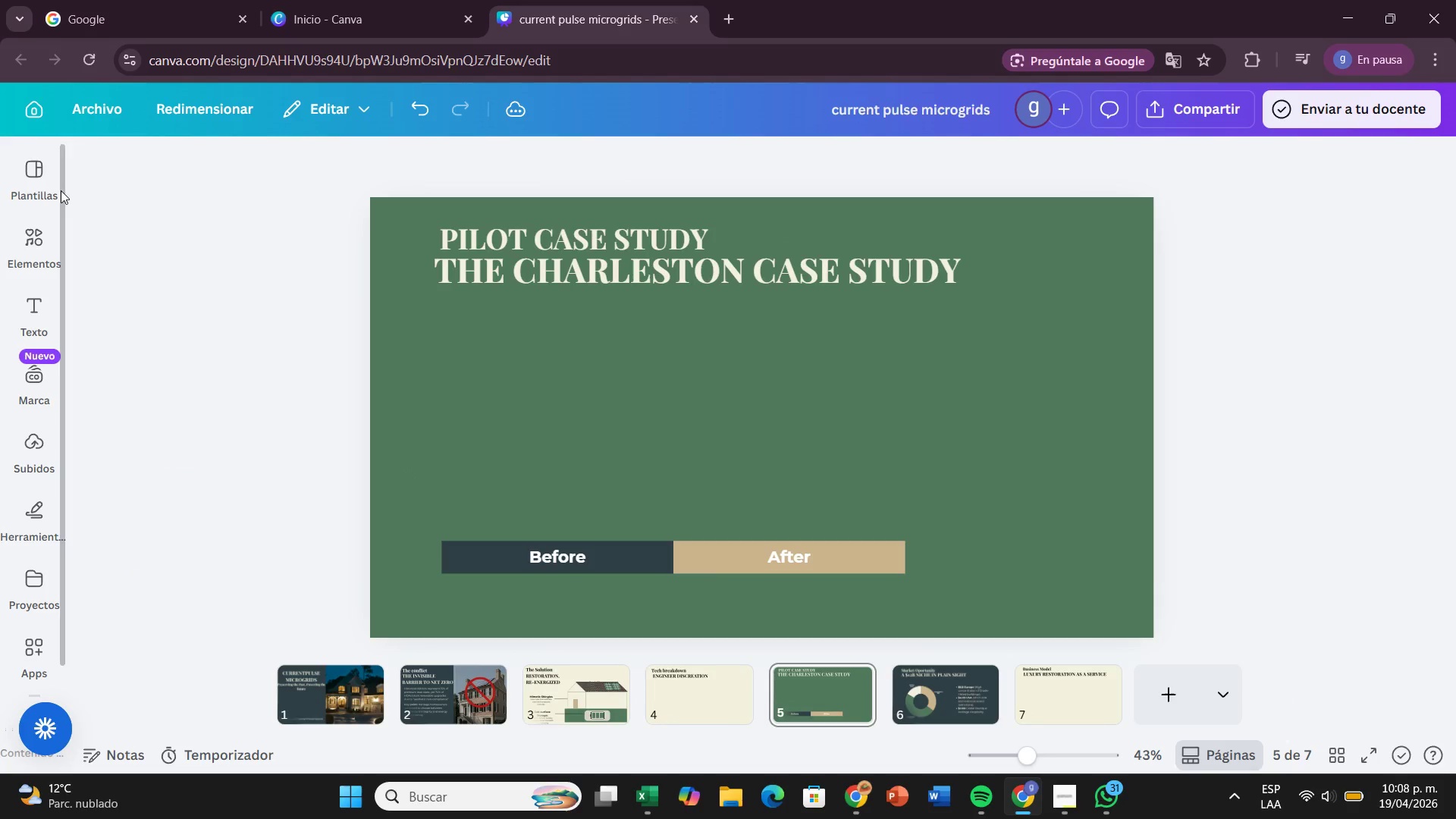 
mouse_move([51, 262])
 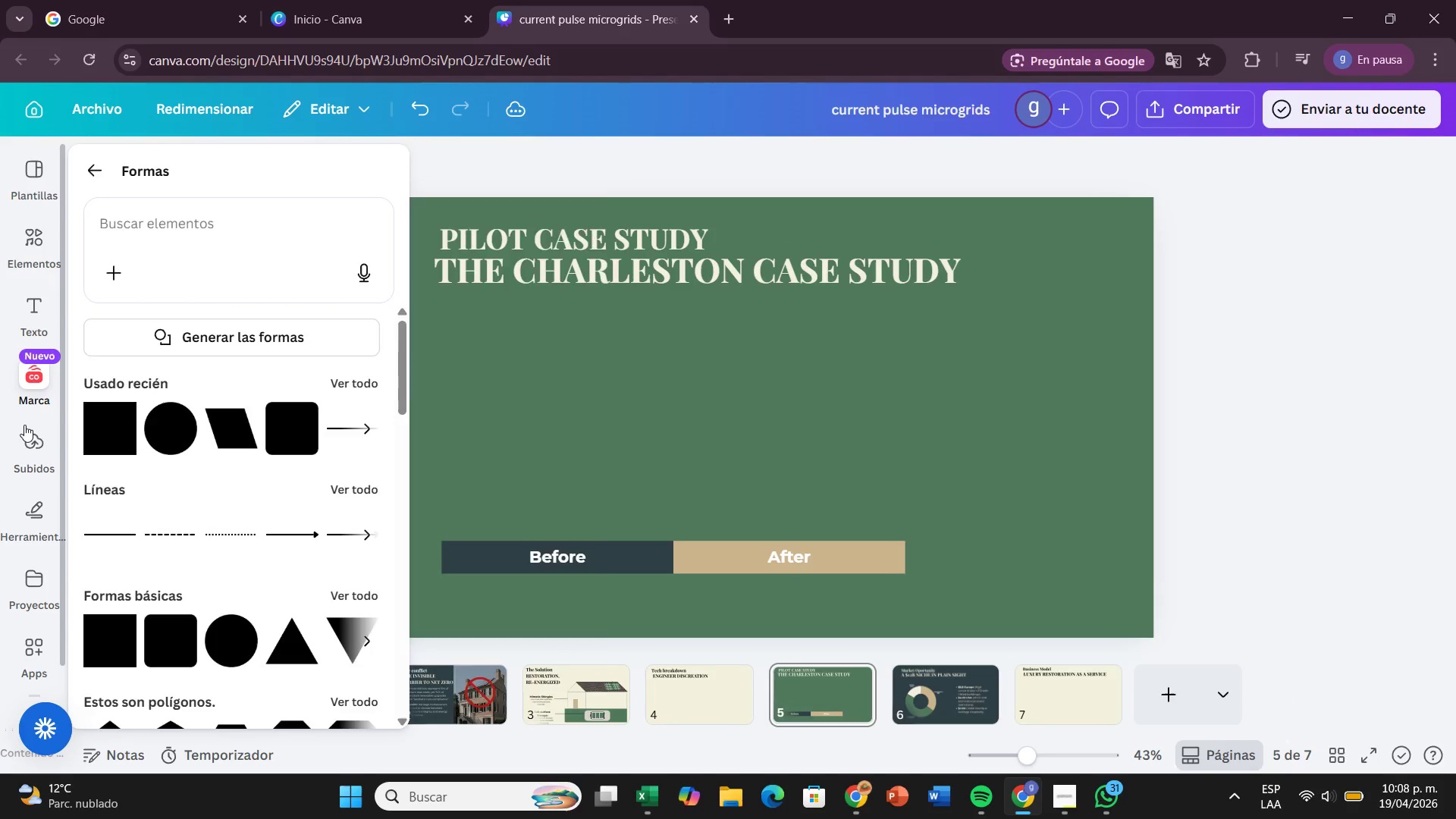 
left_click([24, 425])
 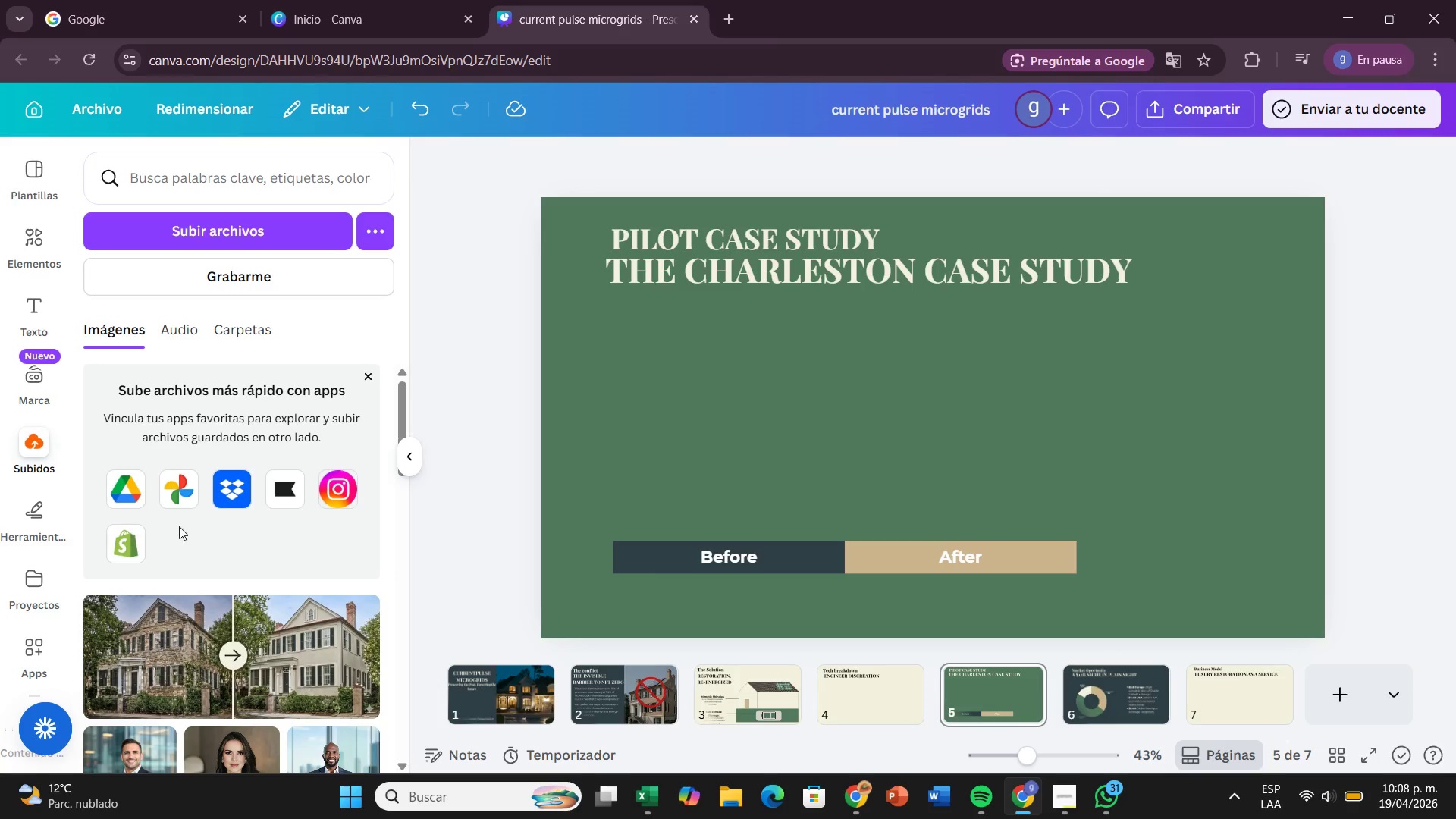 
left_click([228, 630])
 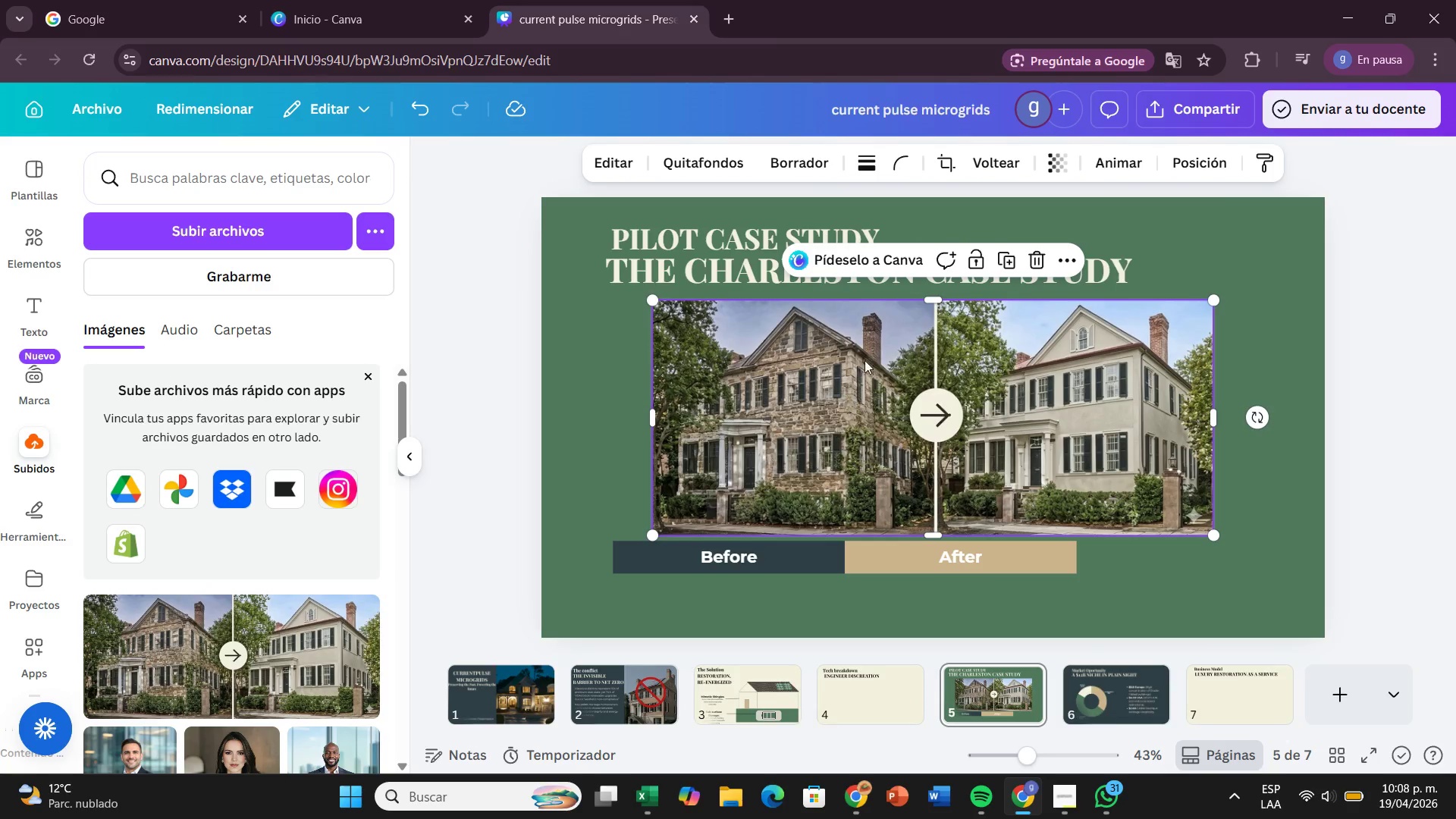 
left_click_drag(start_coordinate=[848, 366], to_coordinate=[807, 377])
 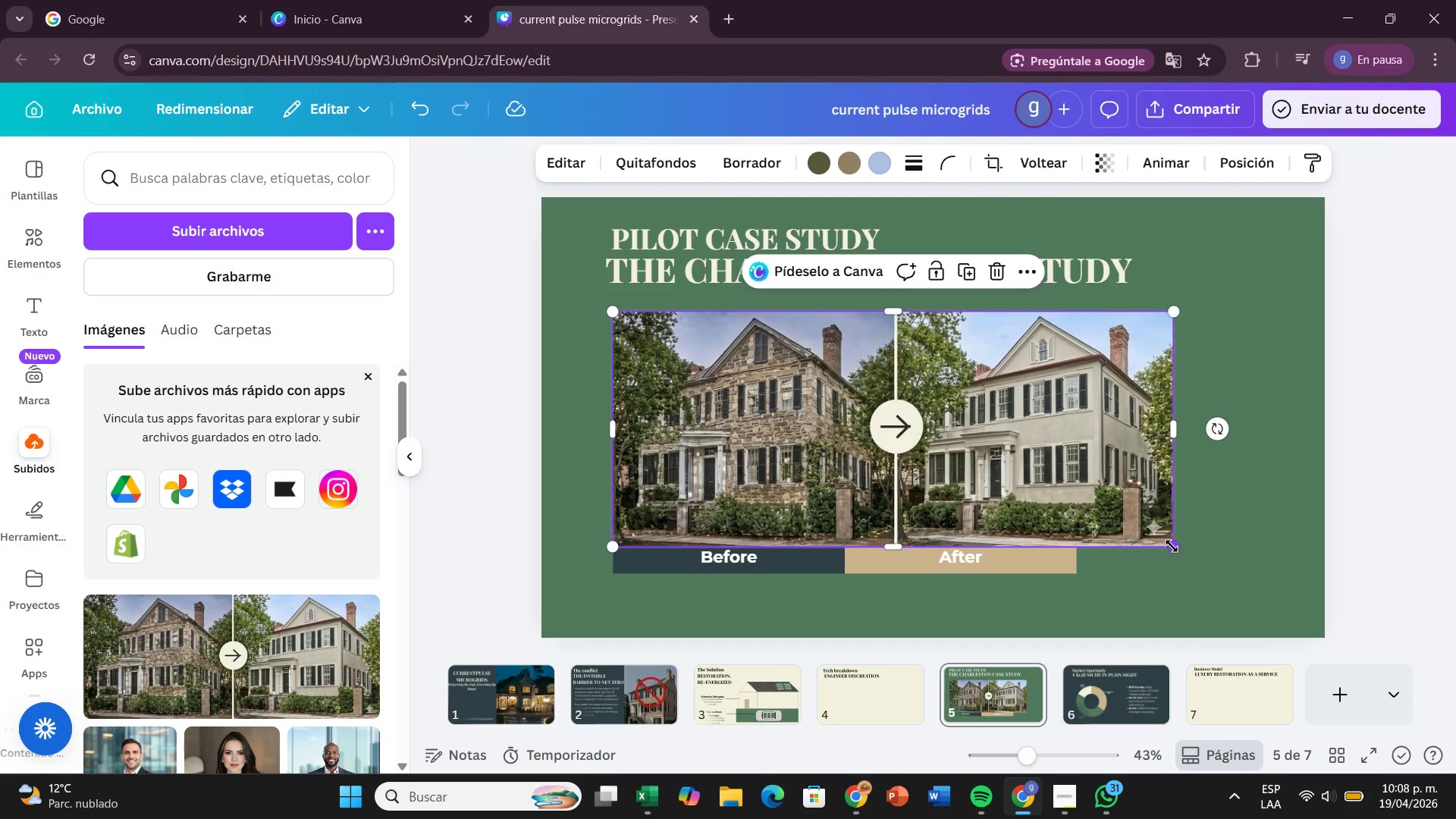 
left_click_drag(start_coordinate=[1172, 546], to_coordinate=[1065, 527])
 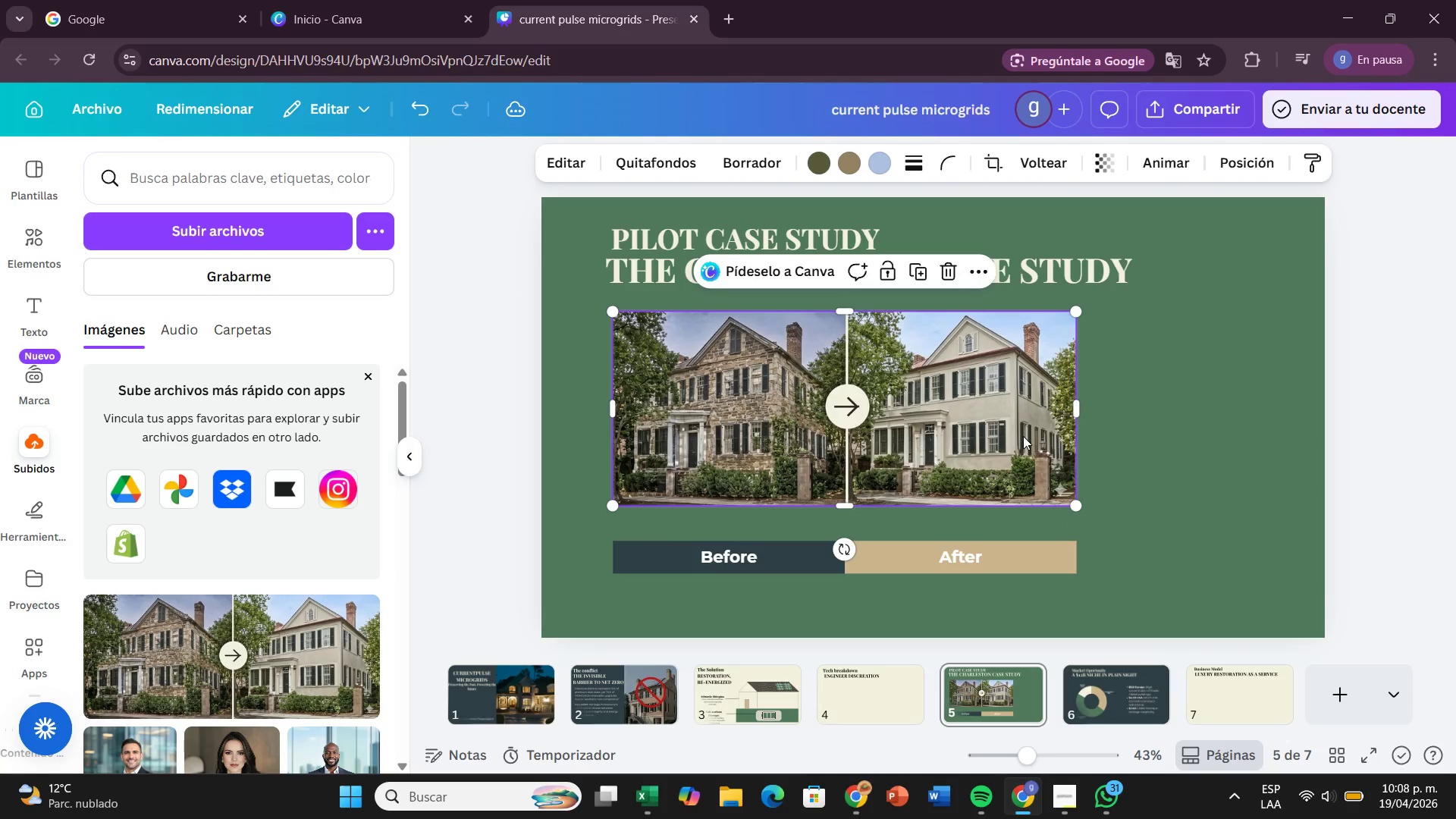 
left_click_drag(start_coordinate=[1023, 435], to_coordinate=[1023, 467])
 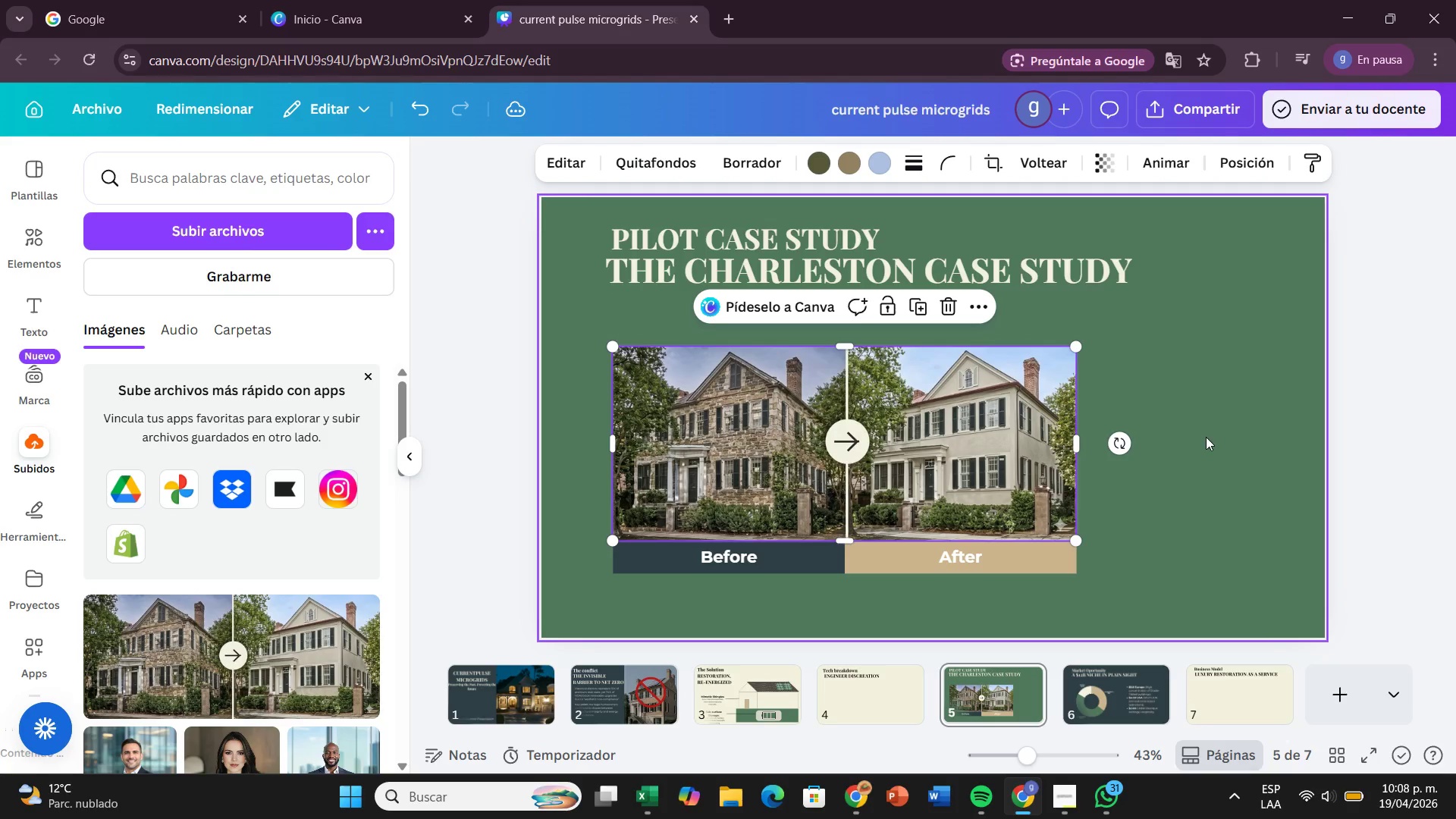 
left_click([1206, 437])
 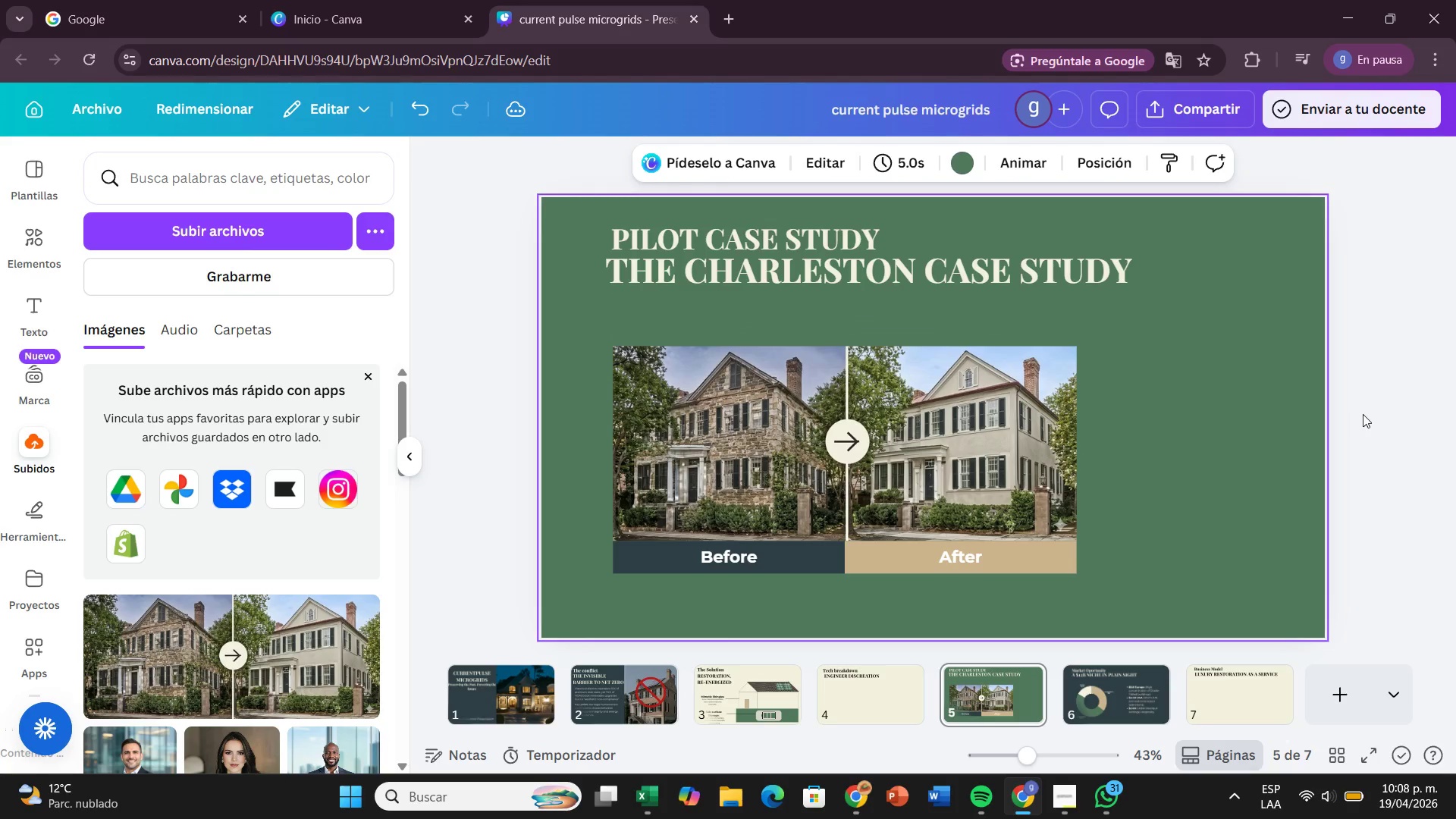 
left_click_drag(start_coordinate=[878, 454], to_coordinate=[874, 456])
 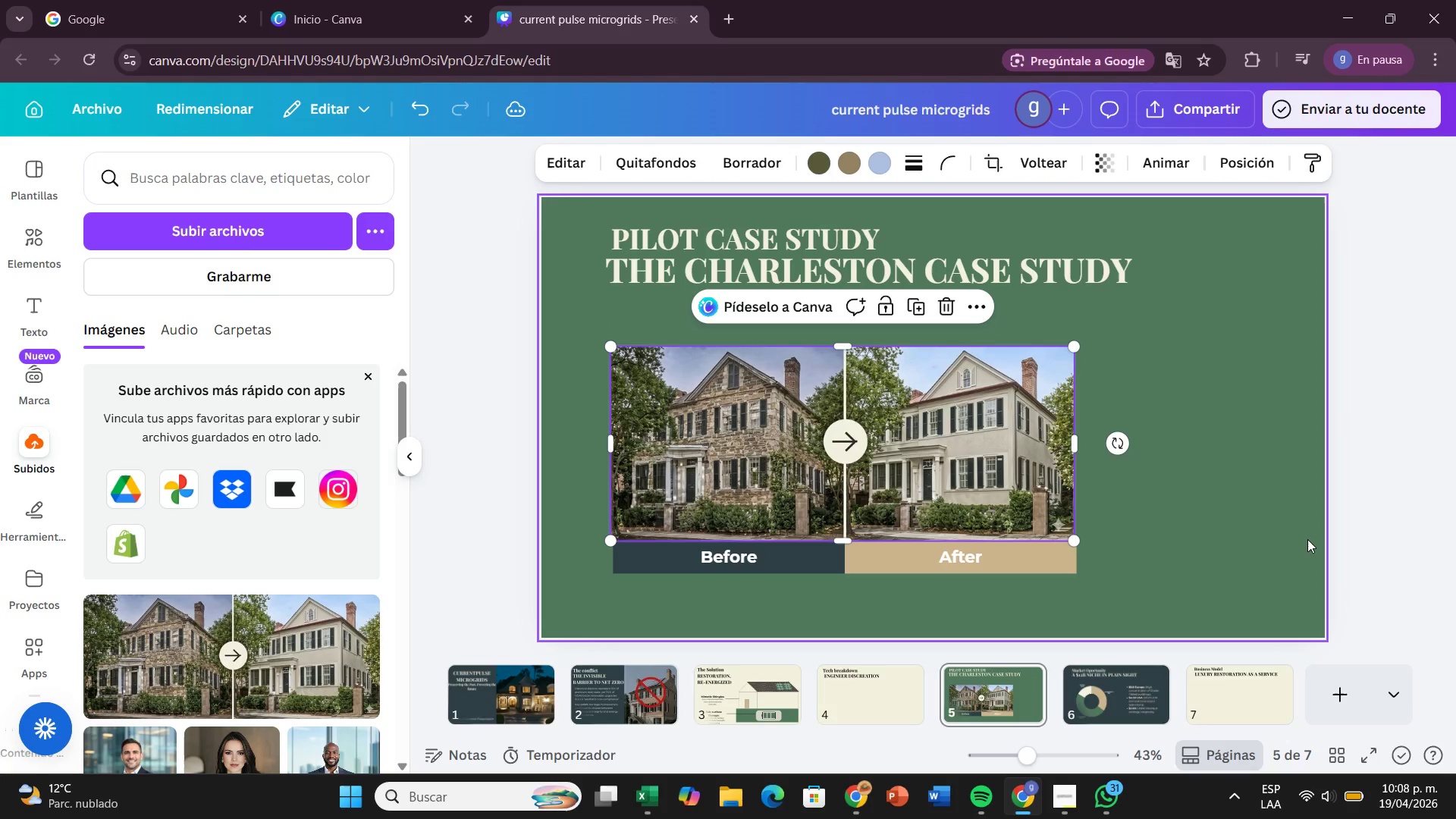 
left_click([1307, 539])
 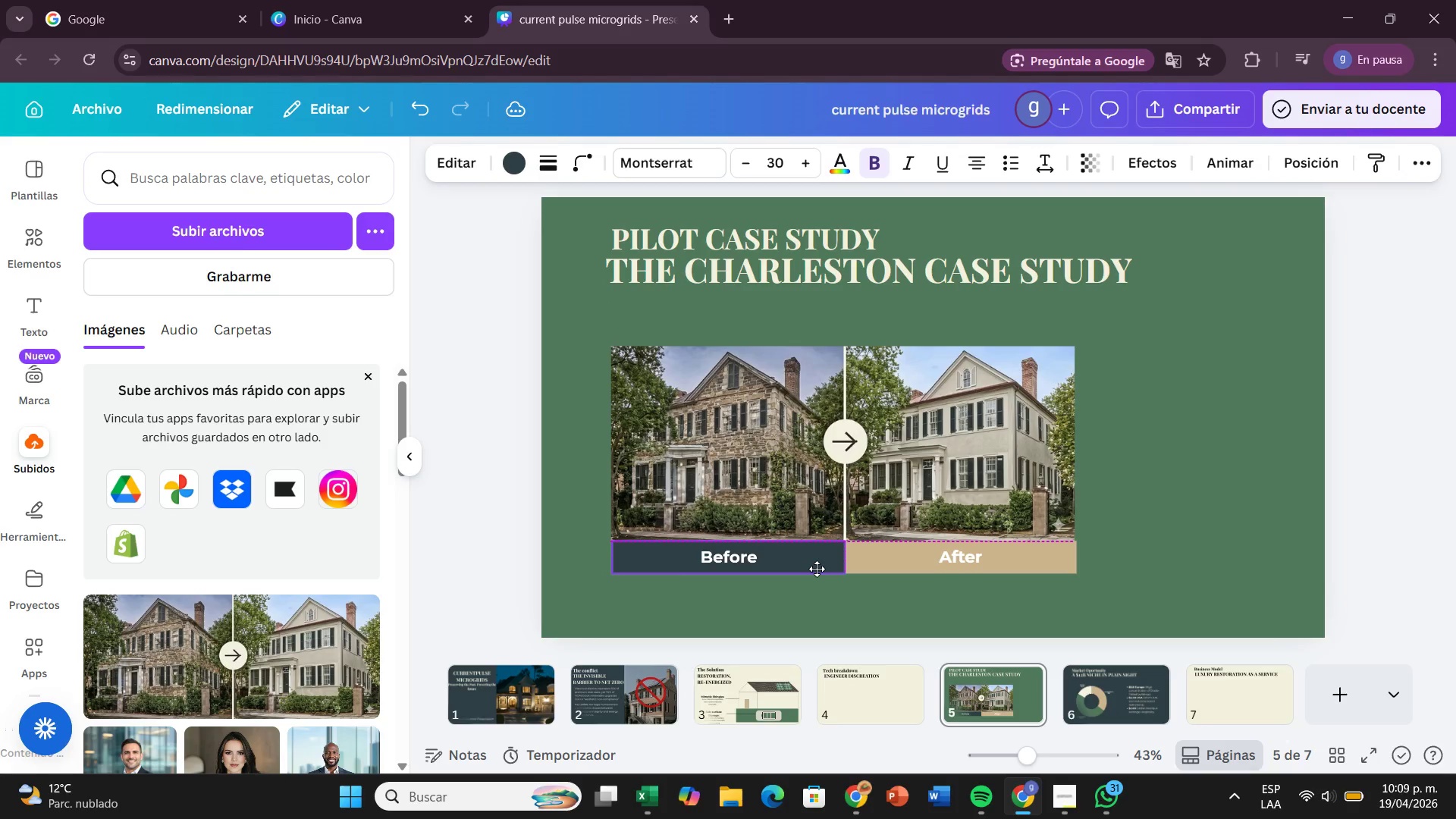 
wait(9.7)
 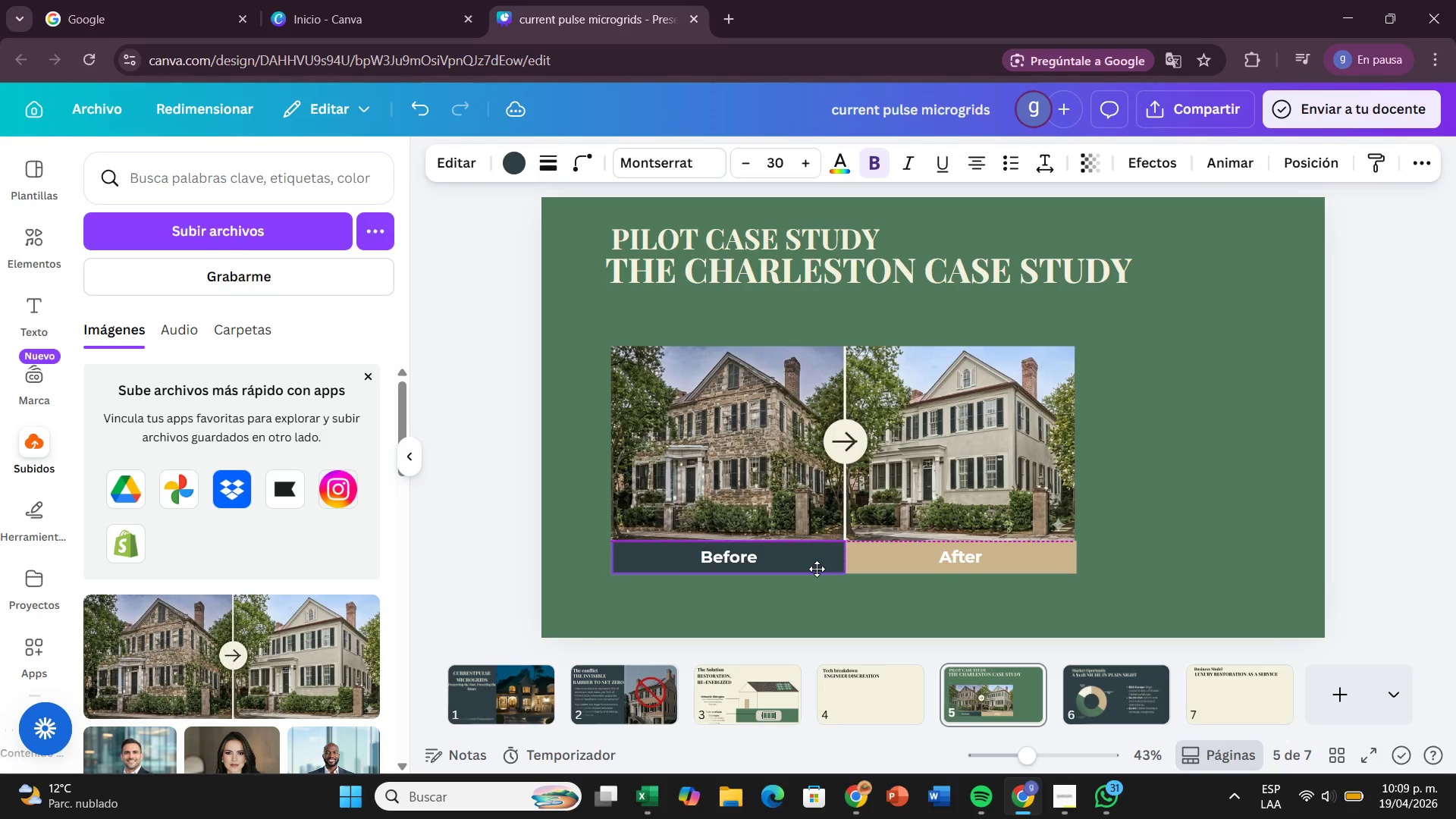 
left_click([1087, 550])
 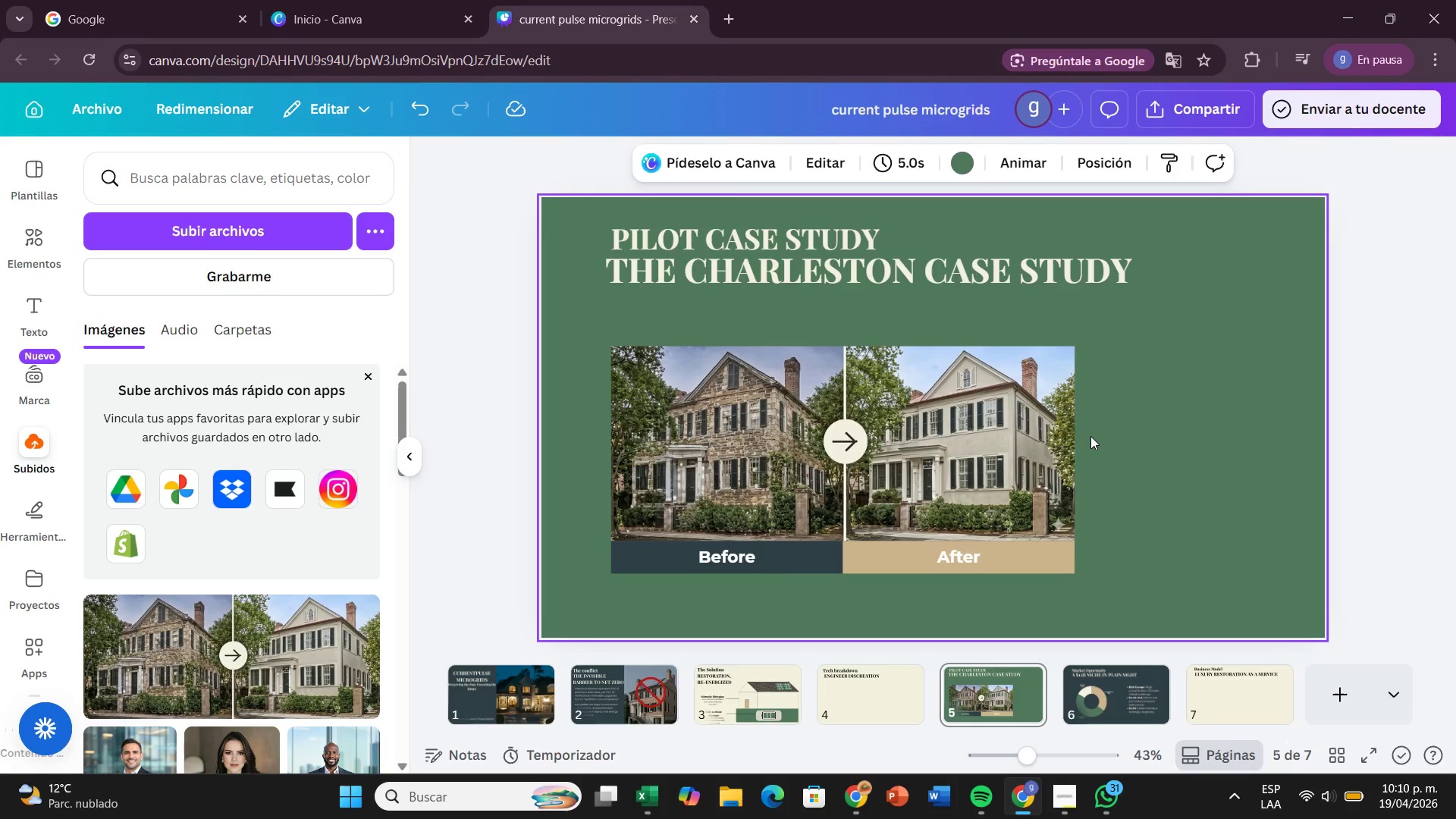 
wait(119.64)
 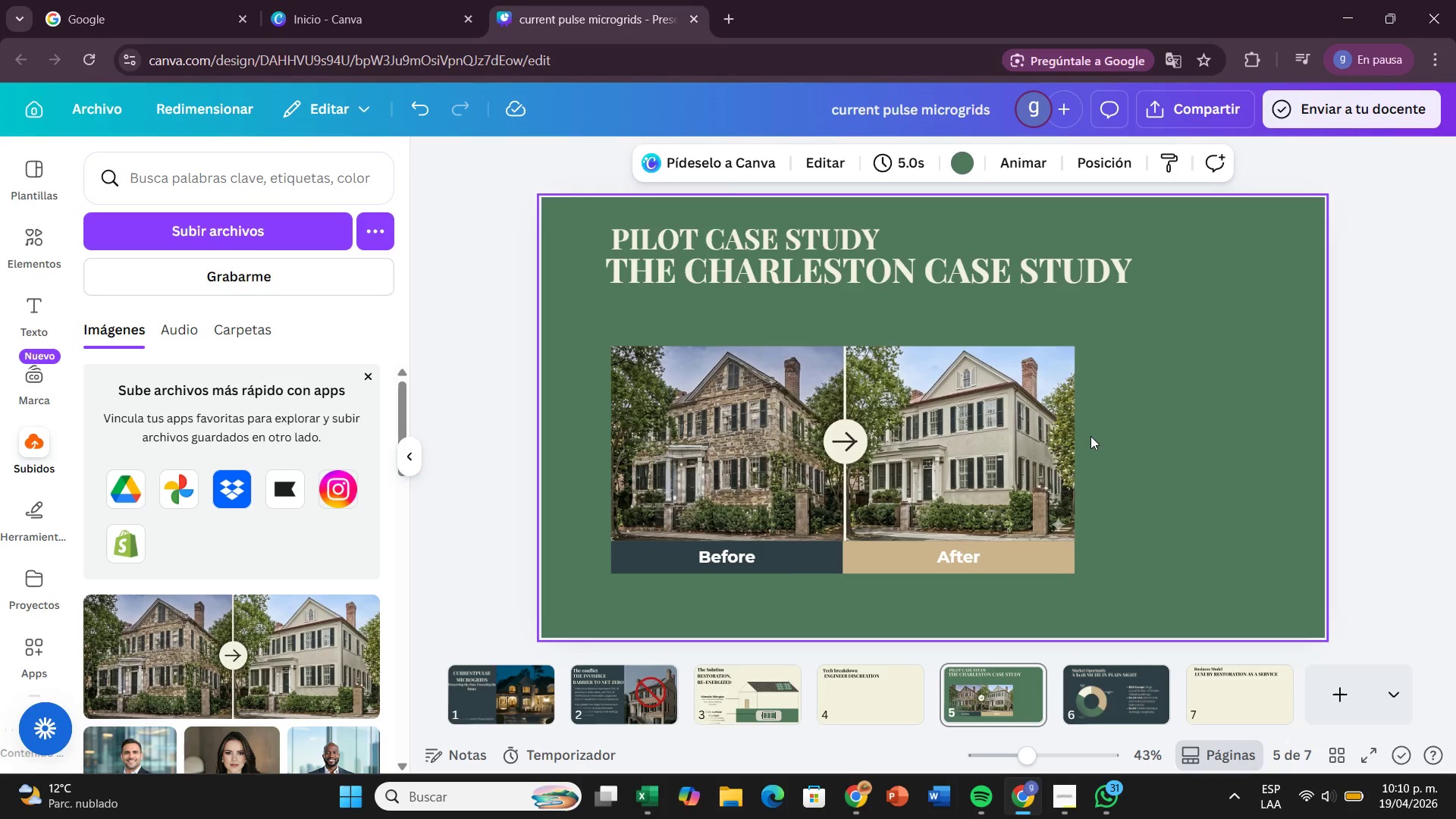 
left_click([41, 305])
 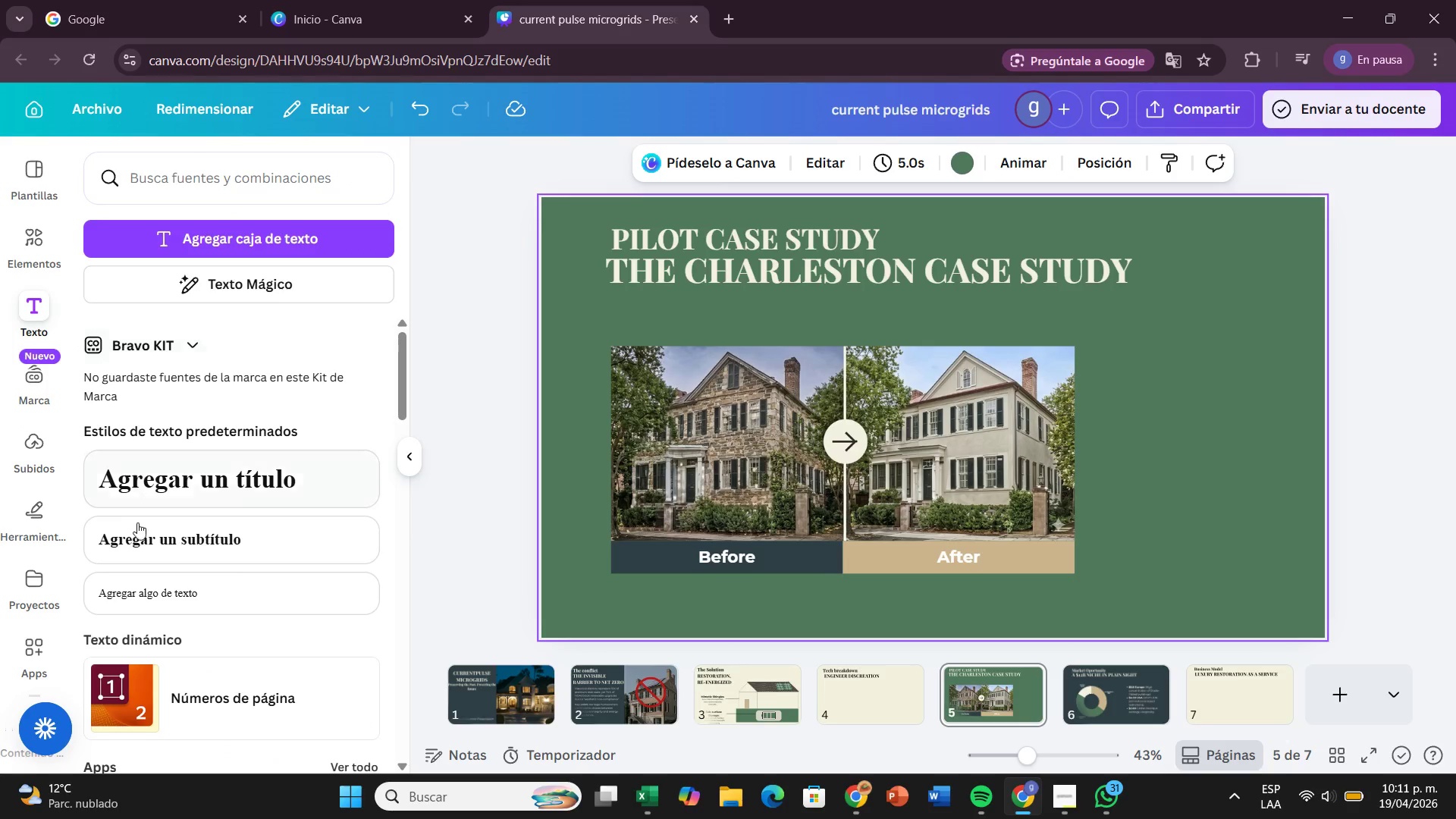 
left_click([171, 593])
 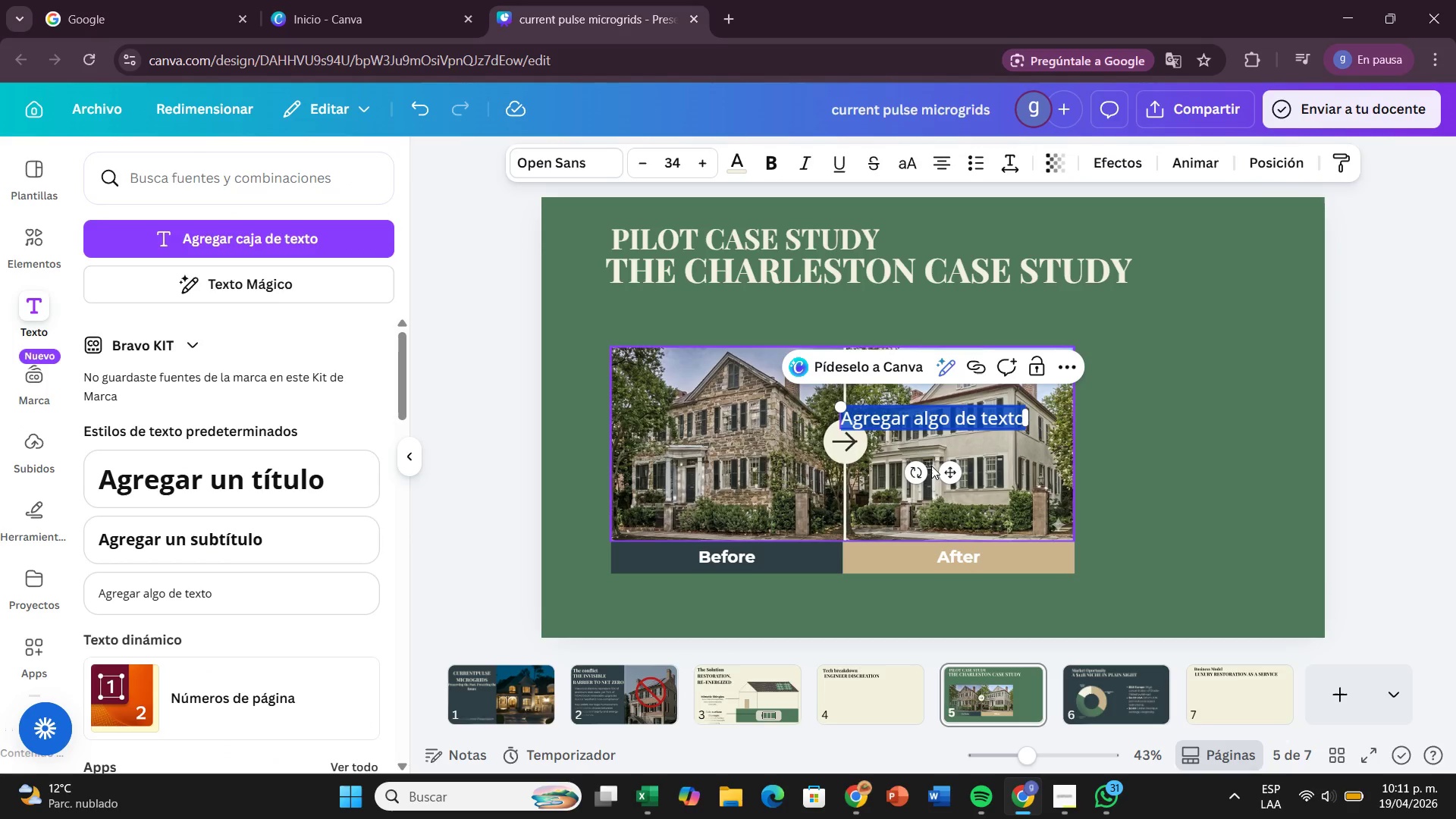 
left_click_drag(start_coordinate=[946, 467], to_coordinate=[1209, 442])
 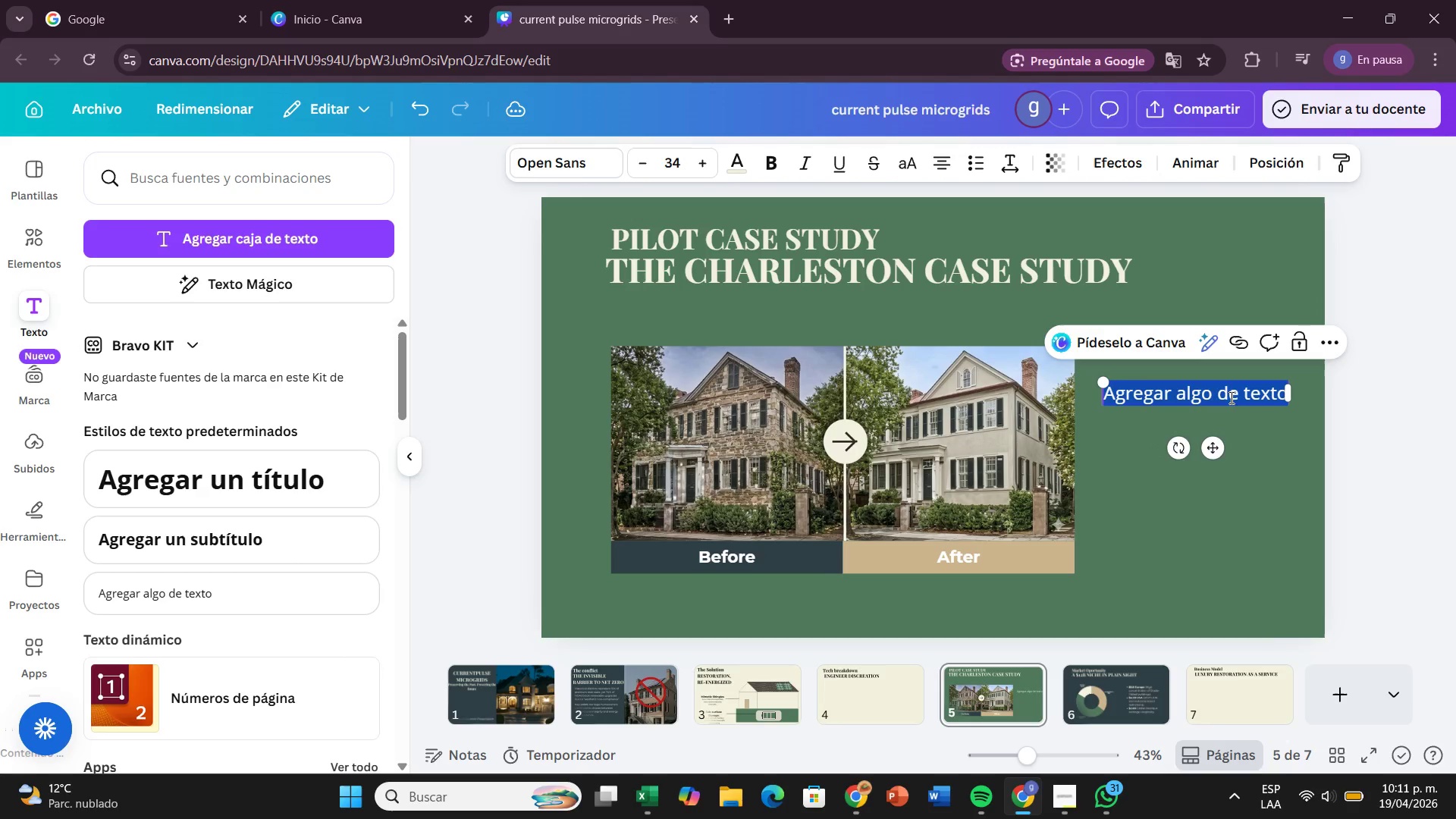 
double_click([1226, 402])
 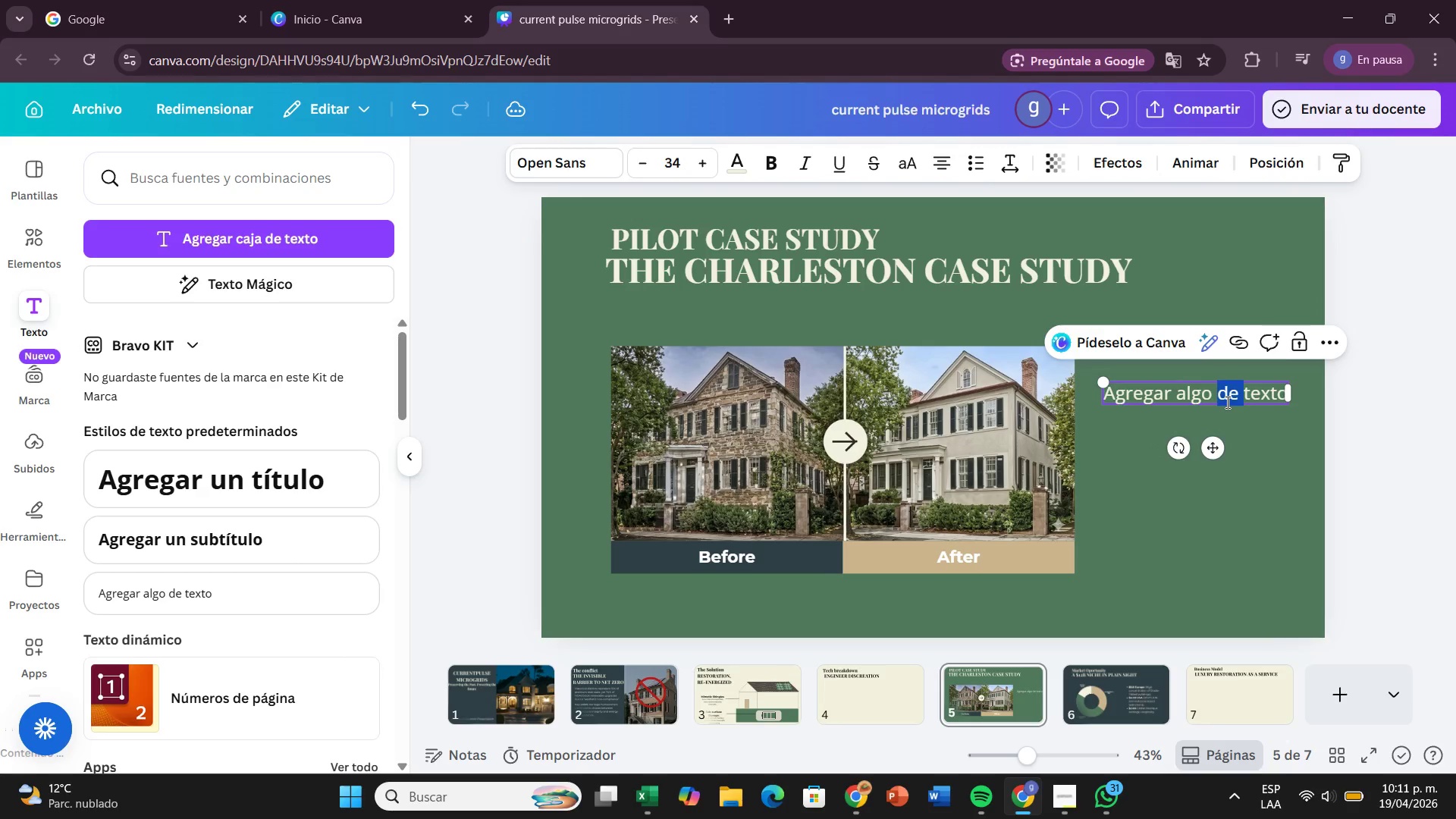 
key(Backspace)
 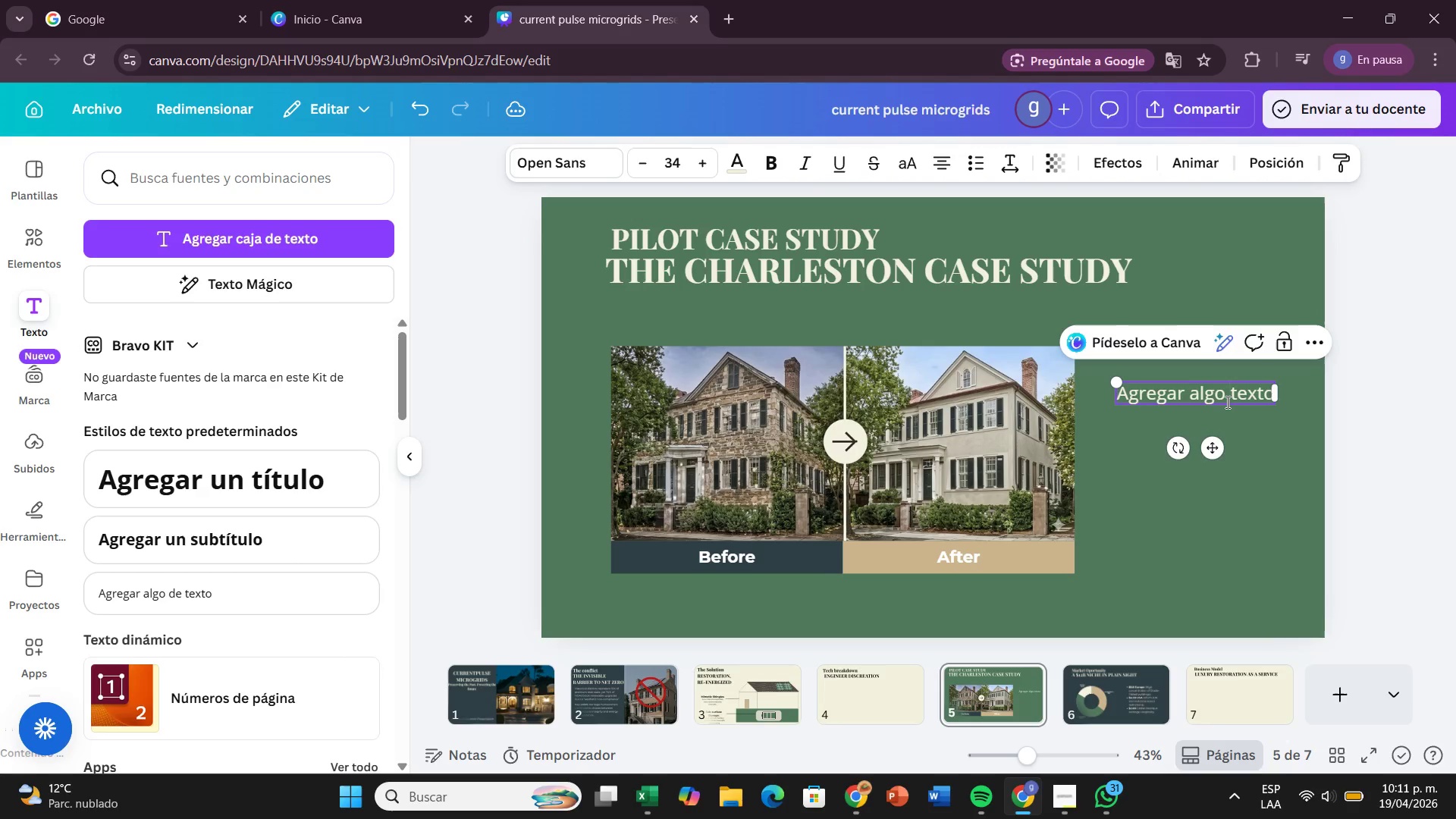 
key(ArrowRight)
 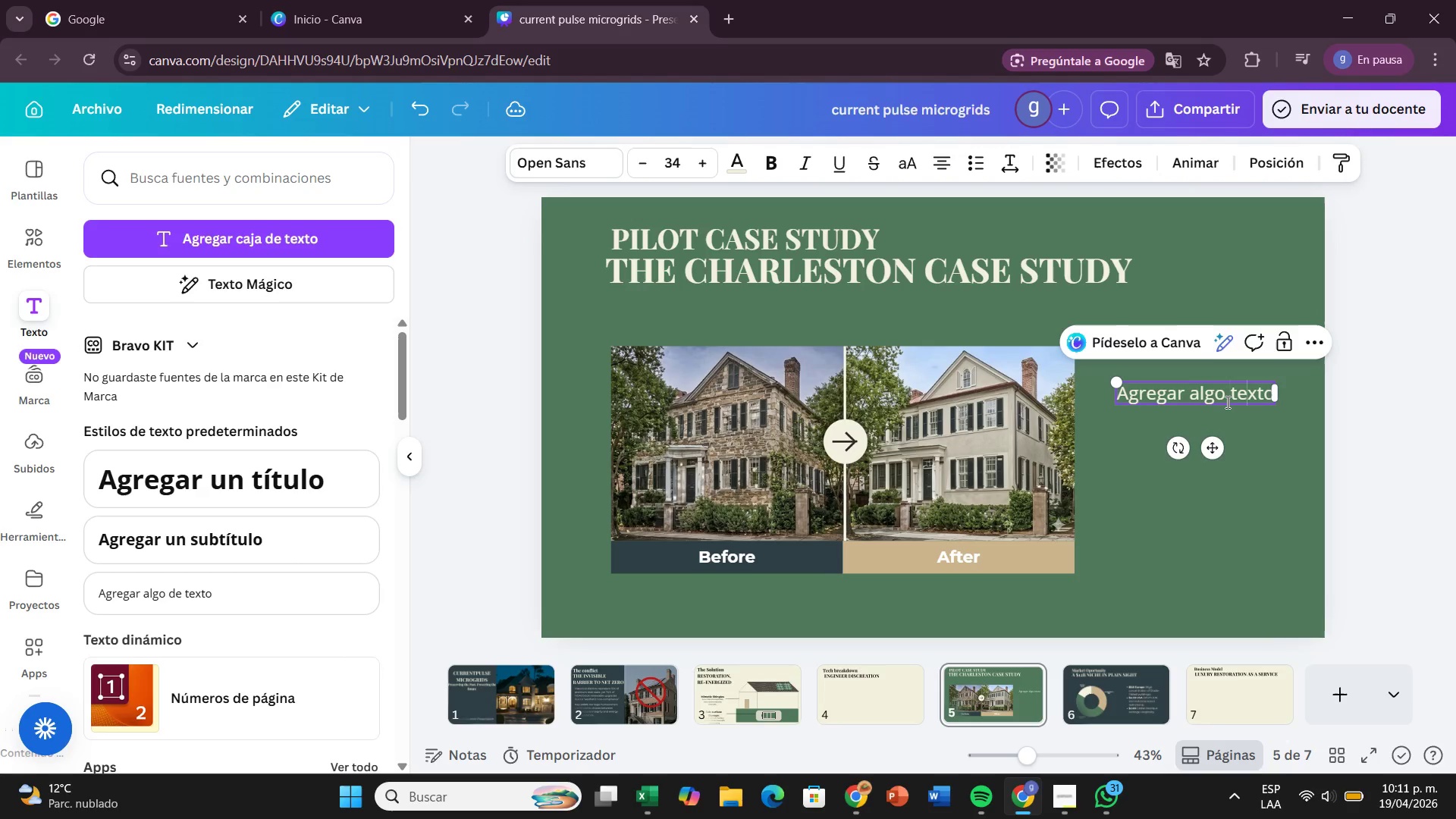 
hold_key(key=ArrowRight, duration=0.78)
 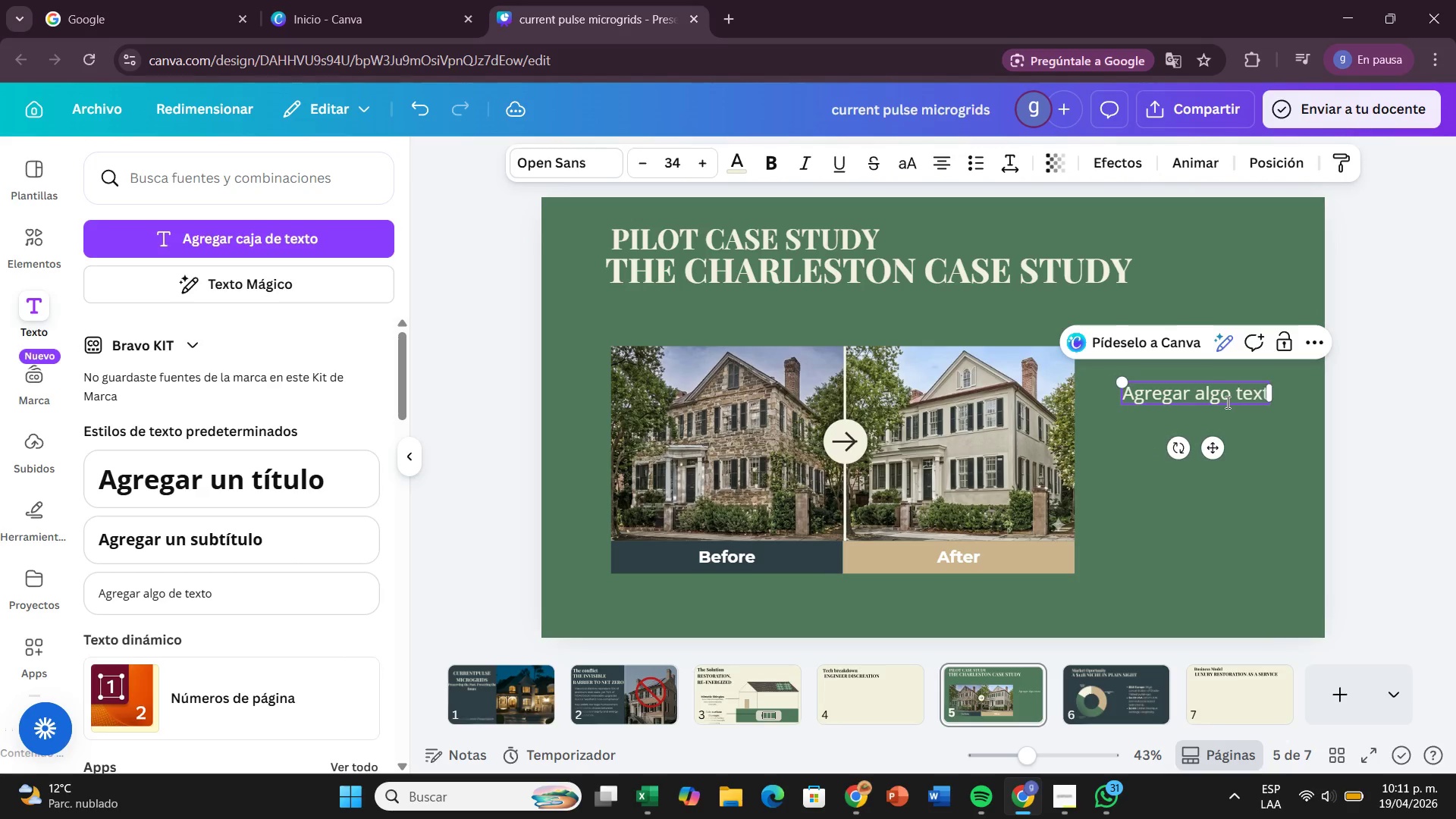 
hold_key(key=Backspace, duration=0.89)
 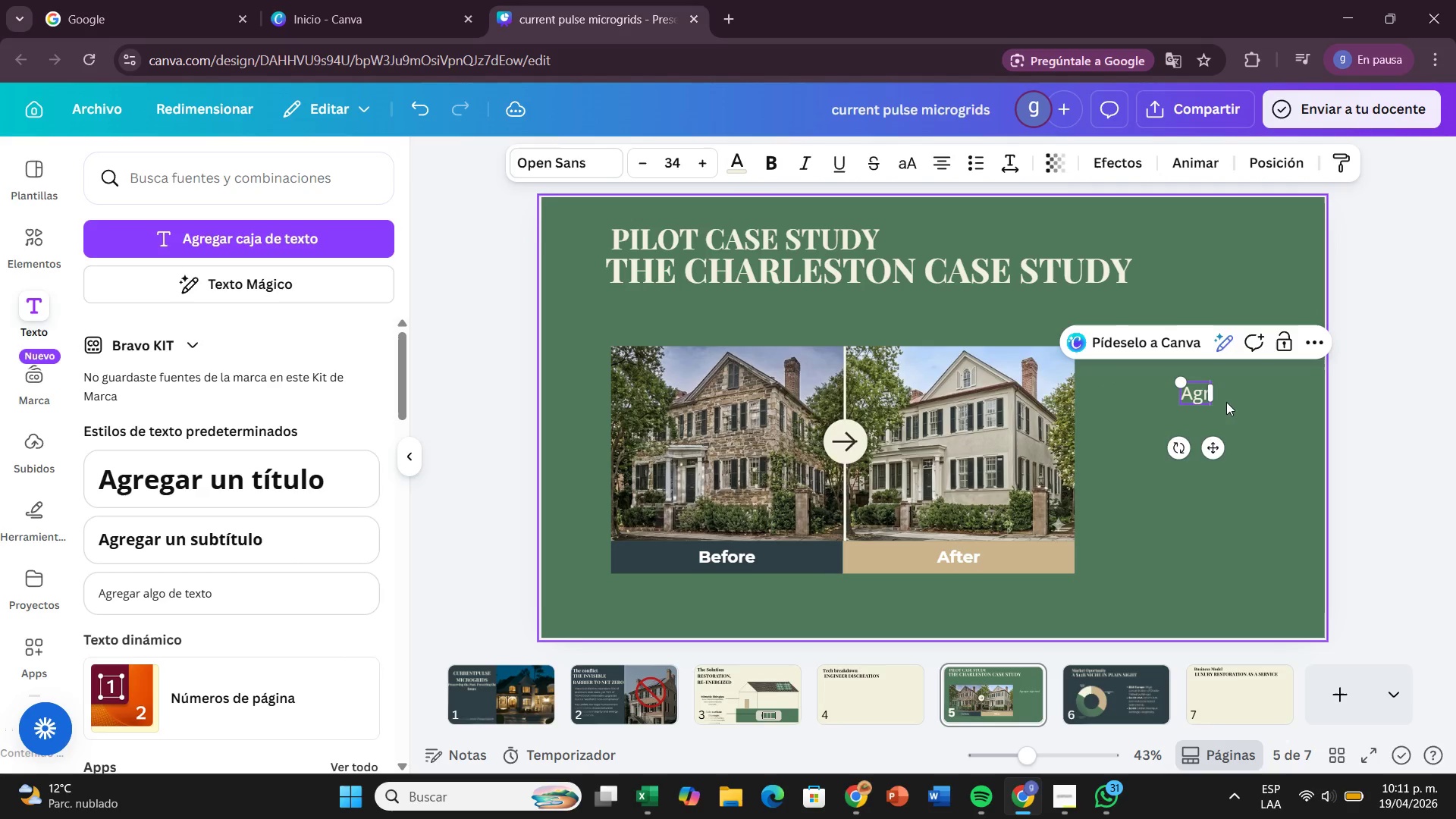 
key(Backspace)
key(Backspace)
key(Backspace)
key(Backspace)
type(Results)
 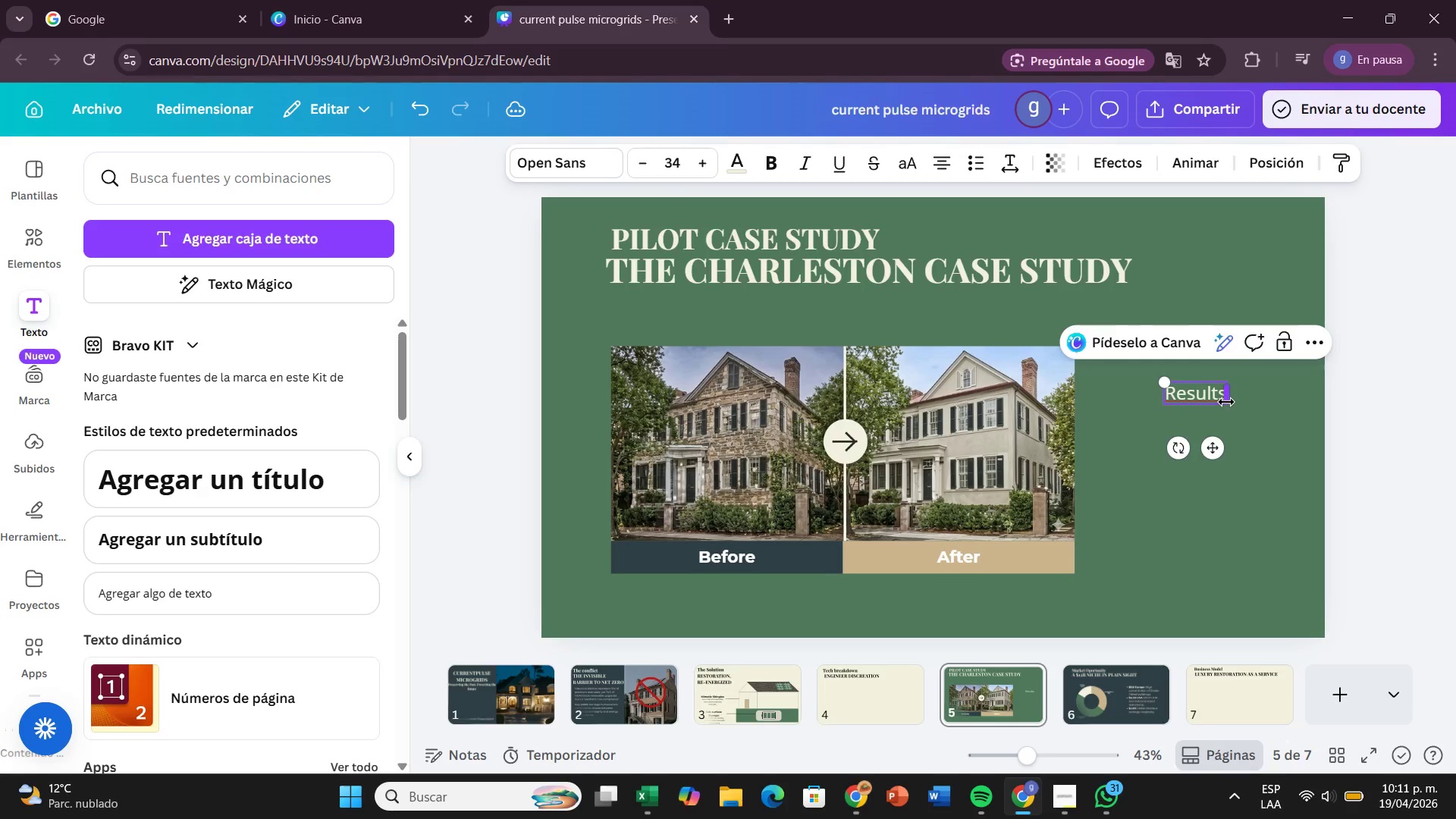 
wait(8.19)
 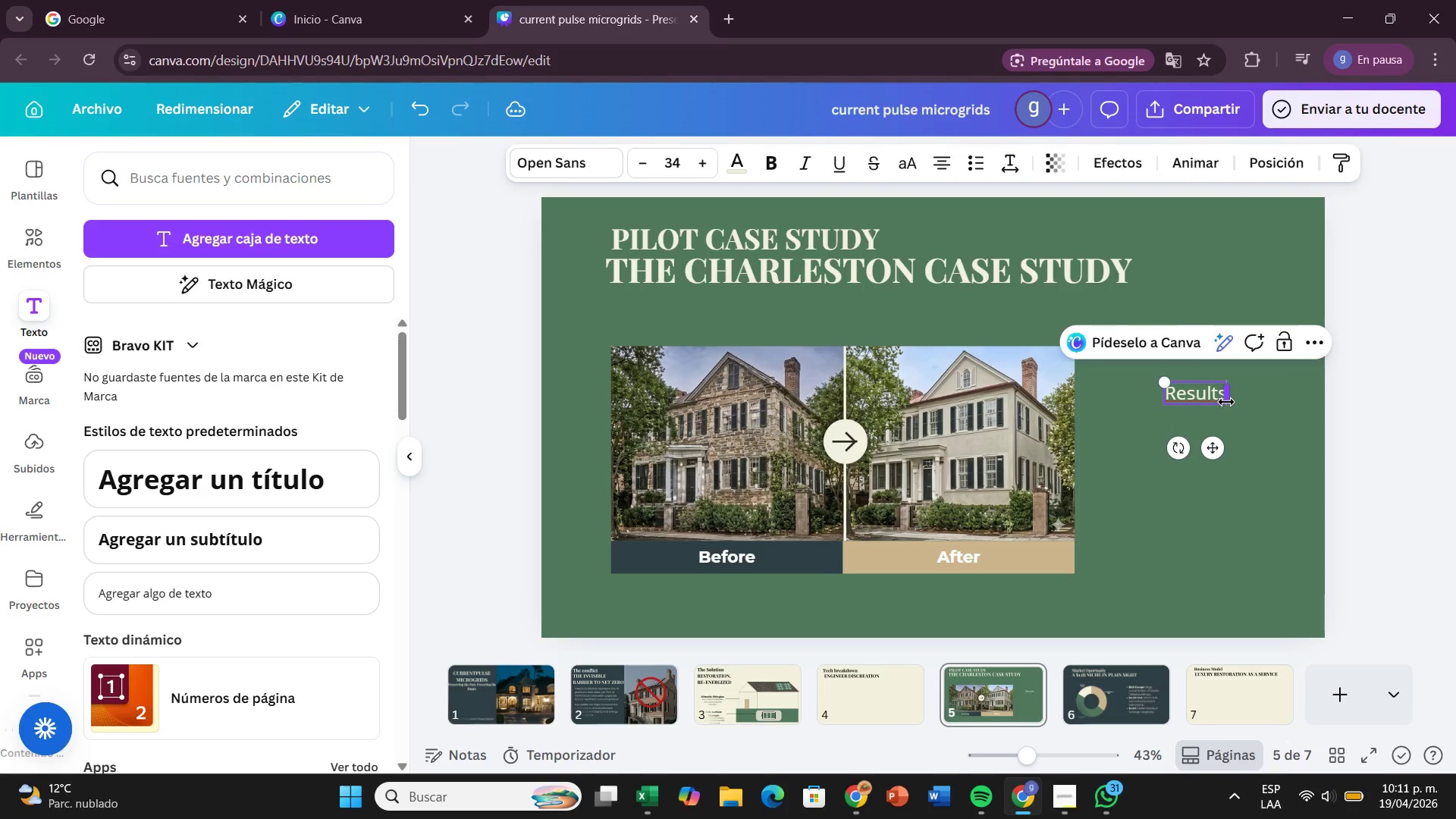 
key(Shift+Period)
 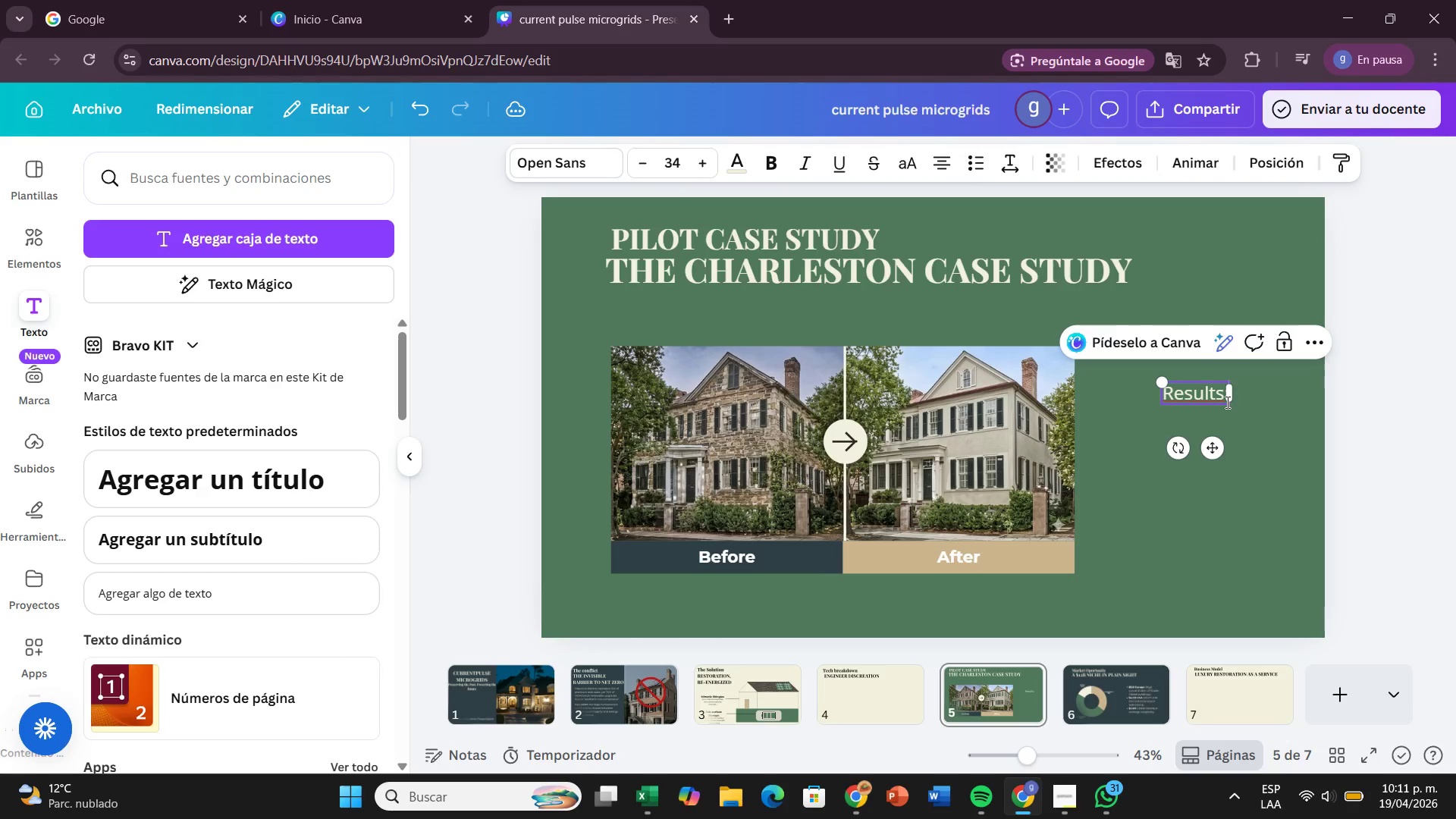 
key(Space)
 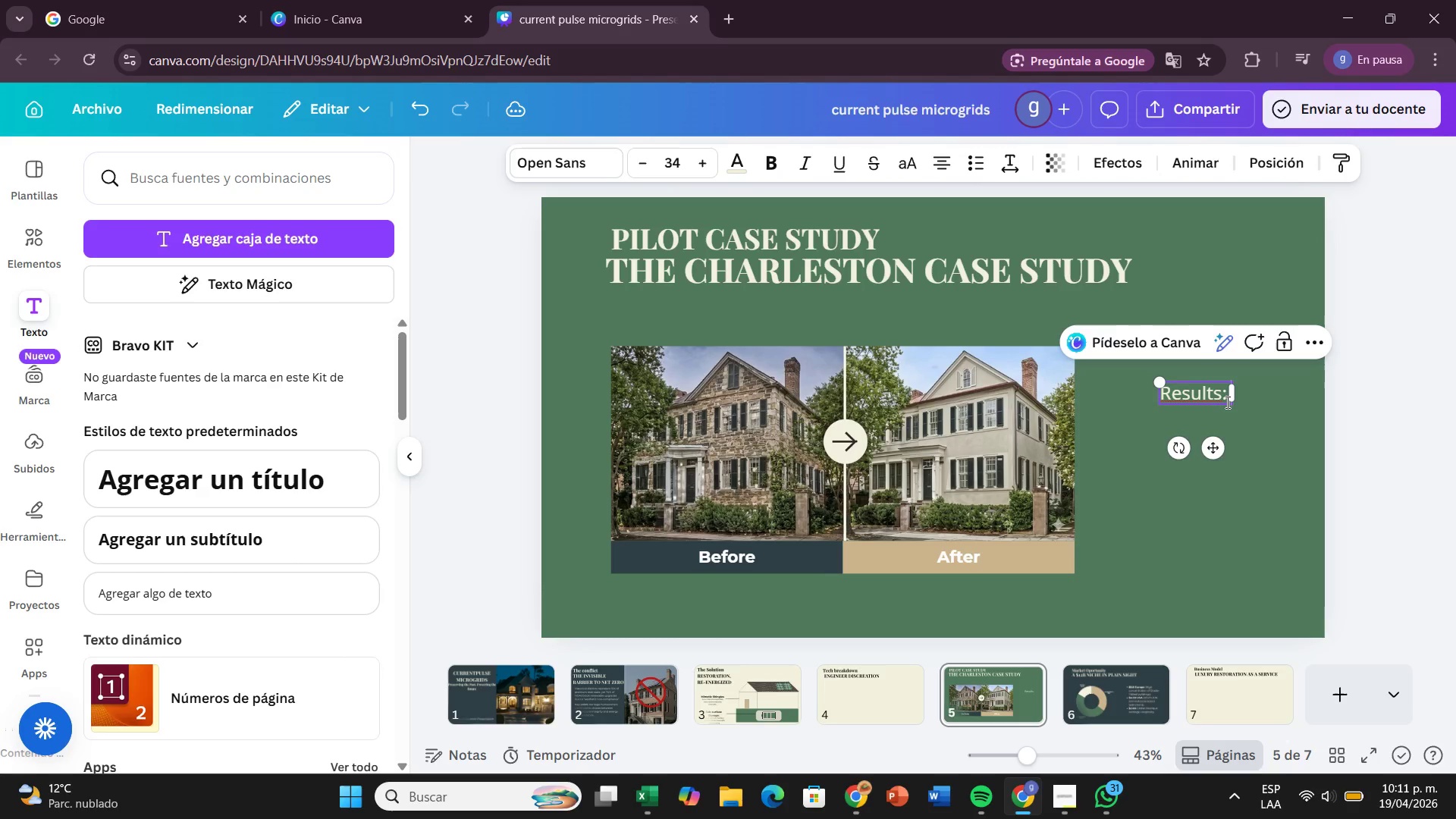 
wait(9.59)
 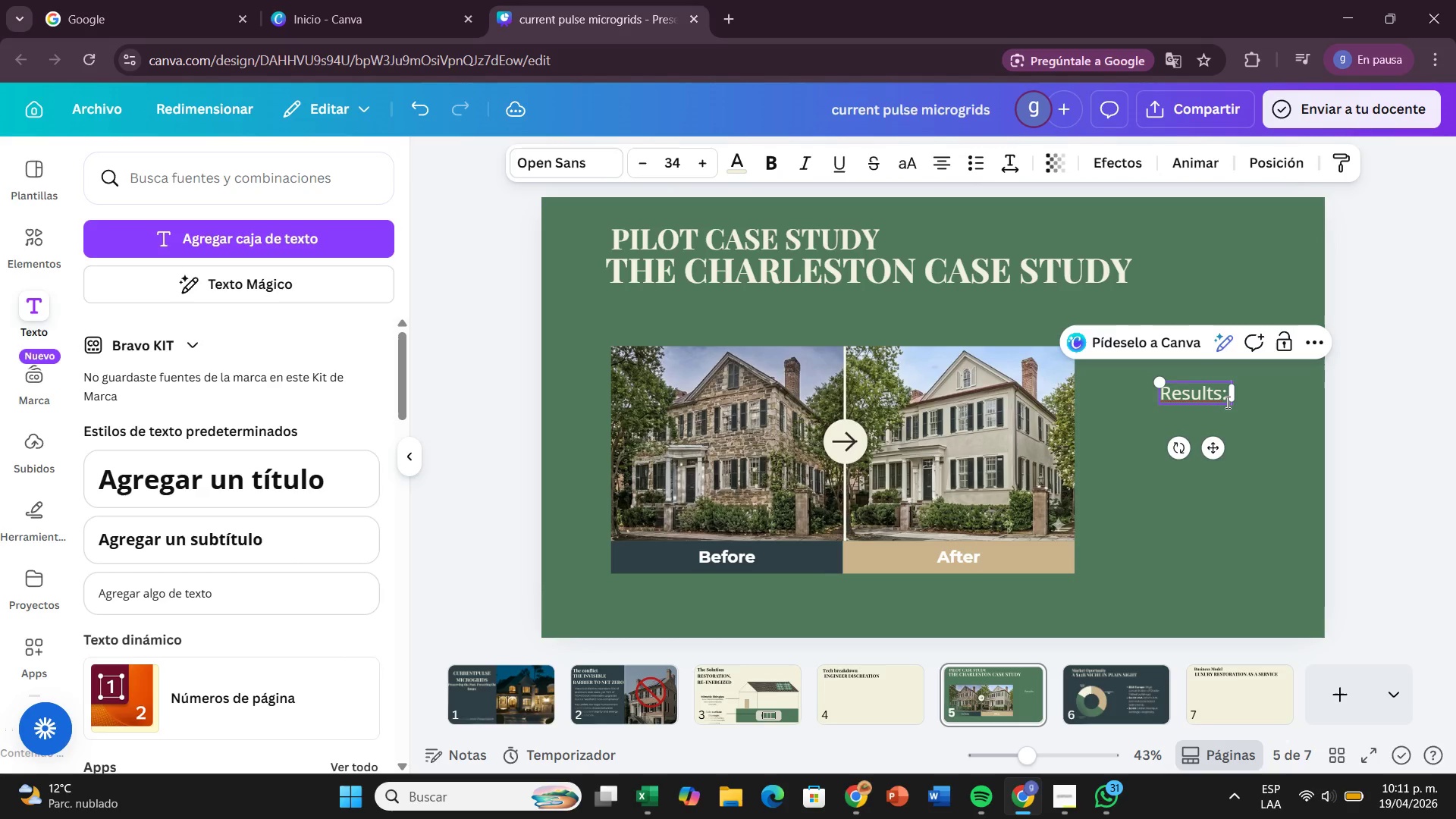 
key(Enter)
 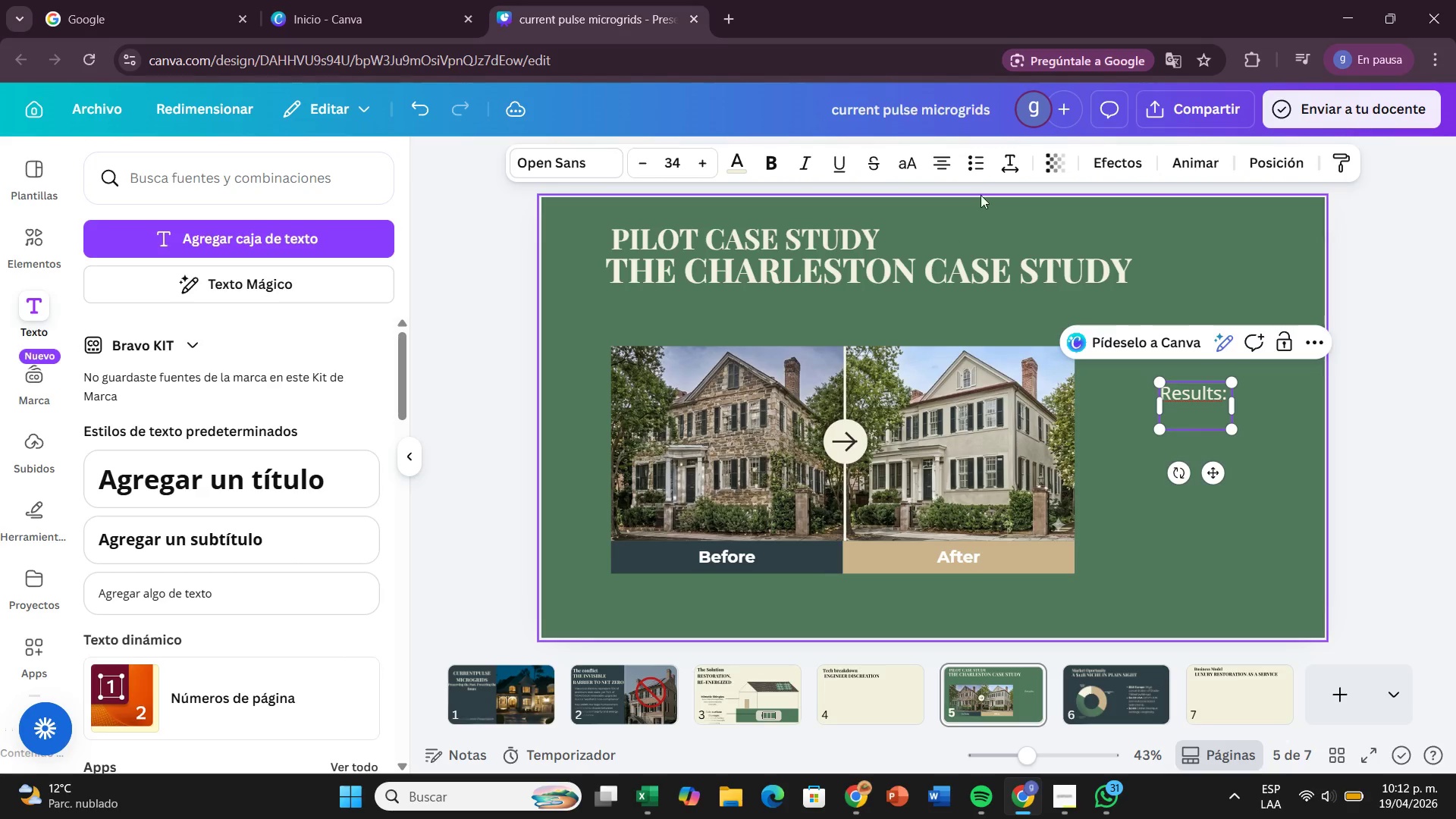 
left_click([960, 165])
 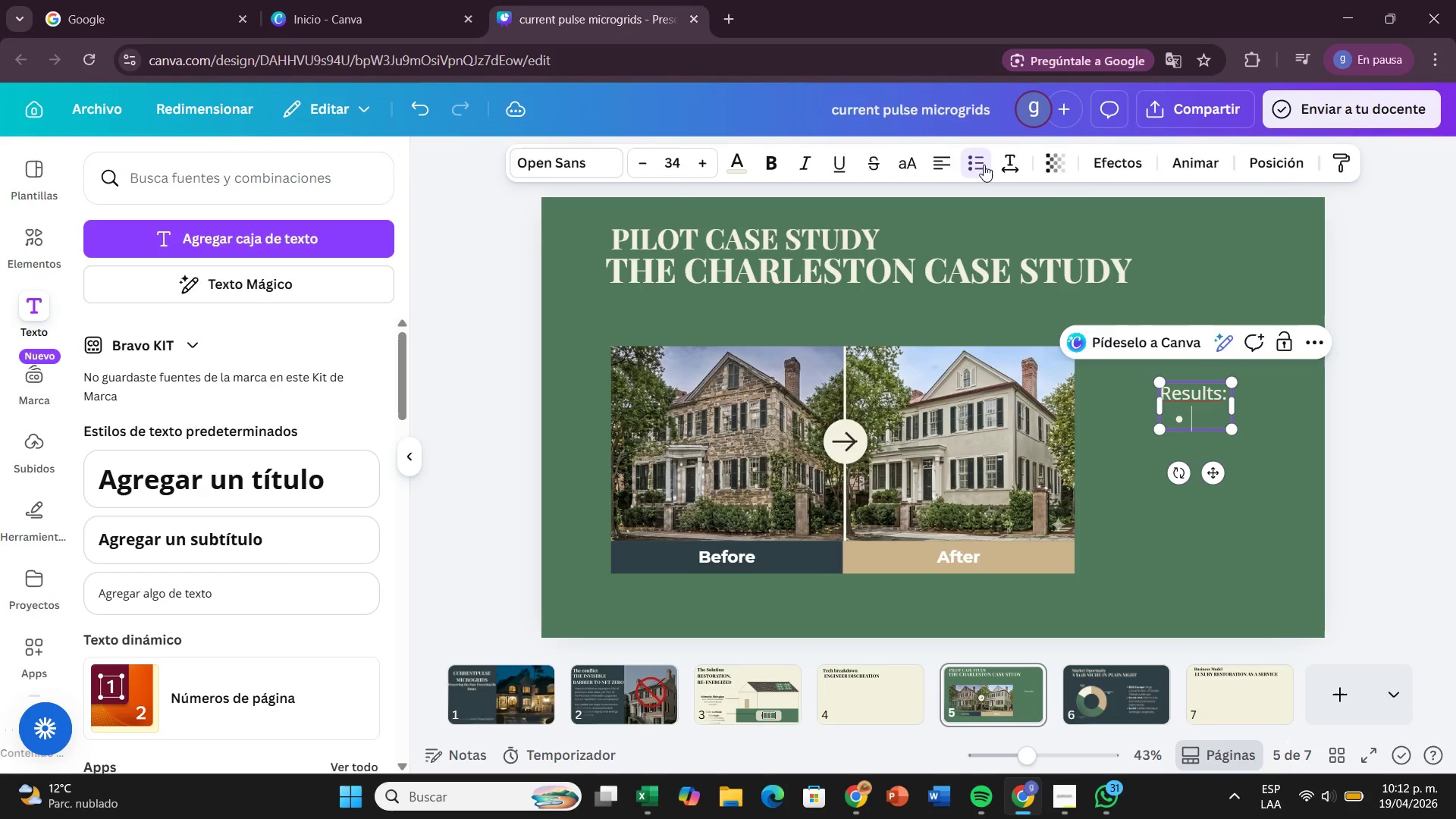 
type(100% Approval g)
key(Backspace)
type(from the Board of Architectural Review)
 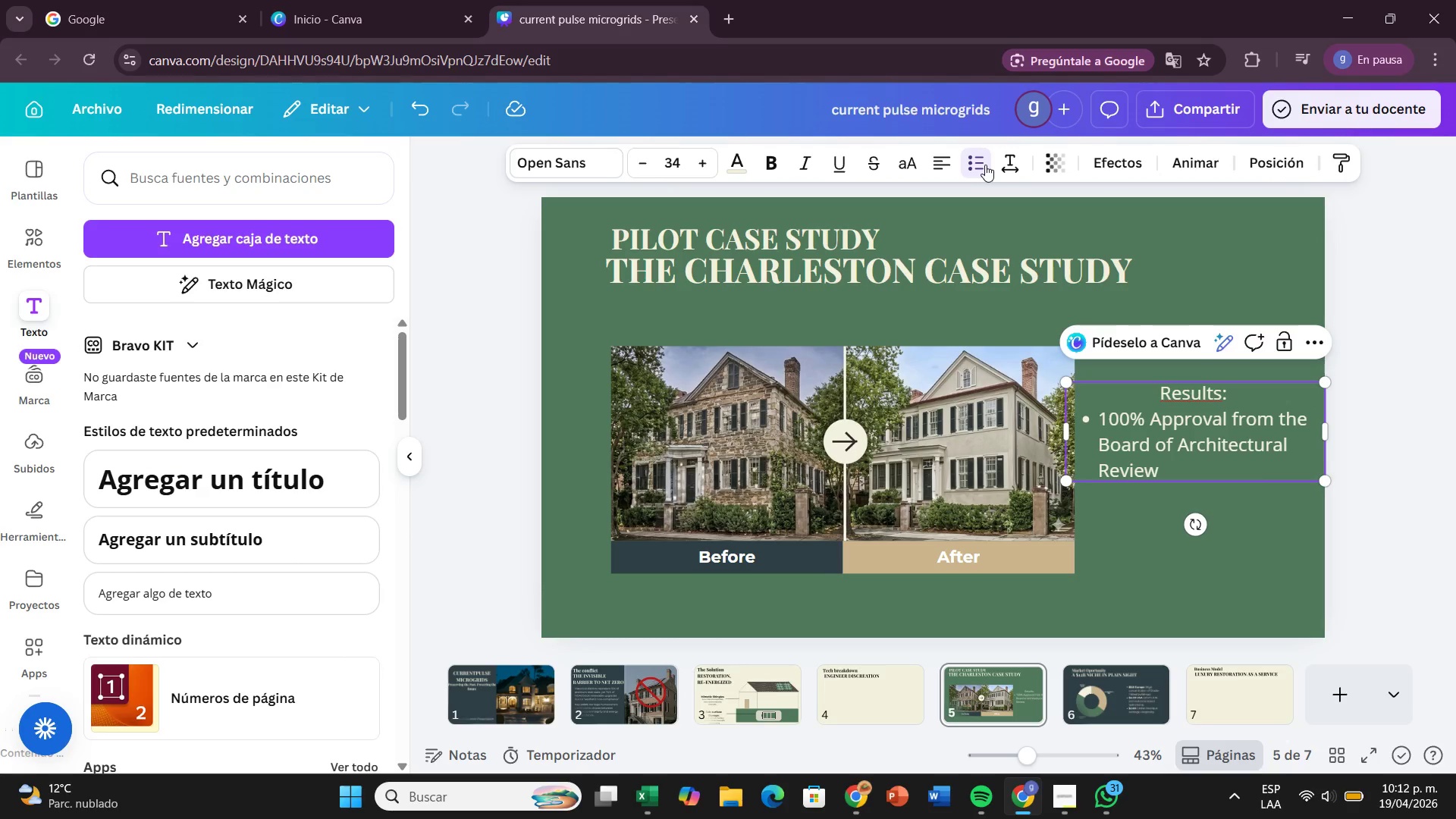 
key(Period)
 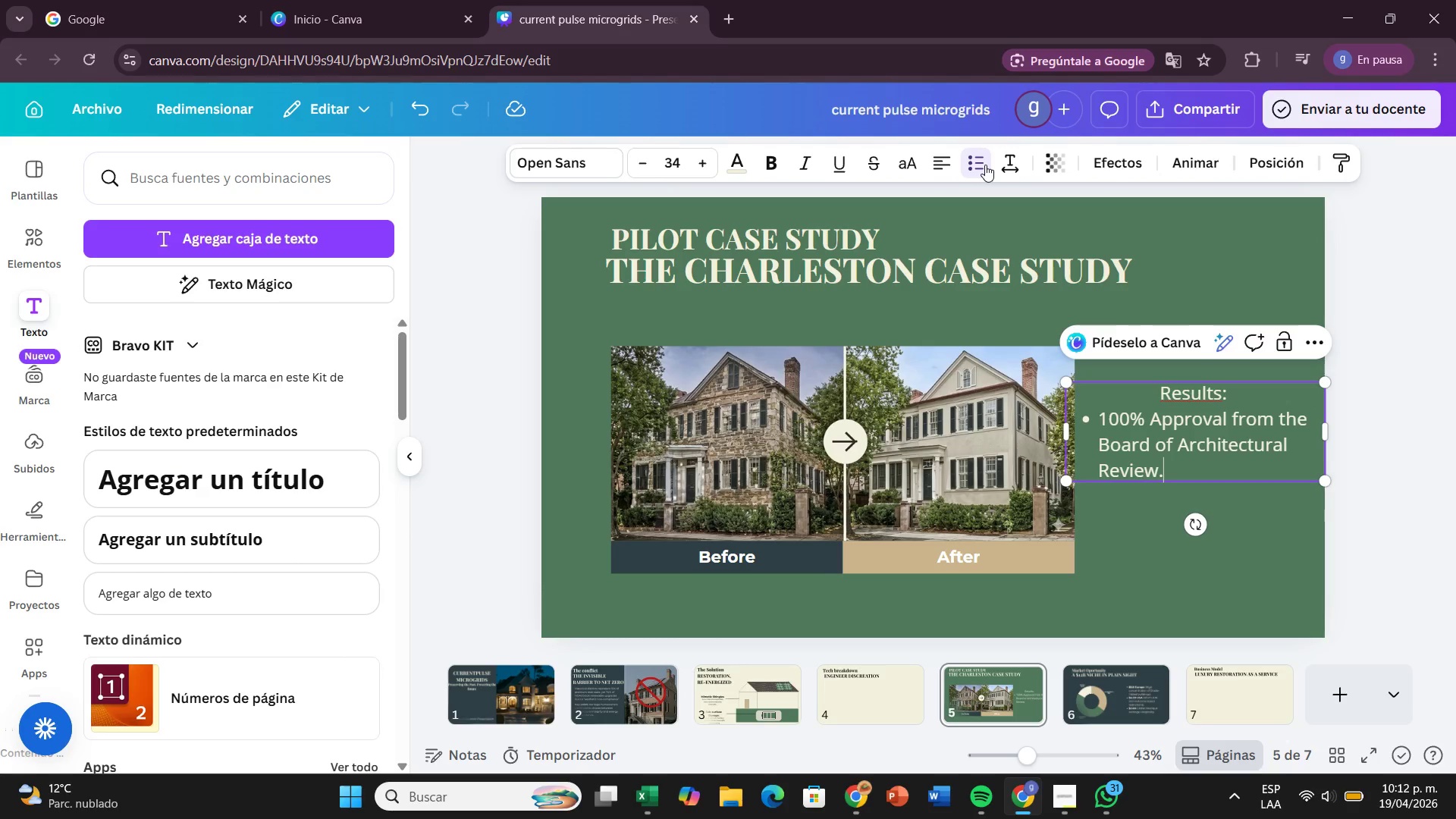 
key(Enter)
 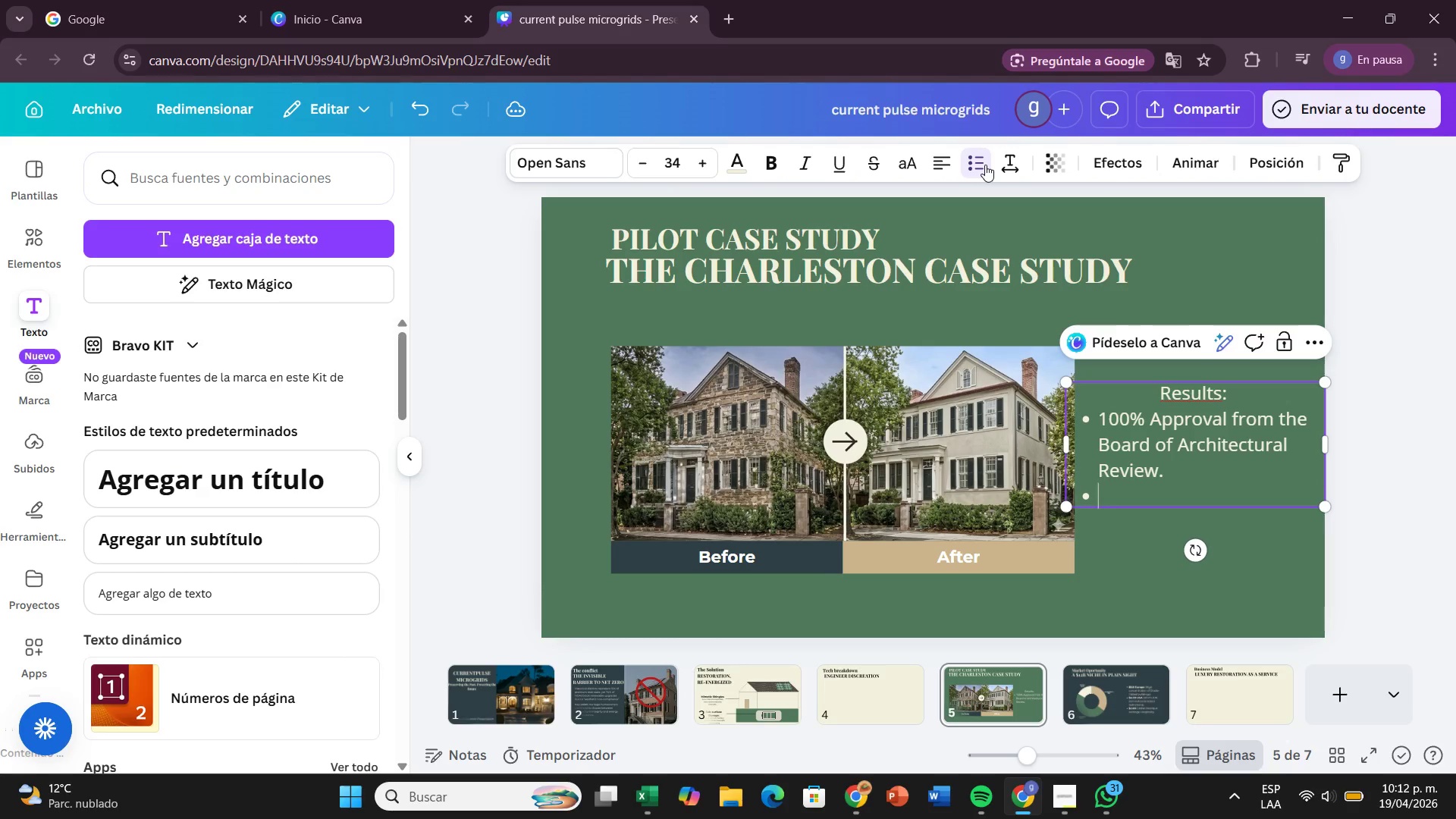 
type(24Wh daily pr)
 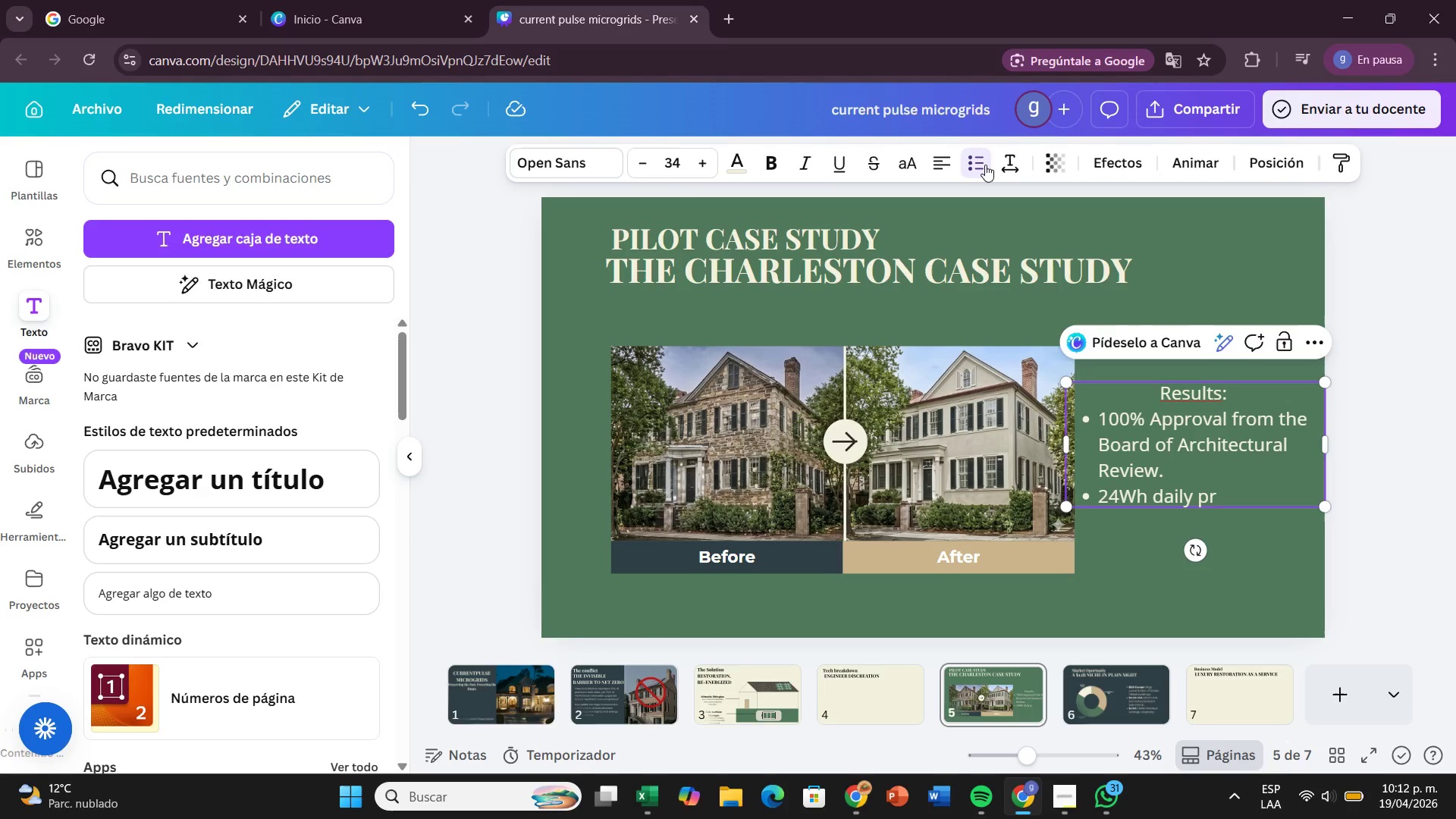 
type(oducti)
 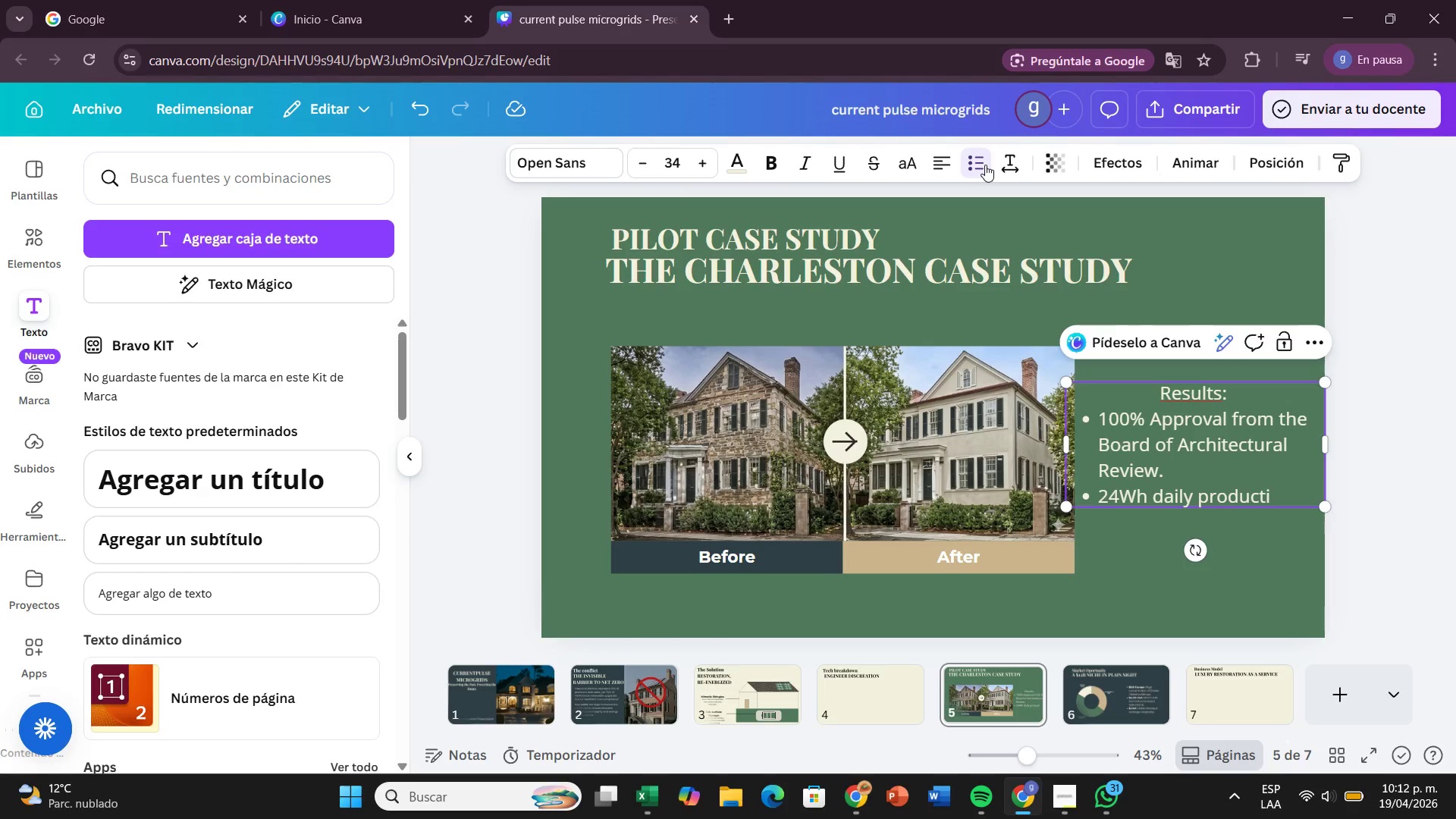 
type(on)
 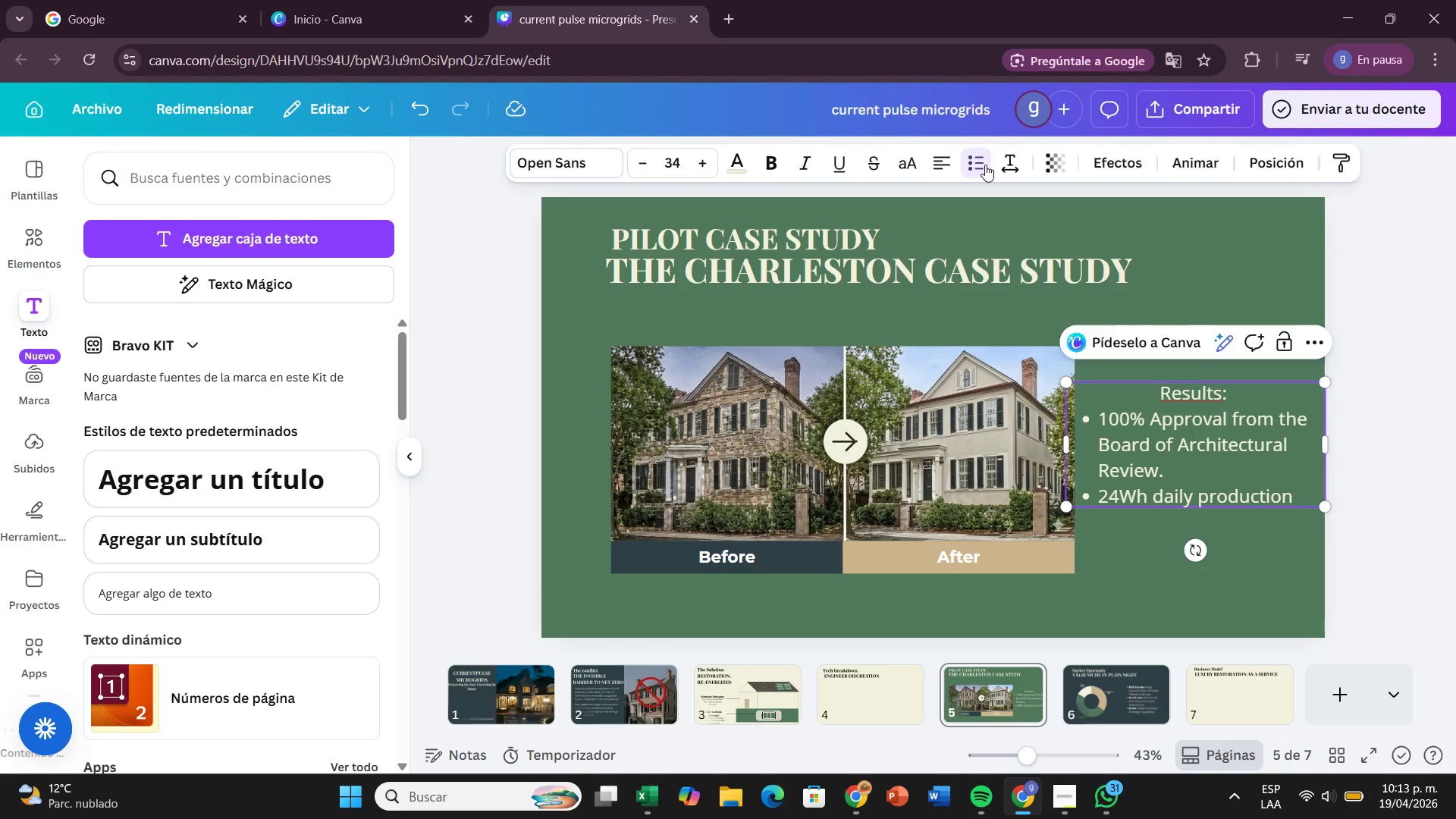 
wait(8.77)
 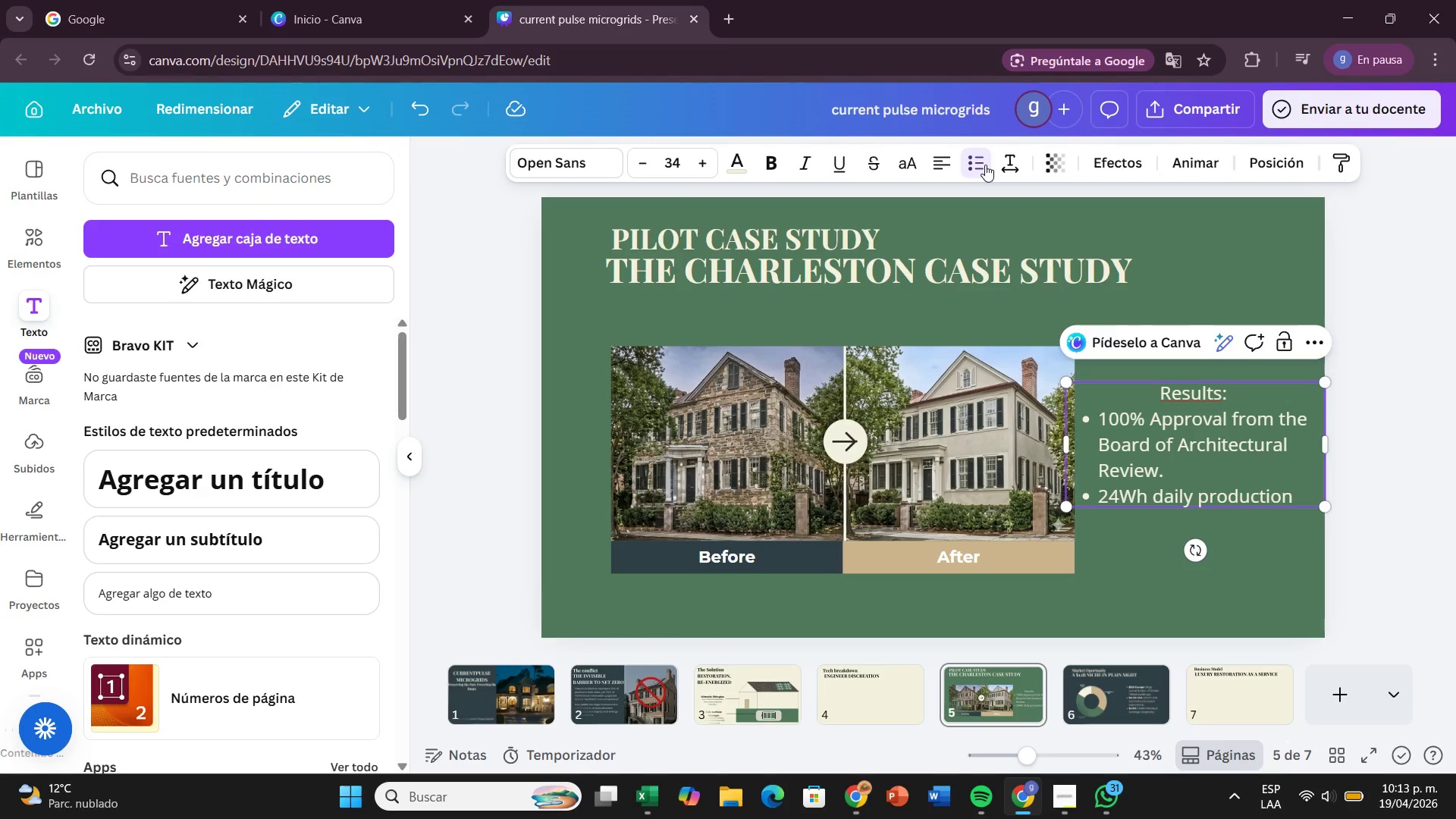 
type(on a 150-)
key(Backspace)
type( year old state.)
 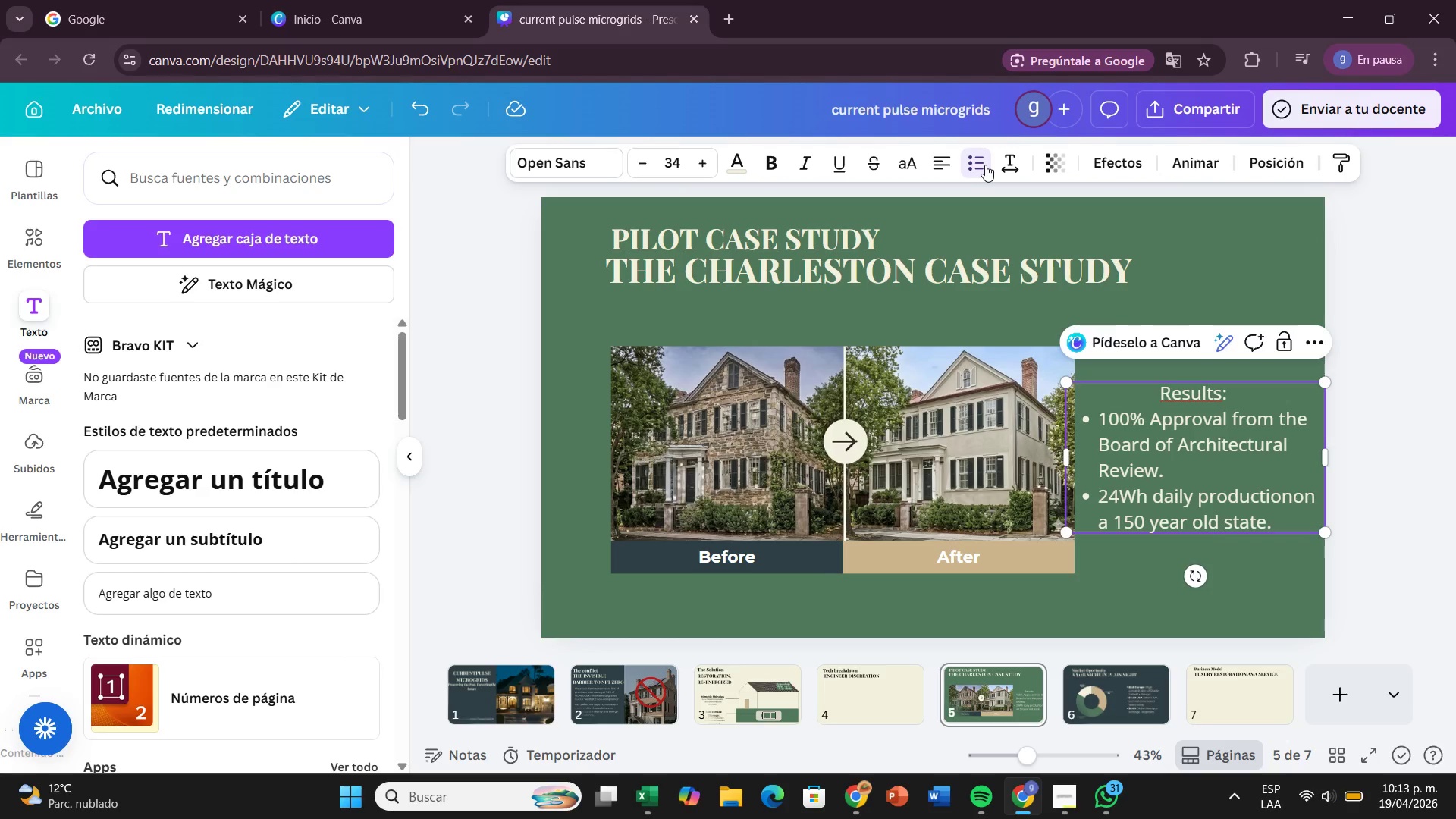 
key(Enter)
 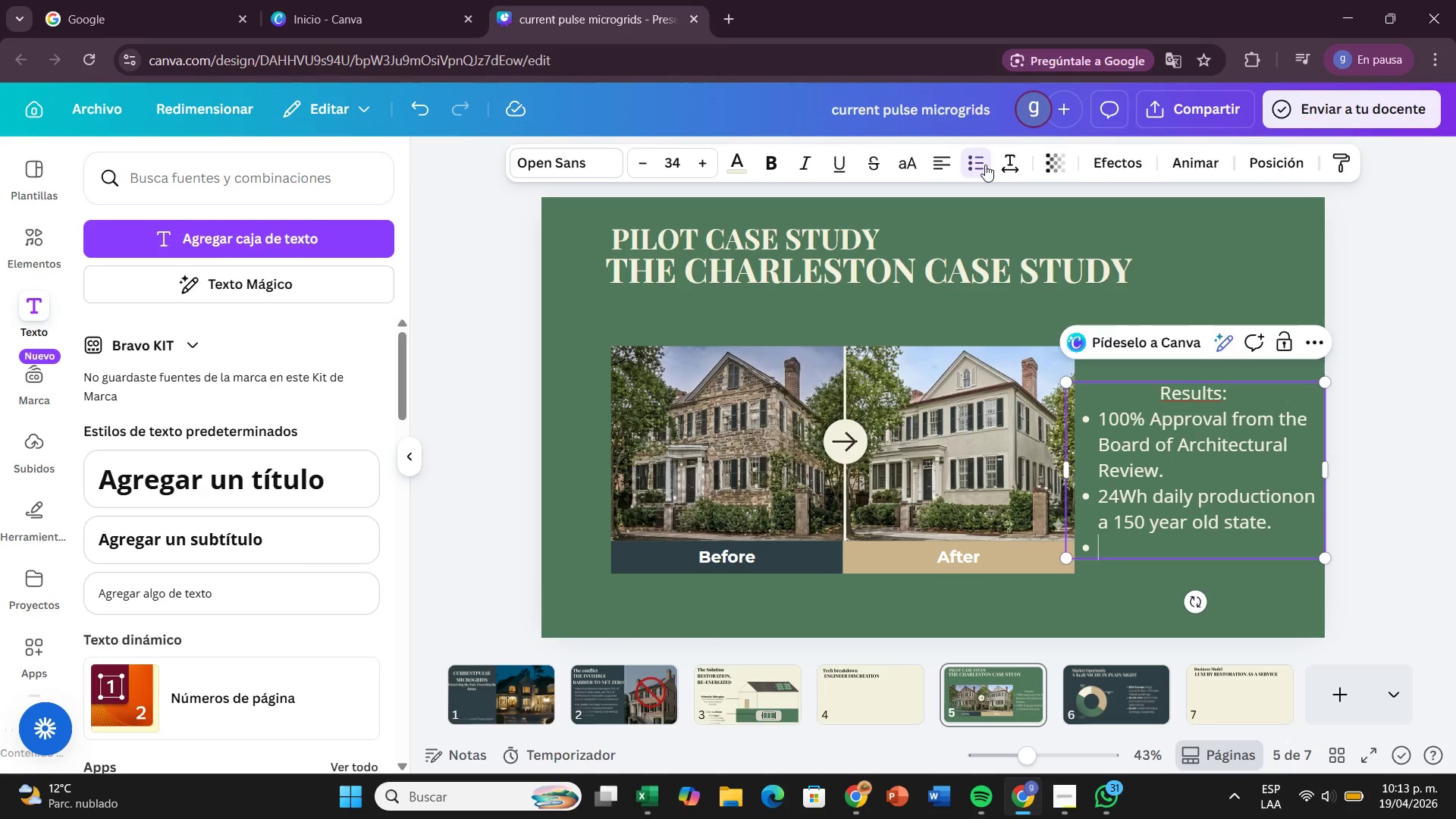 
type(Zer)
 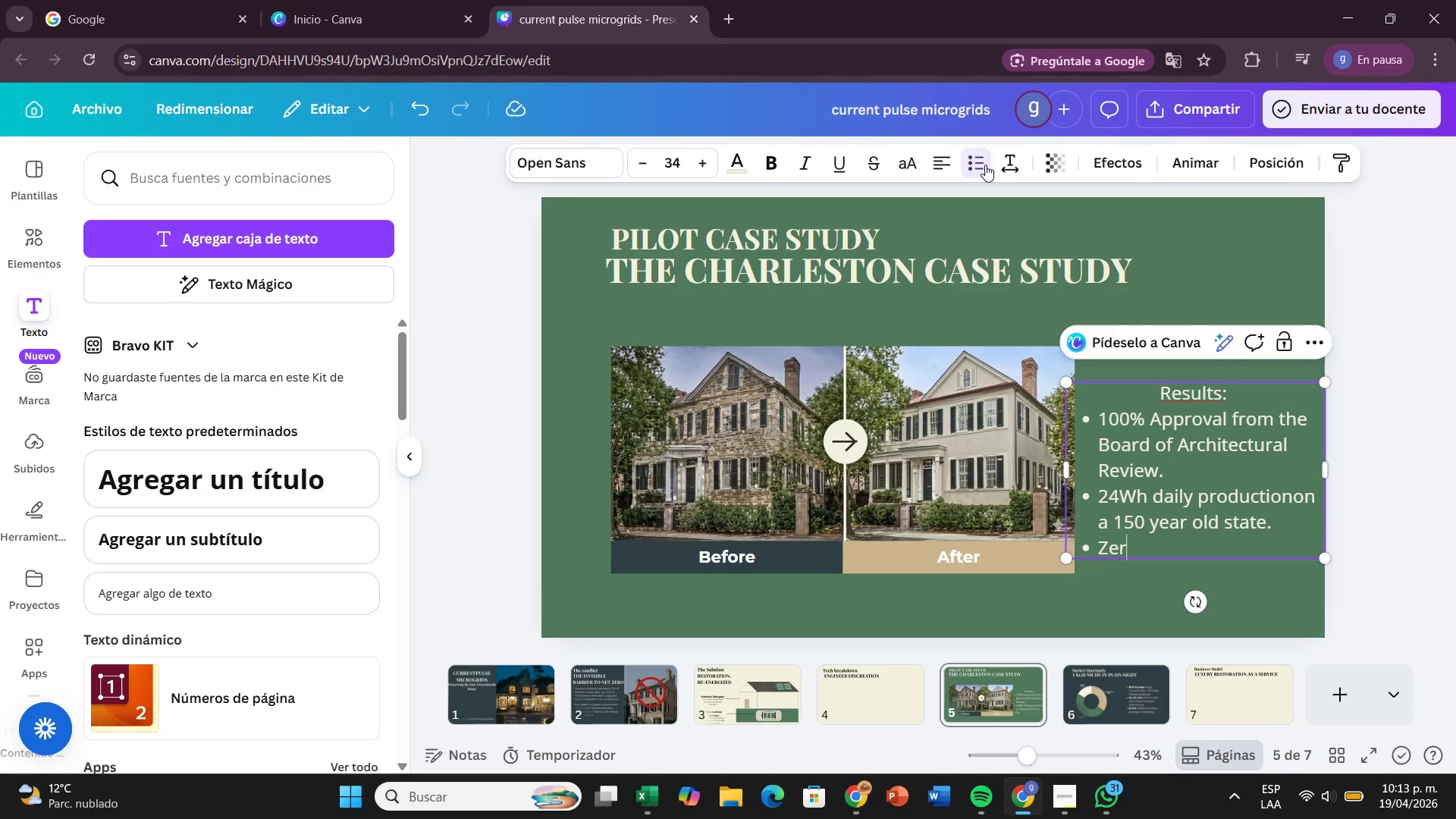 
wait(5.62)
 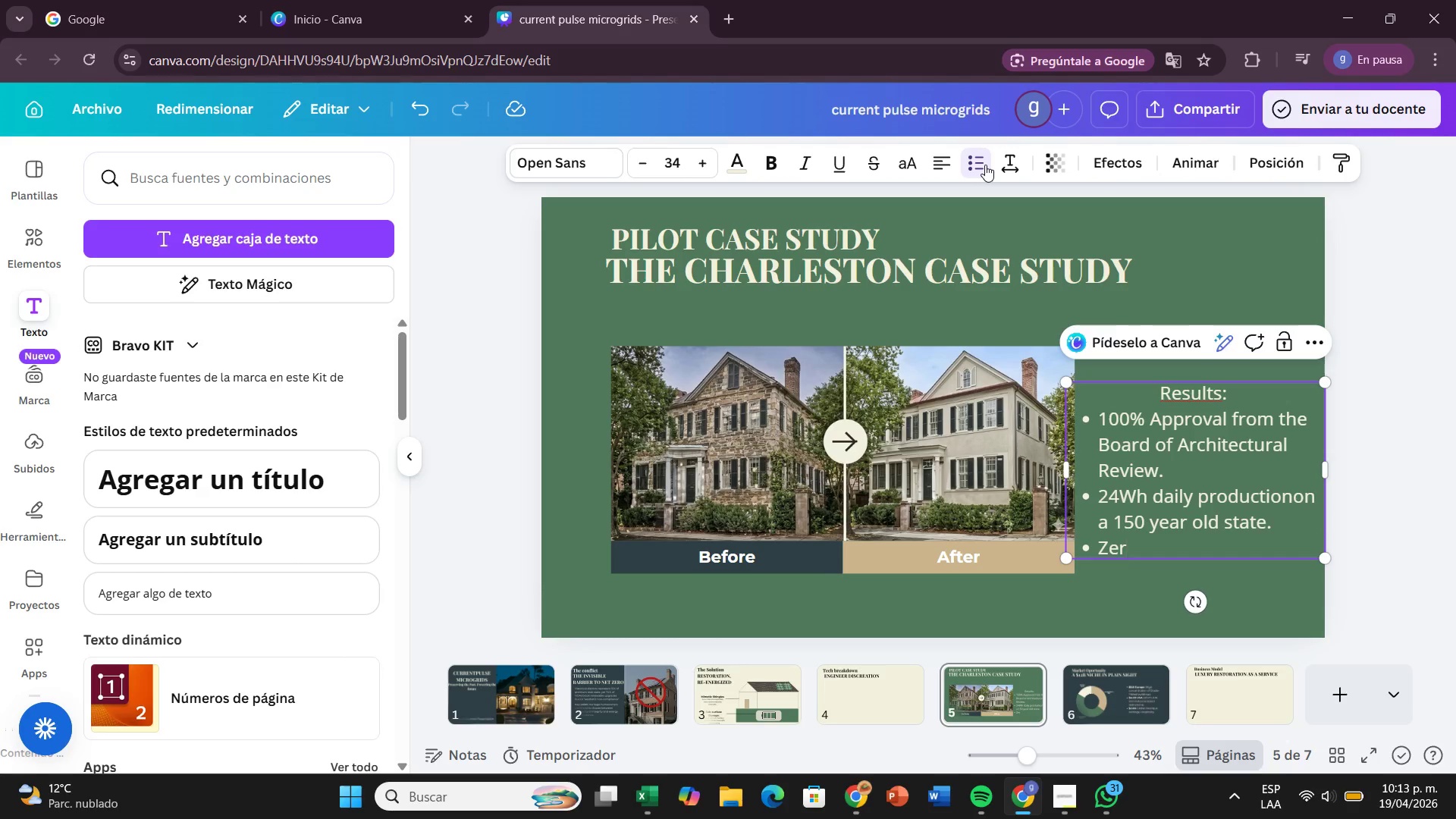 
type(o visable )
 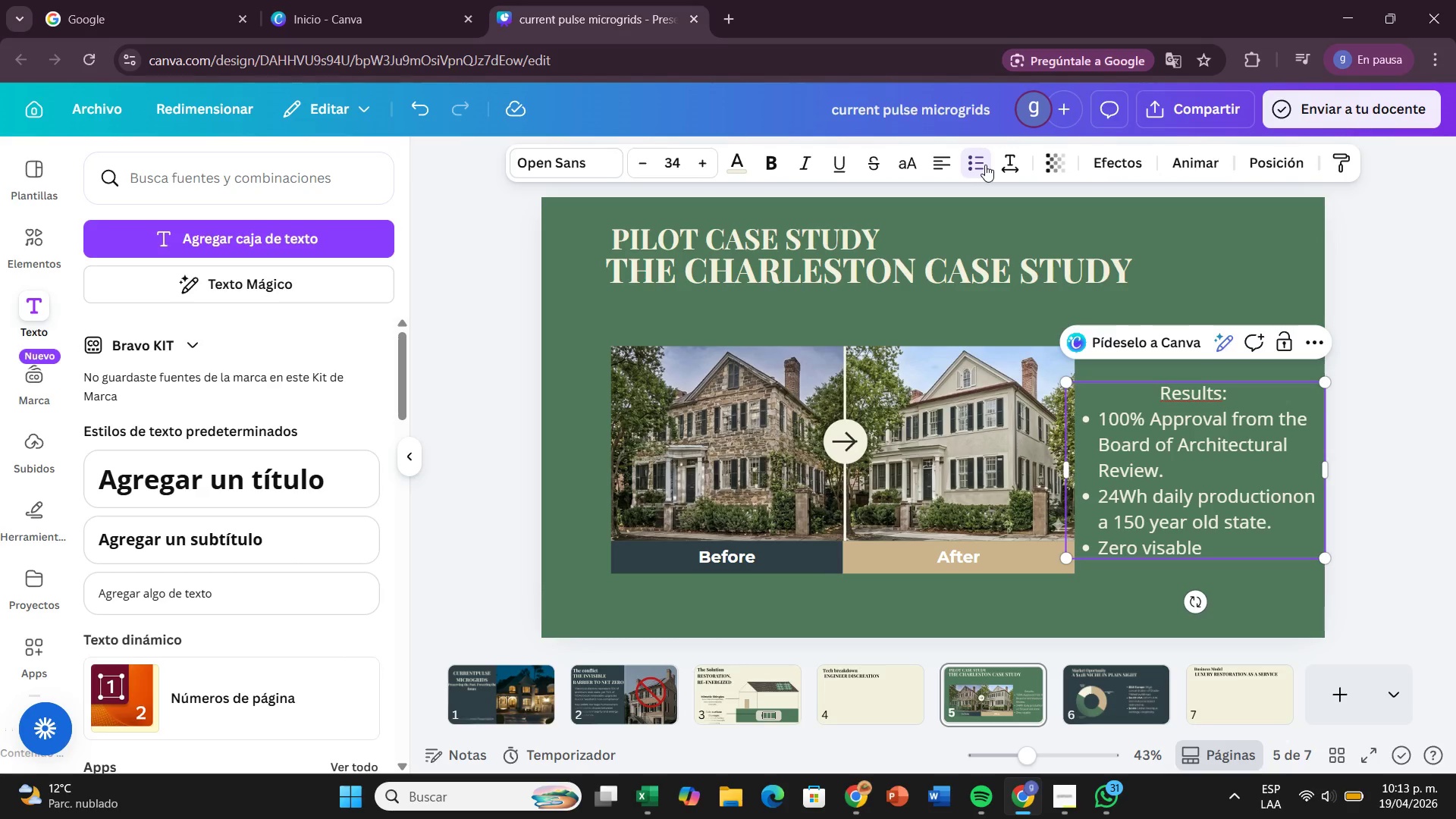 
hold_key(key=Backspace, duration=0.62)
 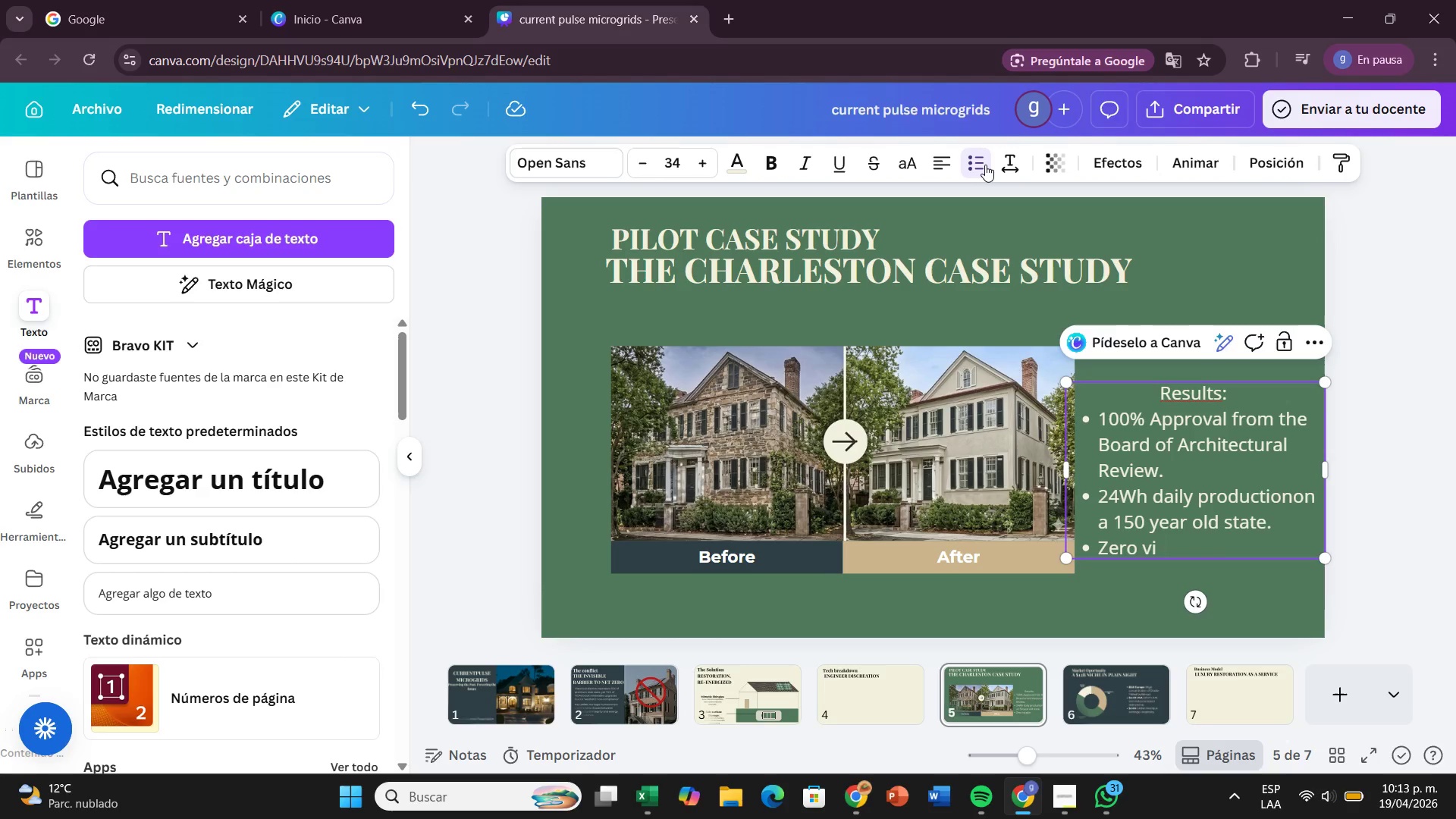 
key(Backspace)
type(sivle )
key(Backspace)
key(Backspace)
key(Backspace)
key(Backspace)
type(ble exterior coduits )
key(Backspace)
key(Backspace)
key(Backspace)
key(Backspace)
type(nduits )
 